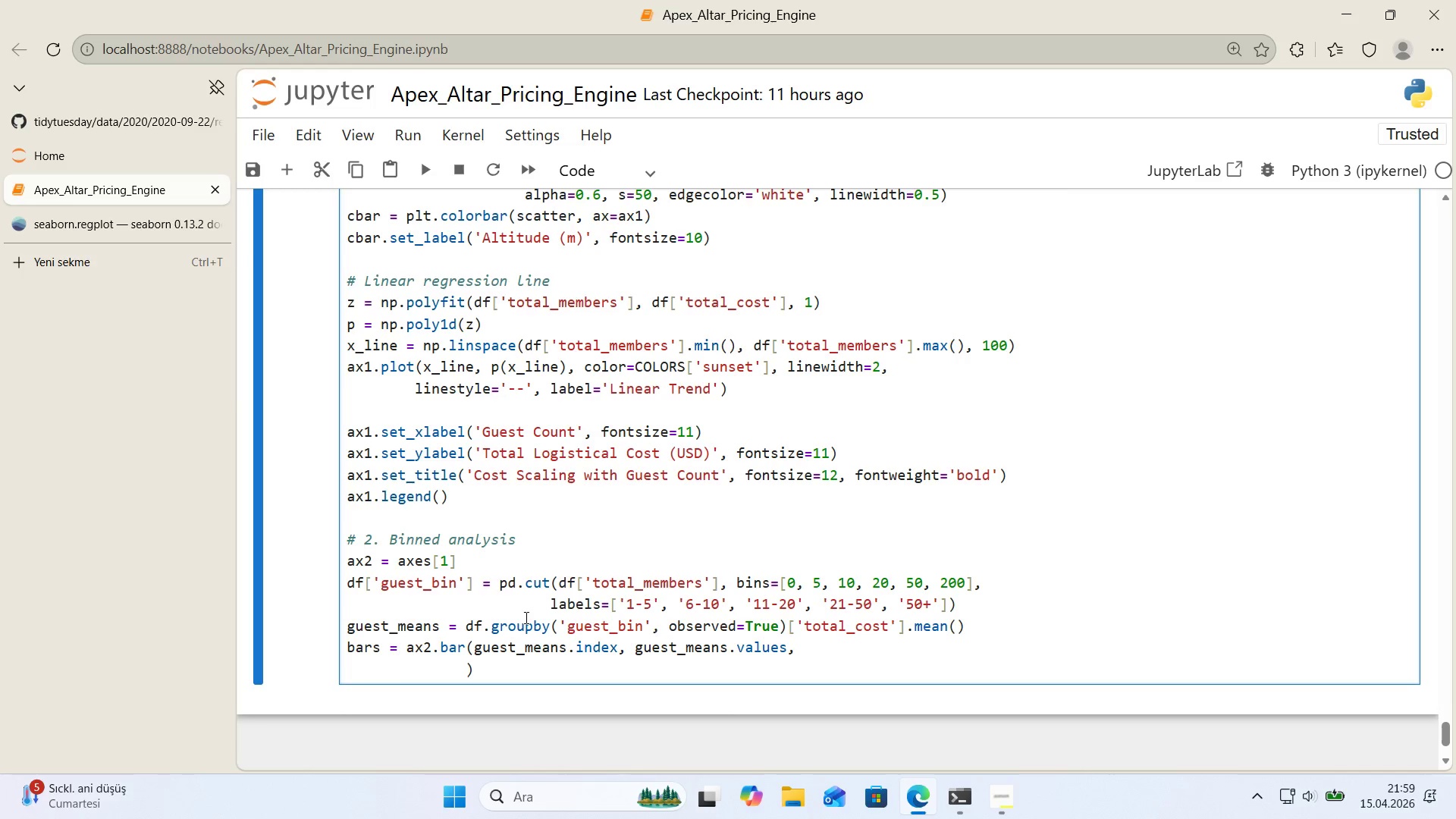 
wait(16.67)
 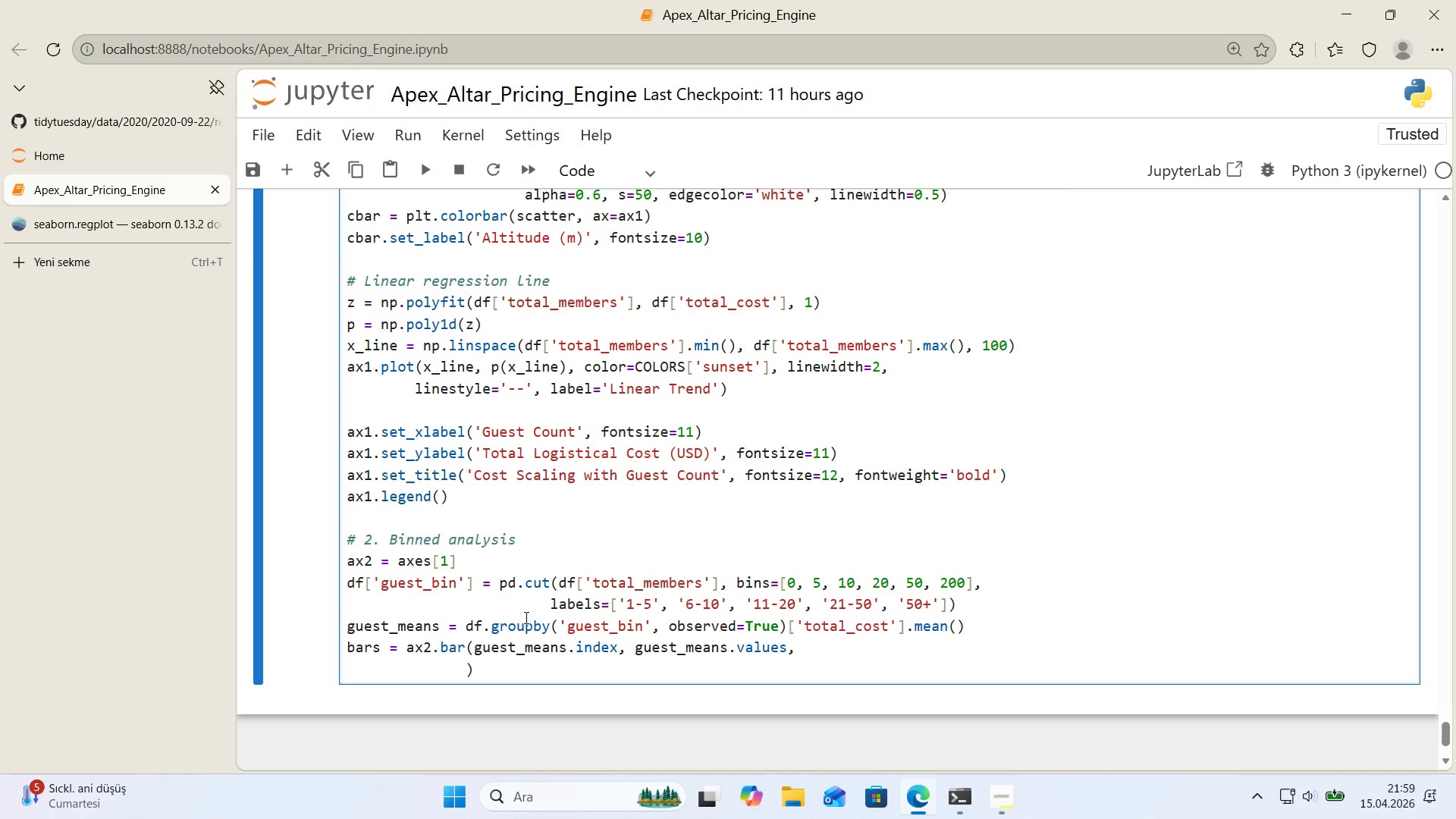 
left_click([468, 668])
 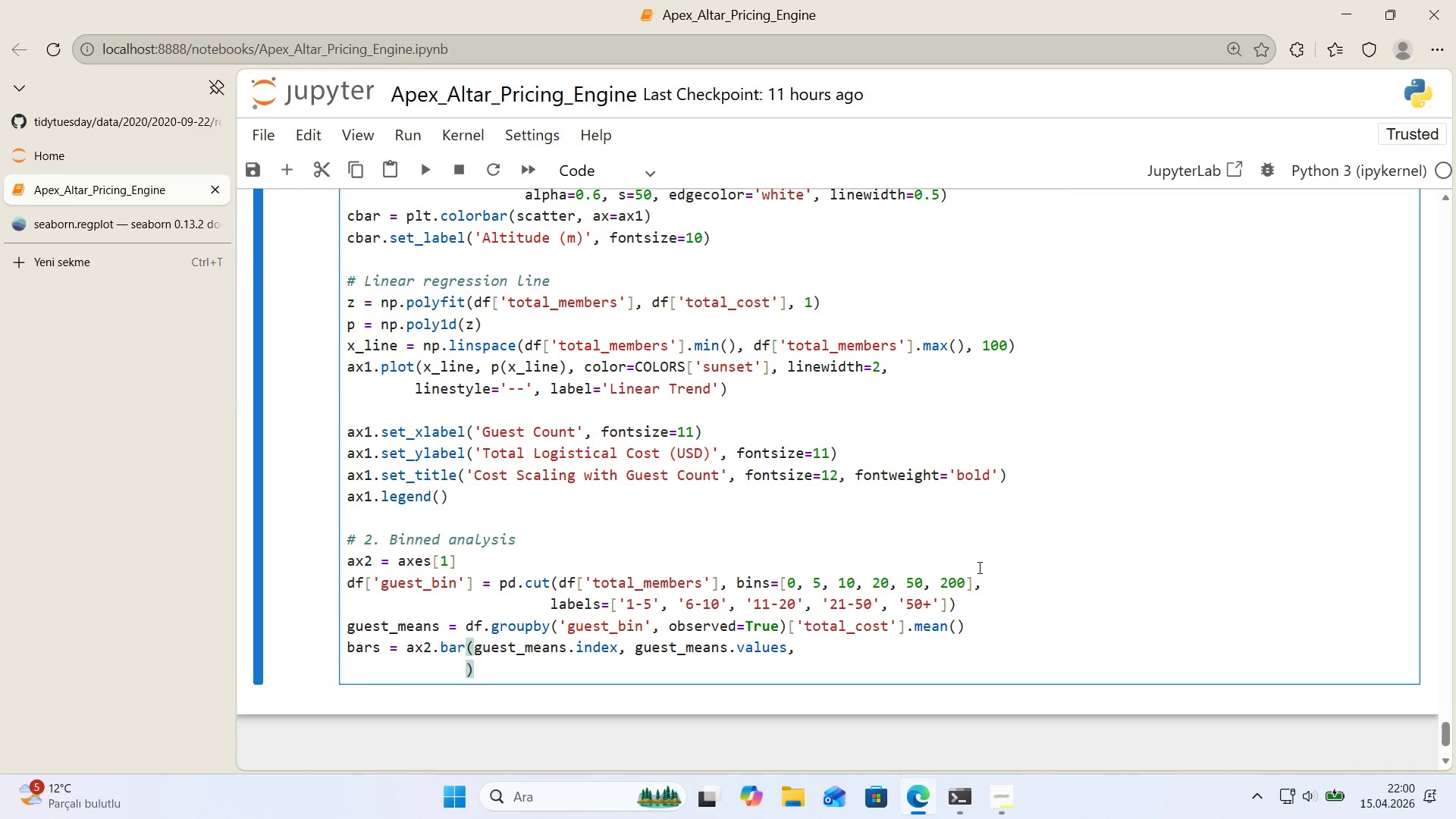 
wait(10.56)
 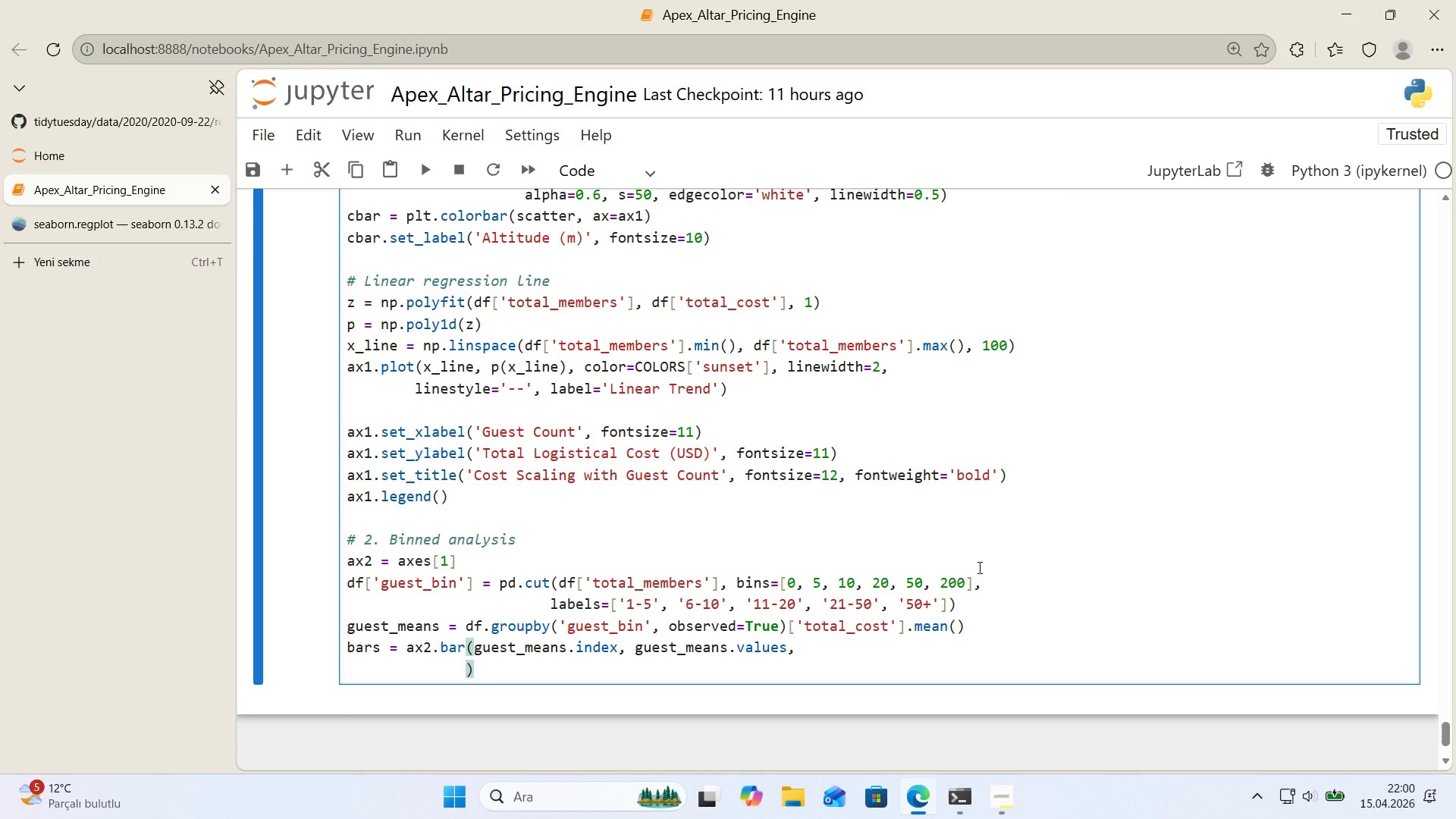 
type(color)COLORS)
 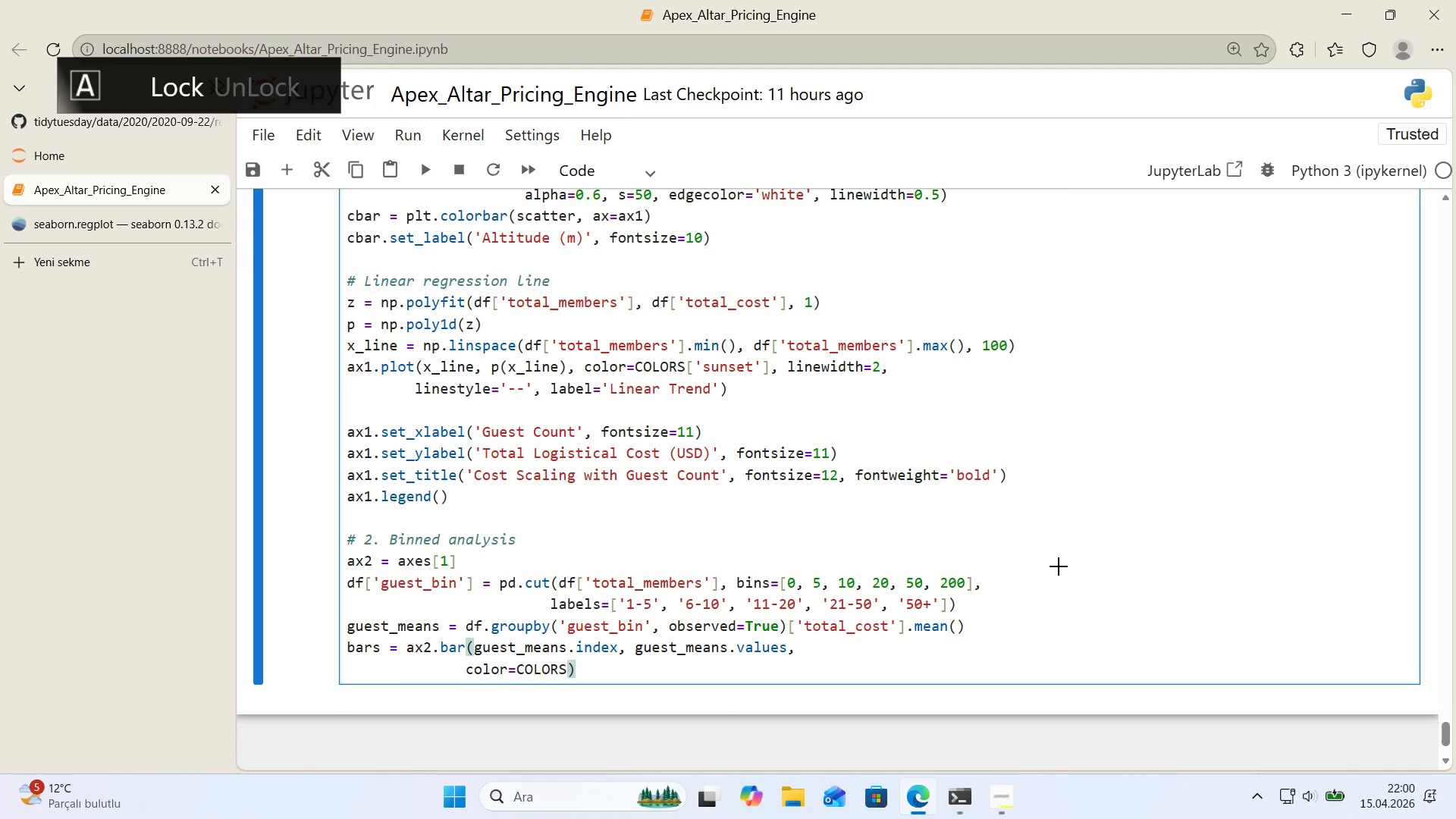 
key(Alt+Control+8)
 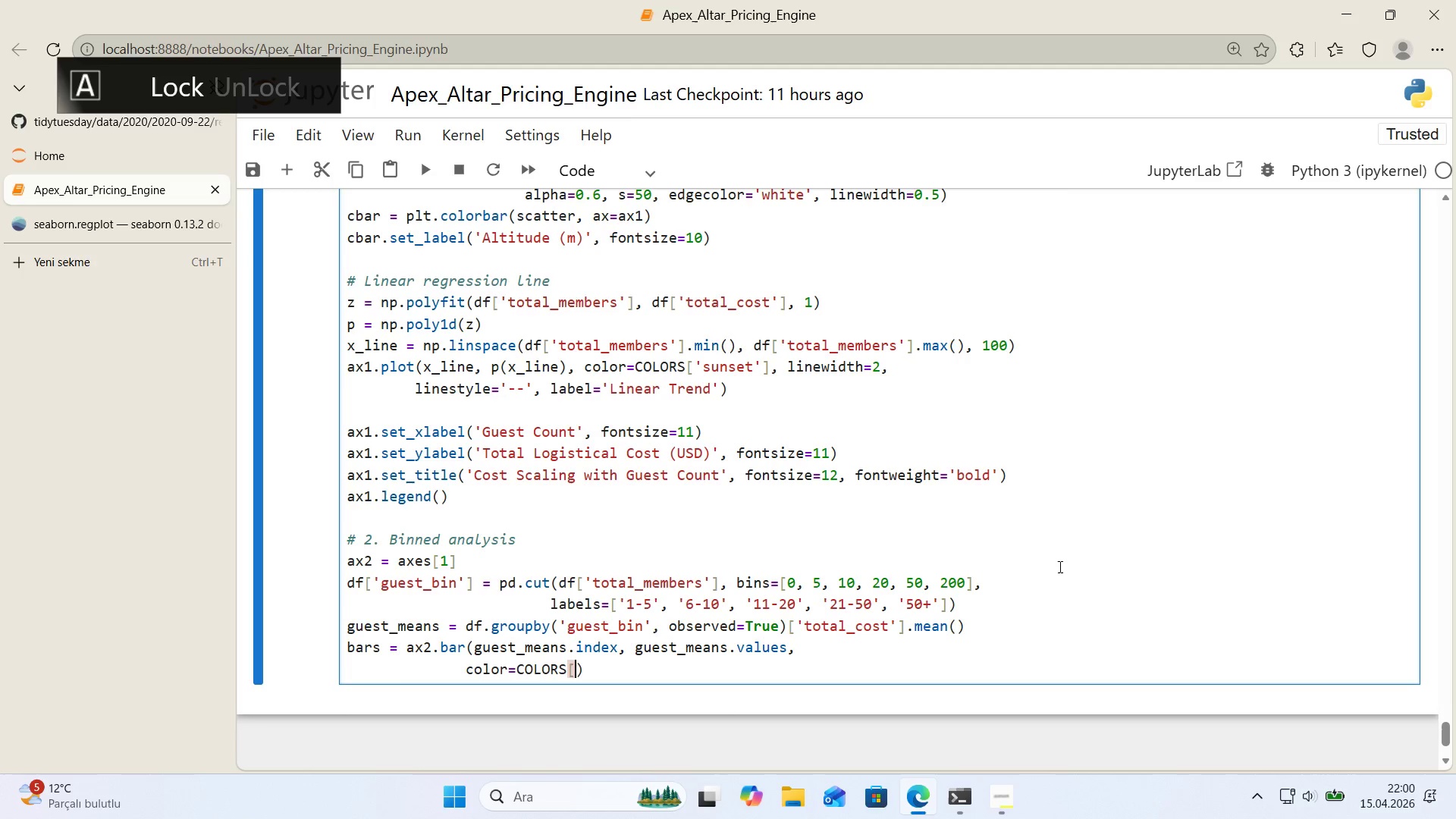 
key(Alt+Control+9)
 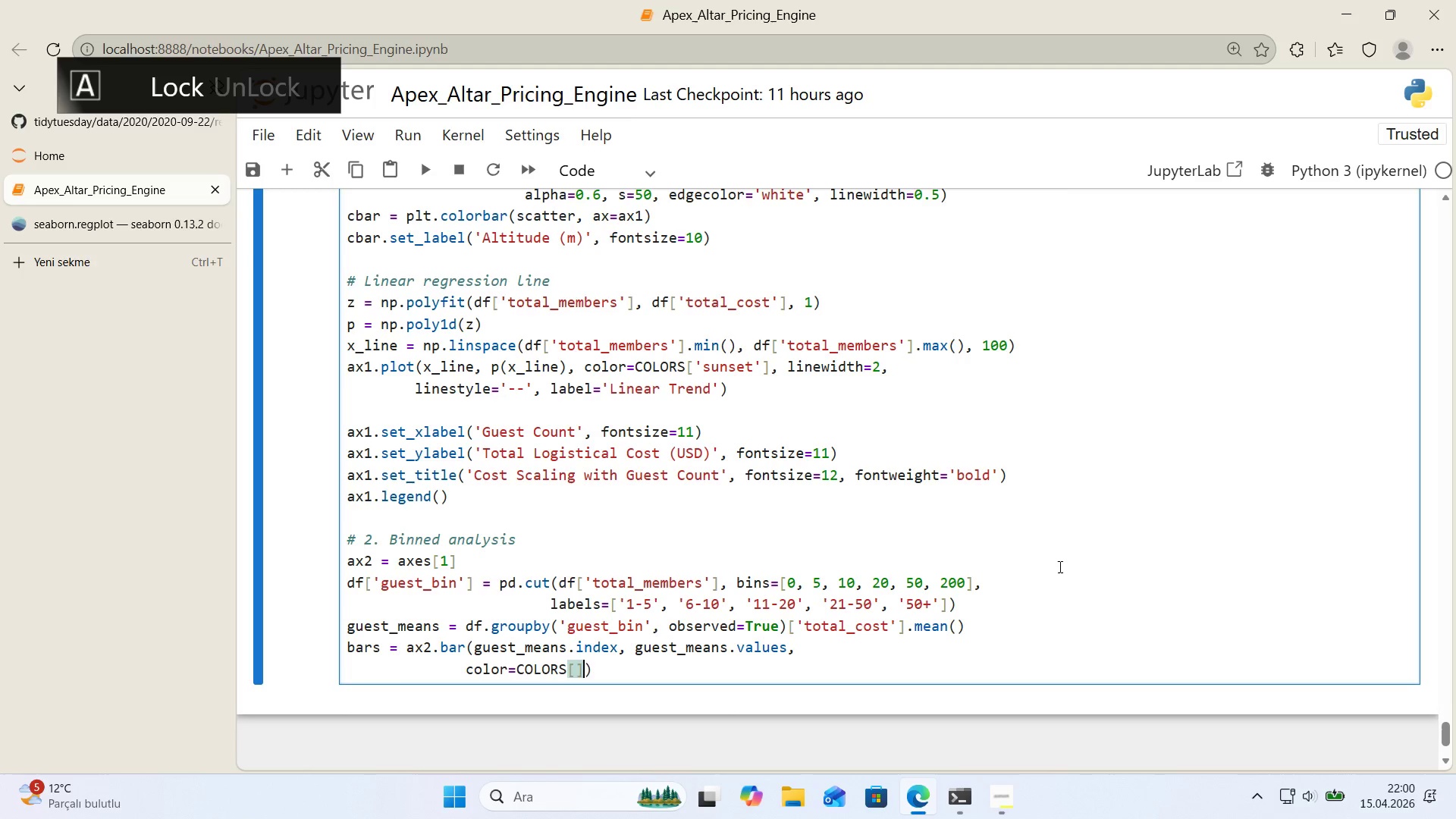 
key(ArrowLeft)
 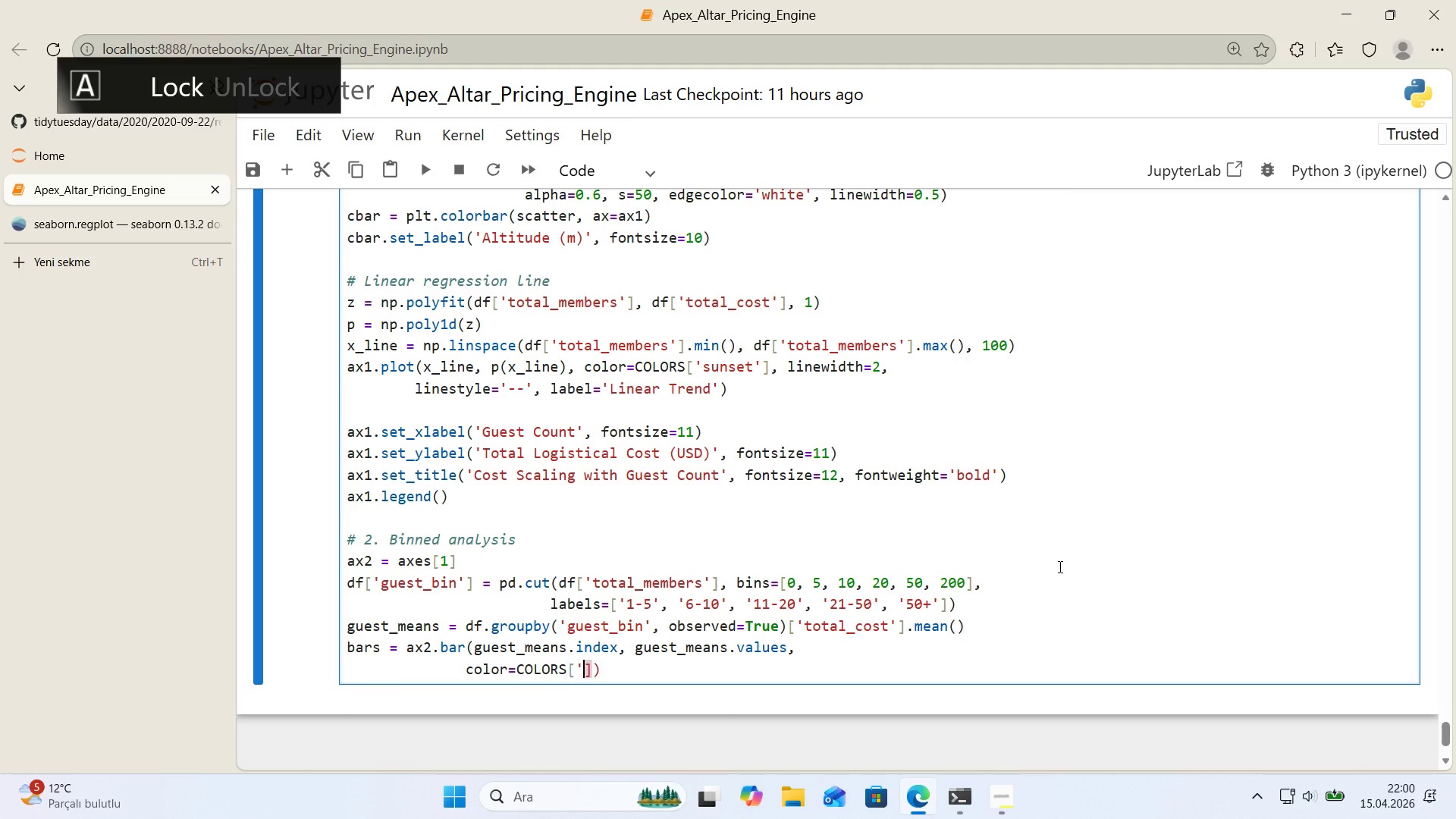 
type(@@)
 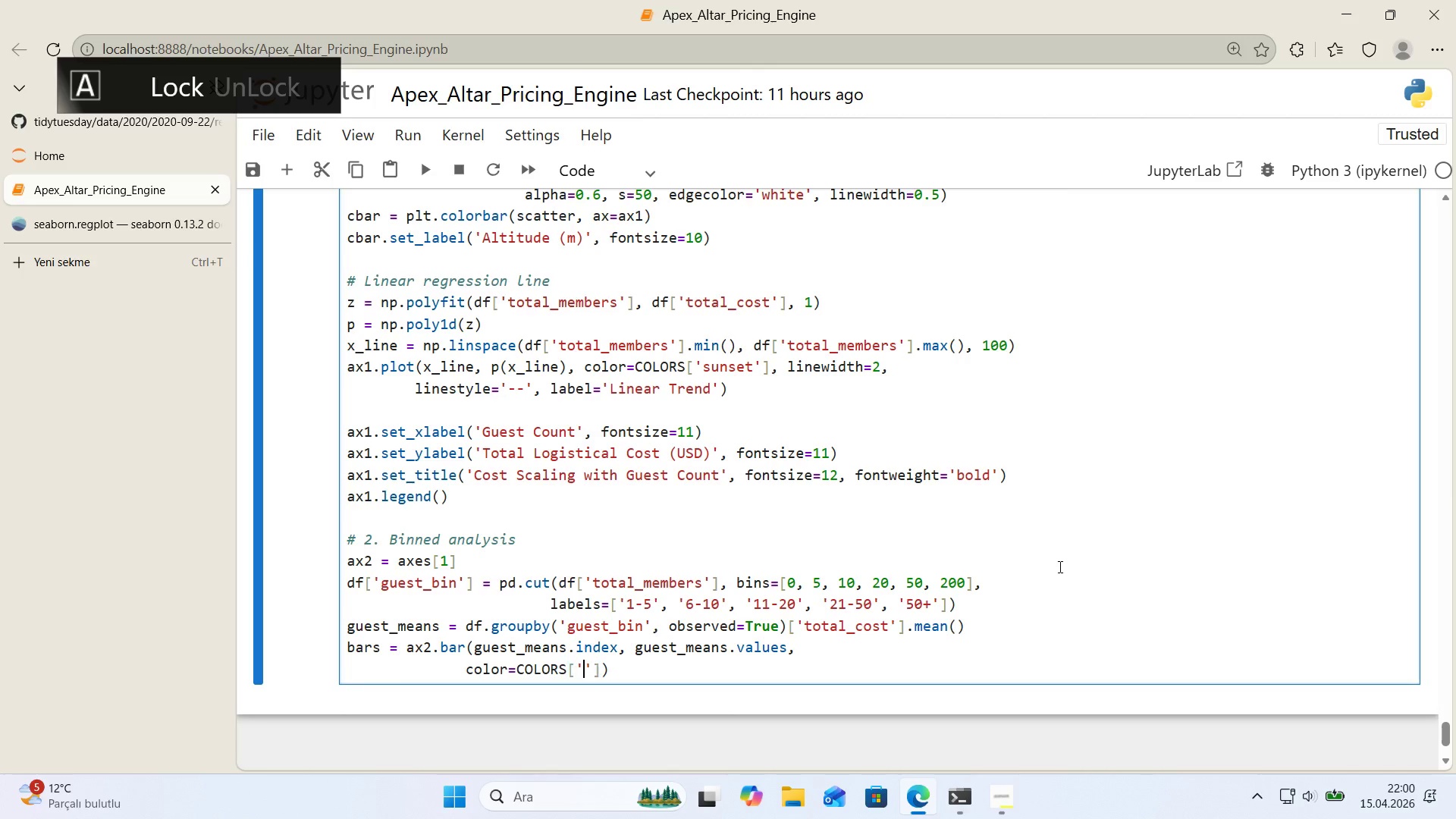 
key(ArrowLeft)
 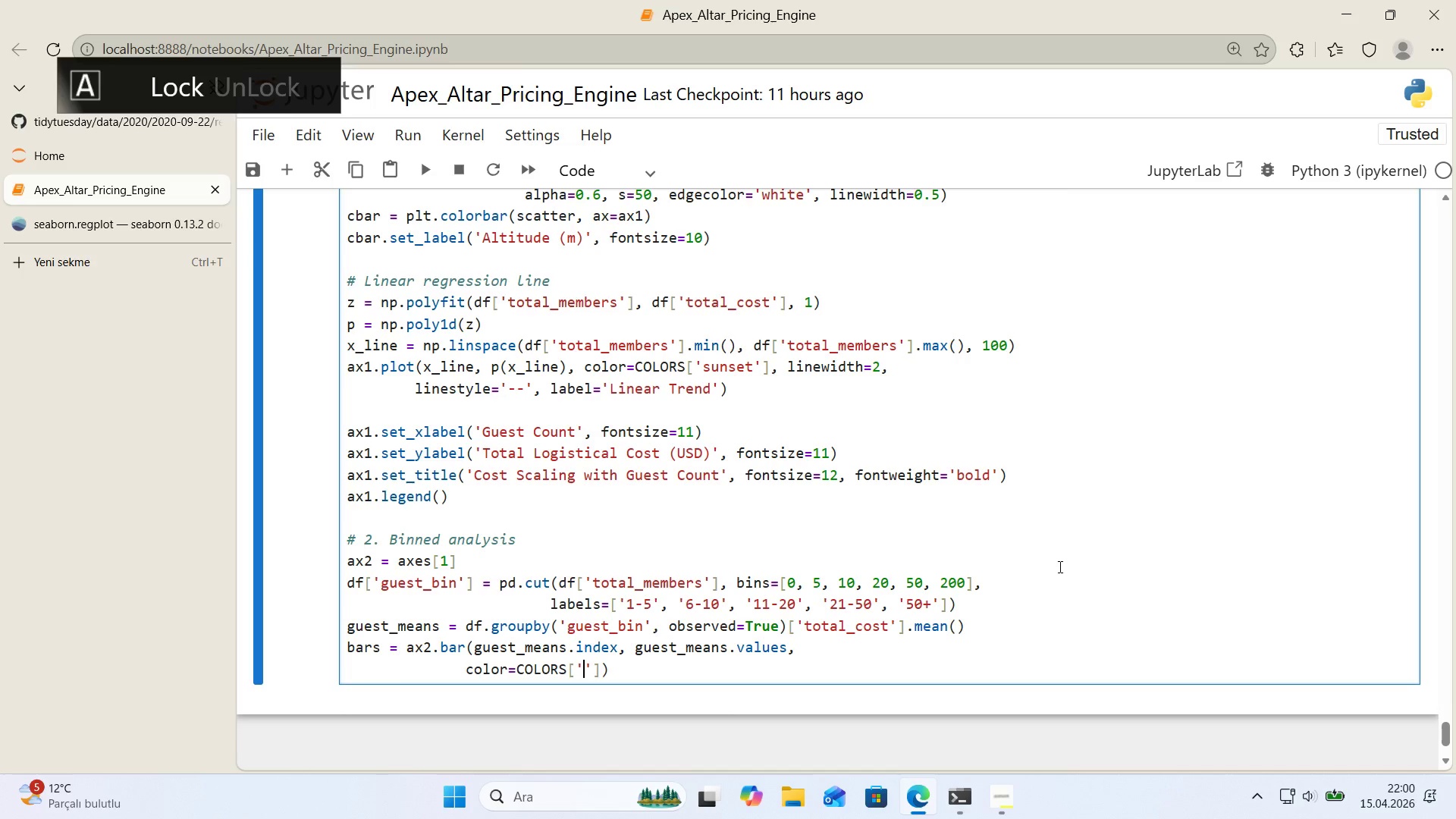 
type(summ'tb)
key(Backspace)
type(_blue)
 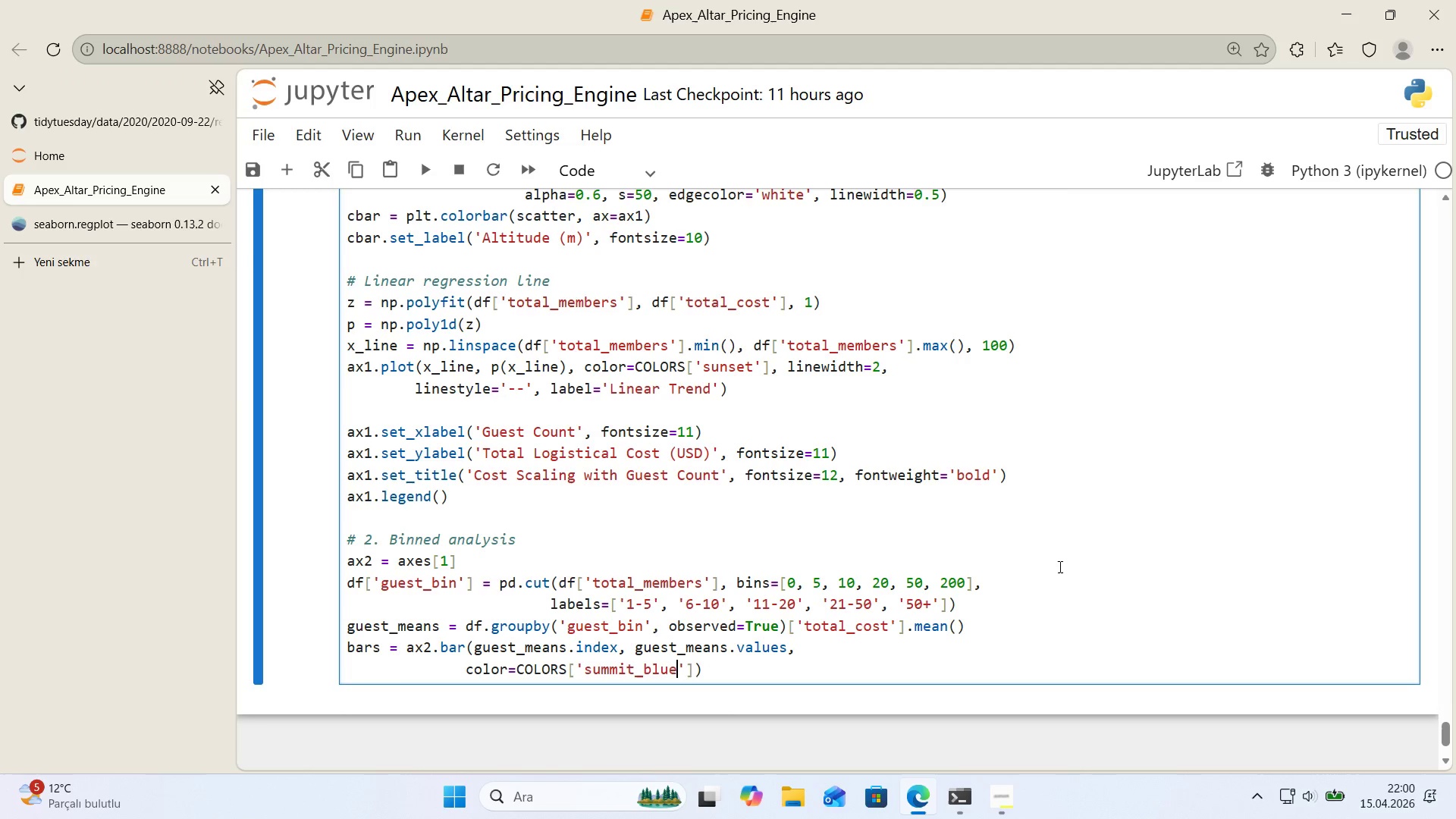 
key(ArrowRight)
 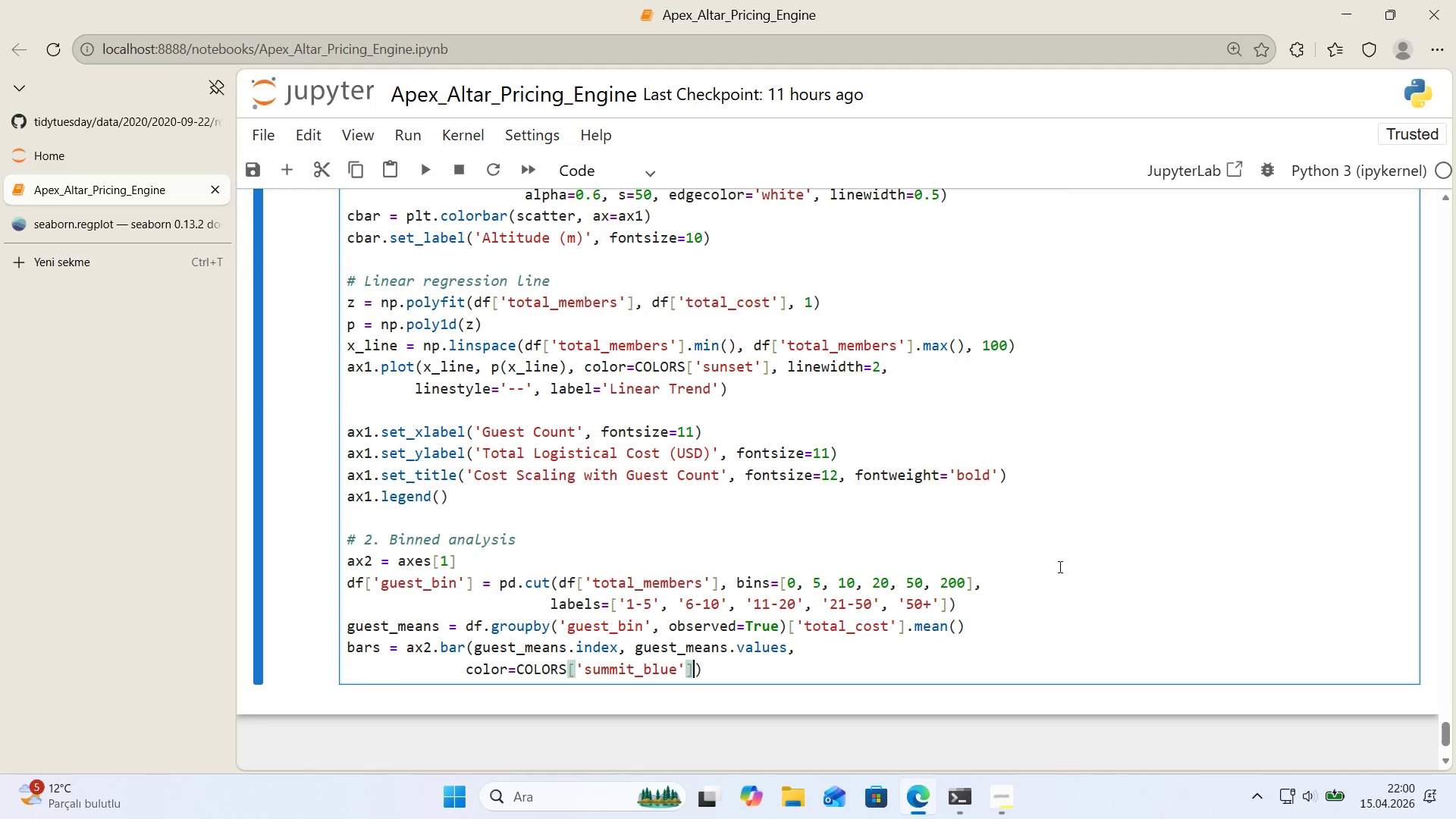 
key(ArrowRight)
 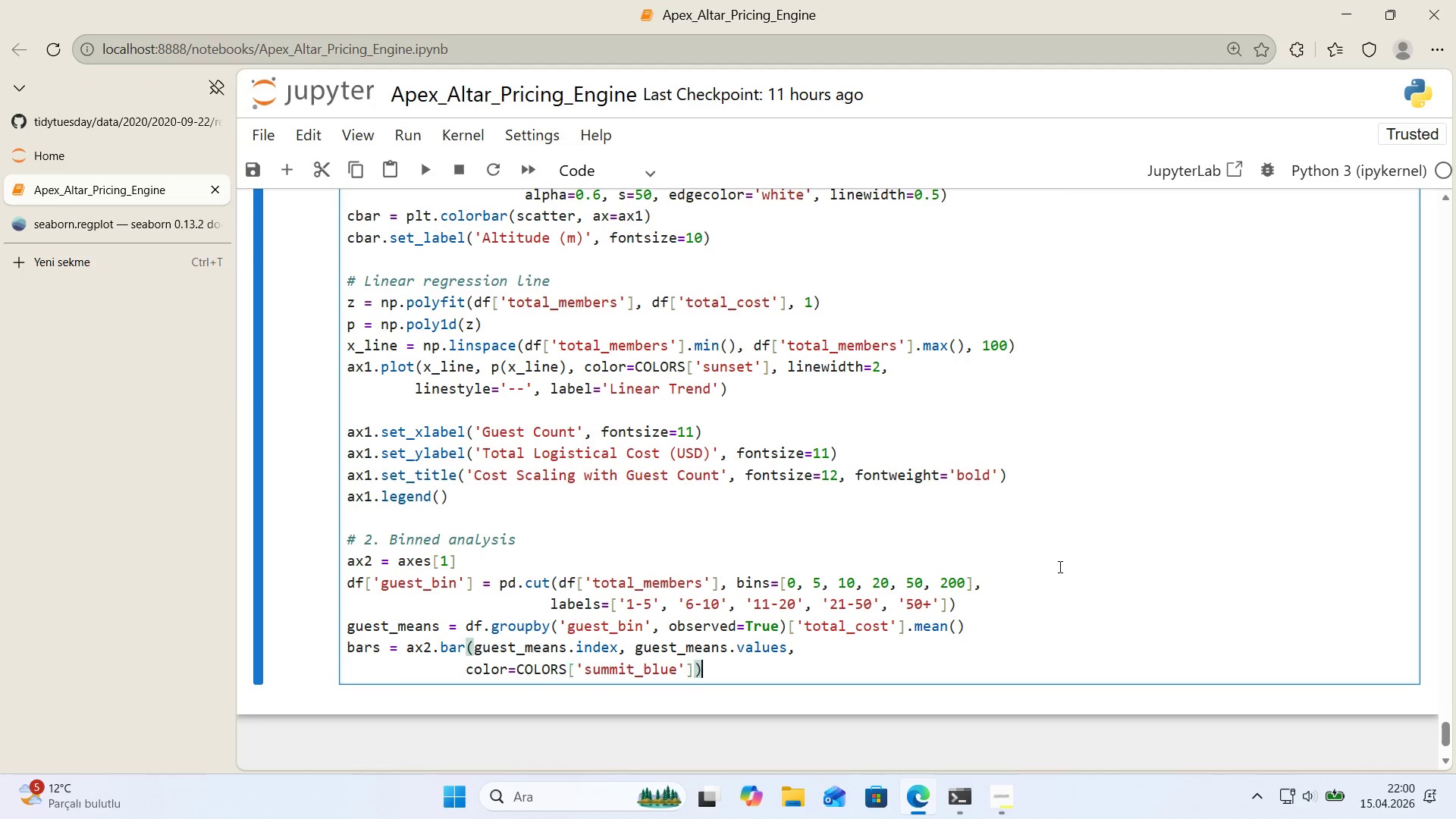 
key(ArrowRight)
 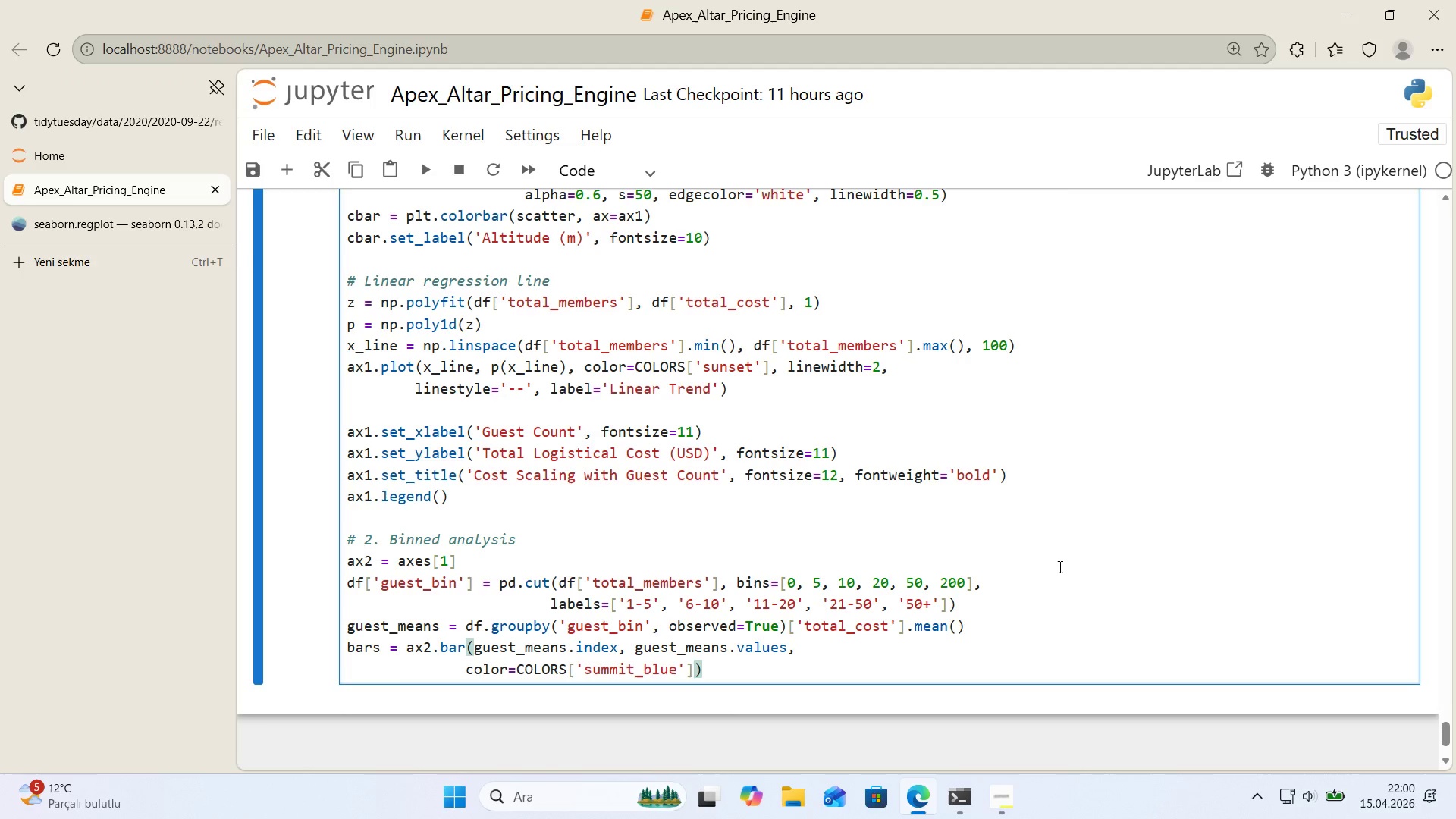 
key(ArrowLeft)
 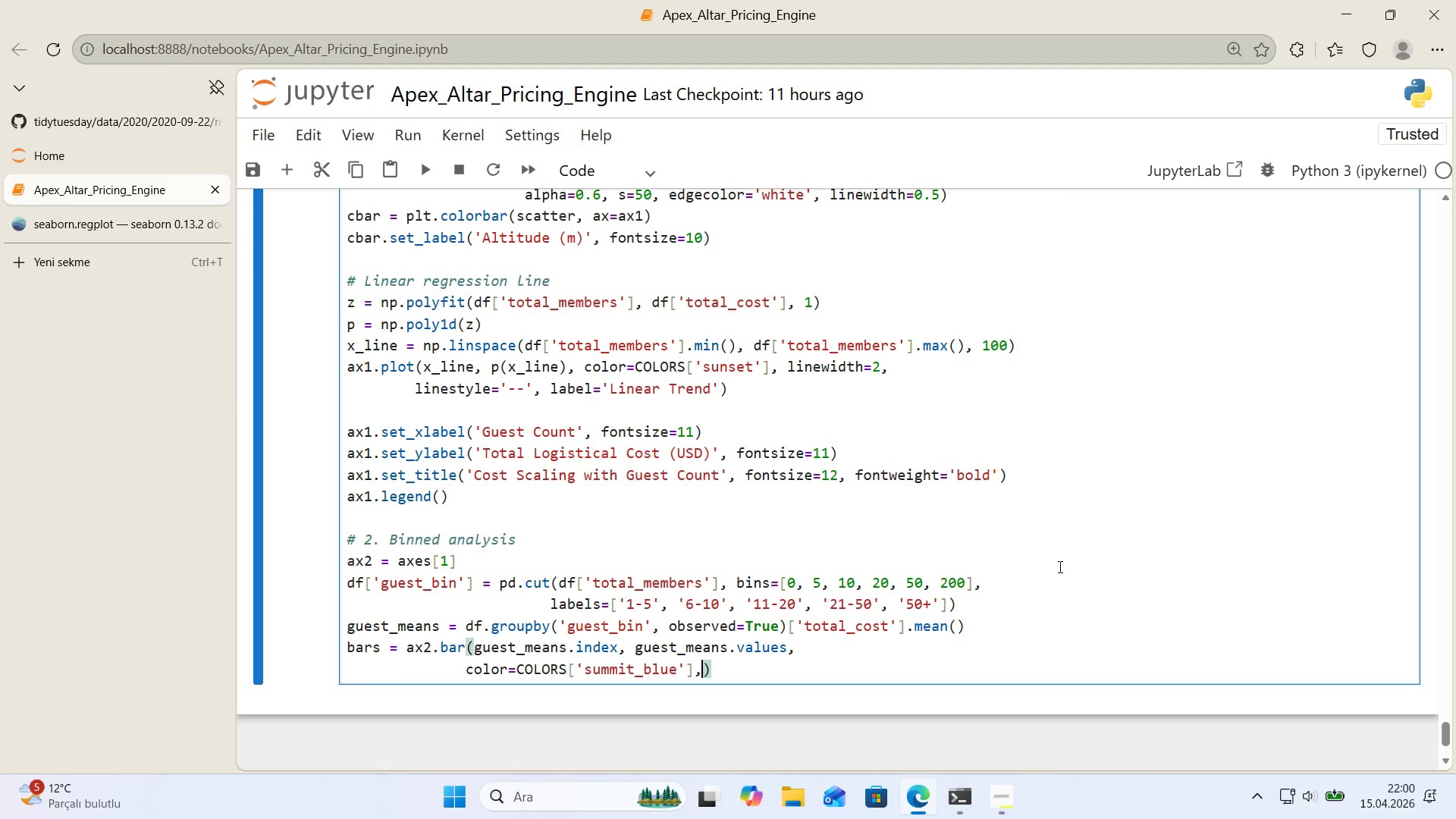 
type(, edgecolor)COLORS)
 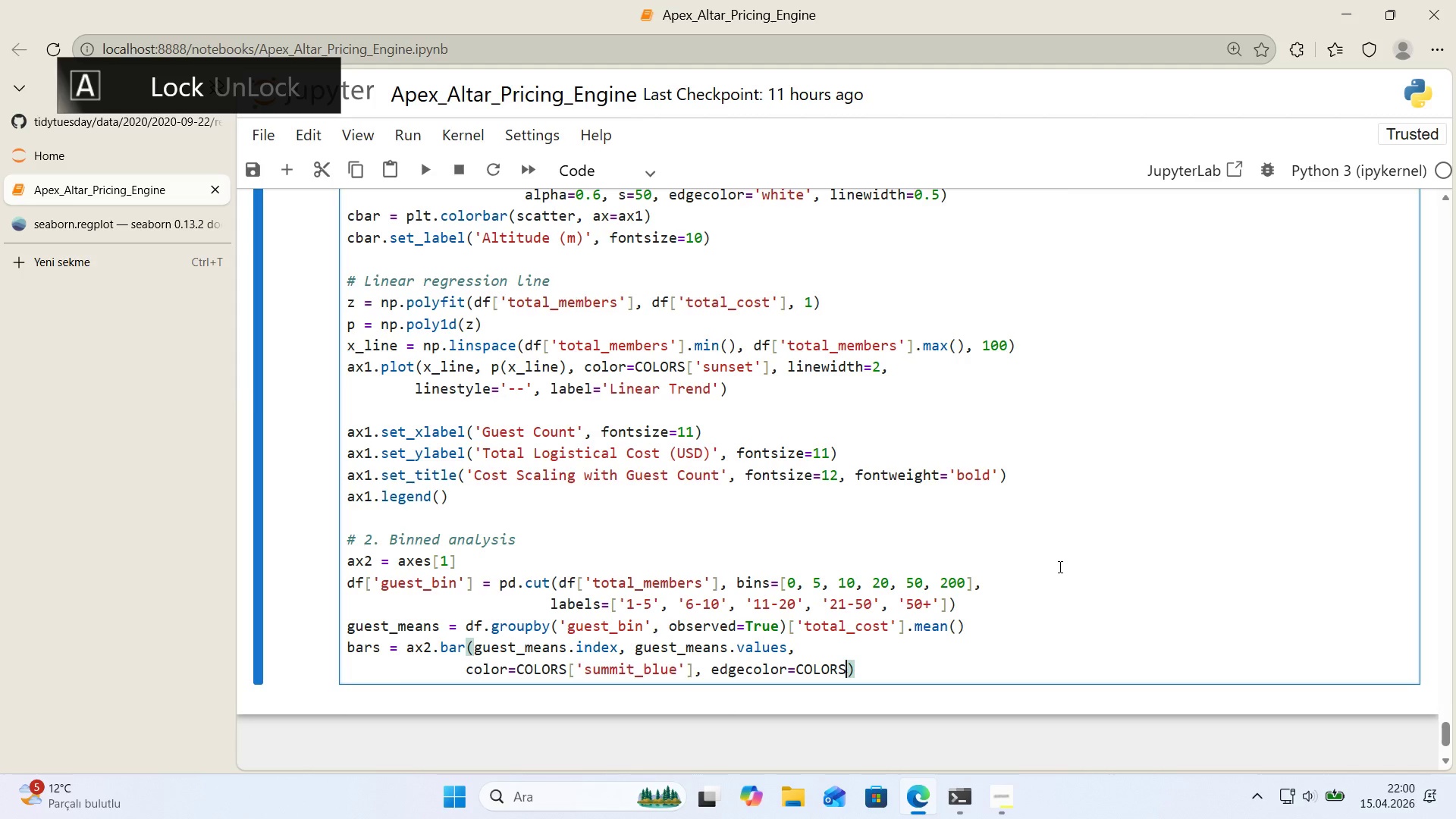 
key(Alt+Control+8)
 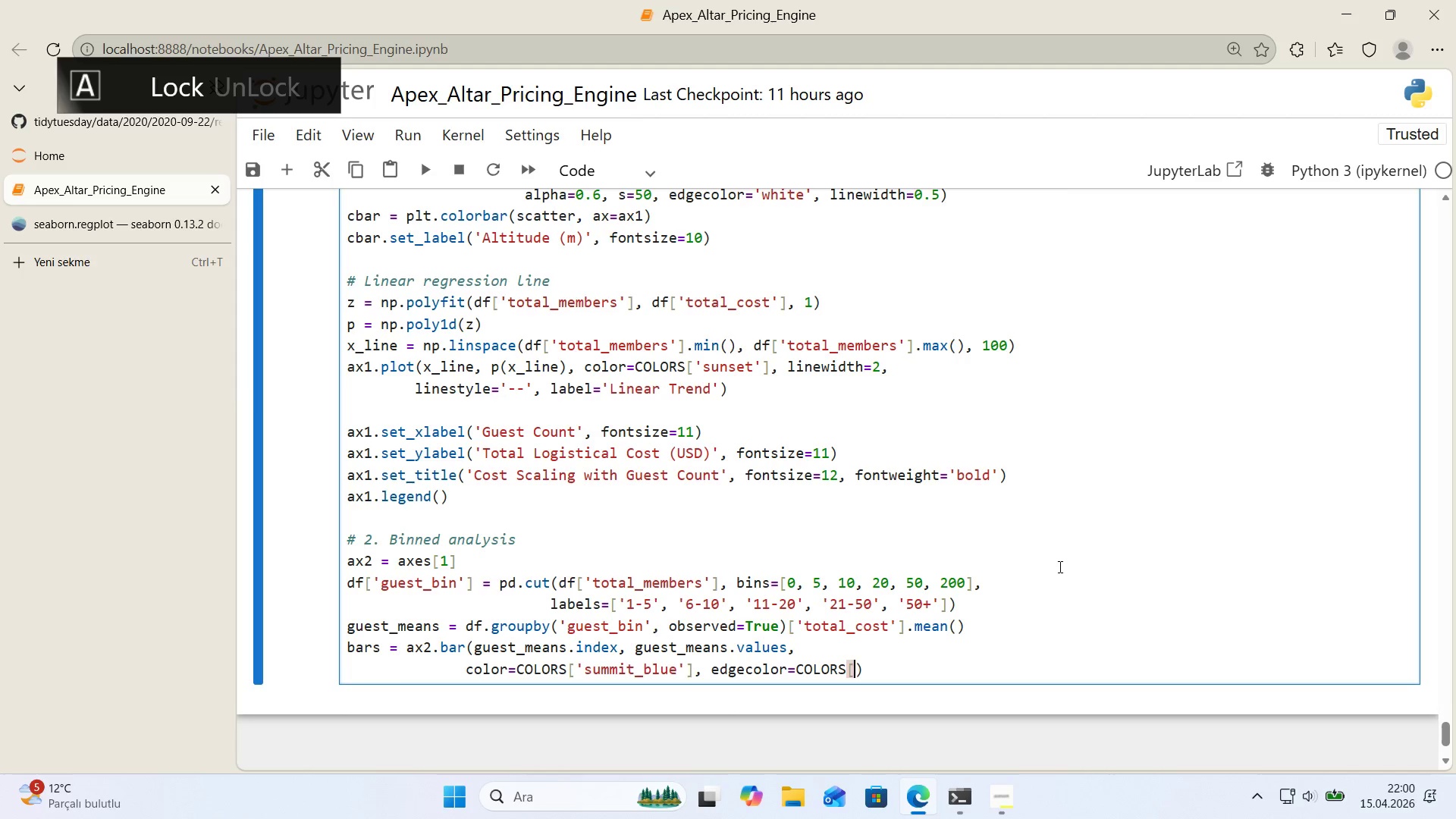 
key(Alt+Control+9)
 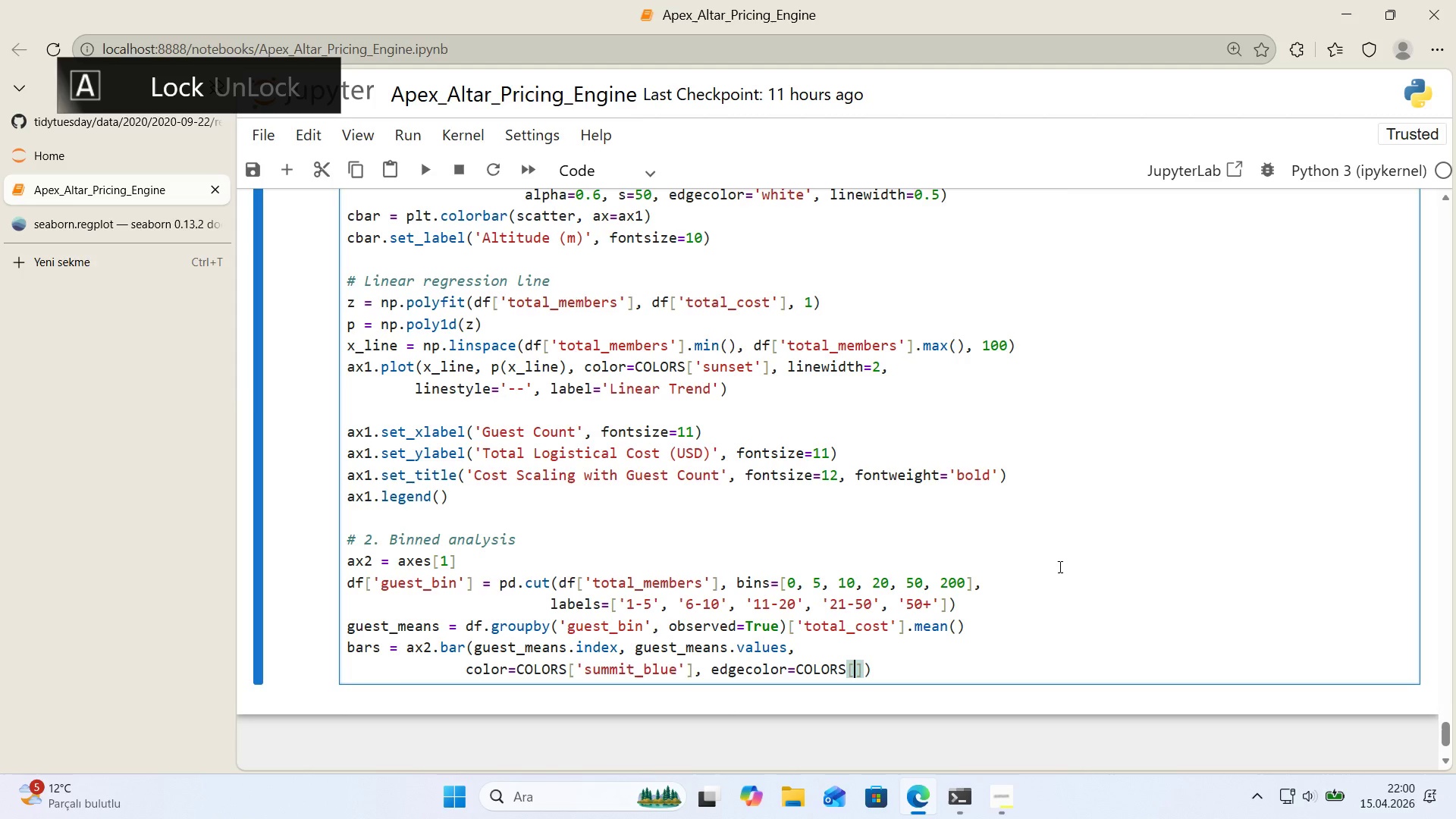 
key(ArrowLeft)
 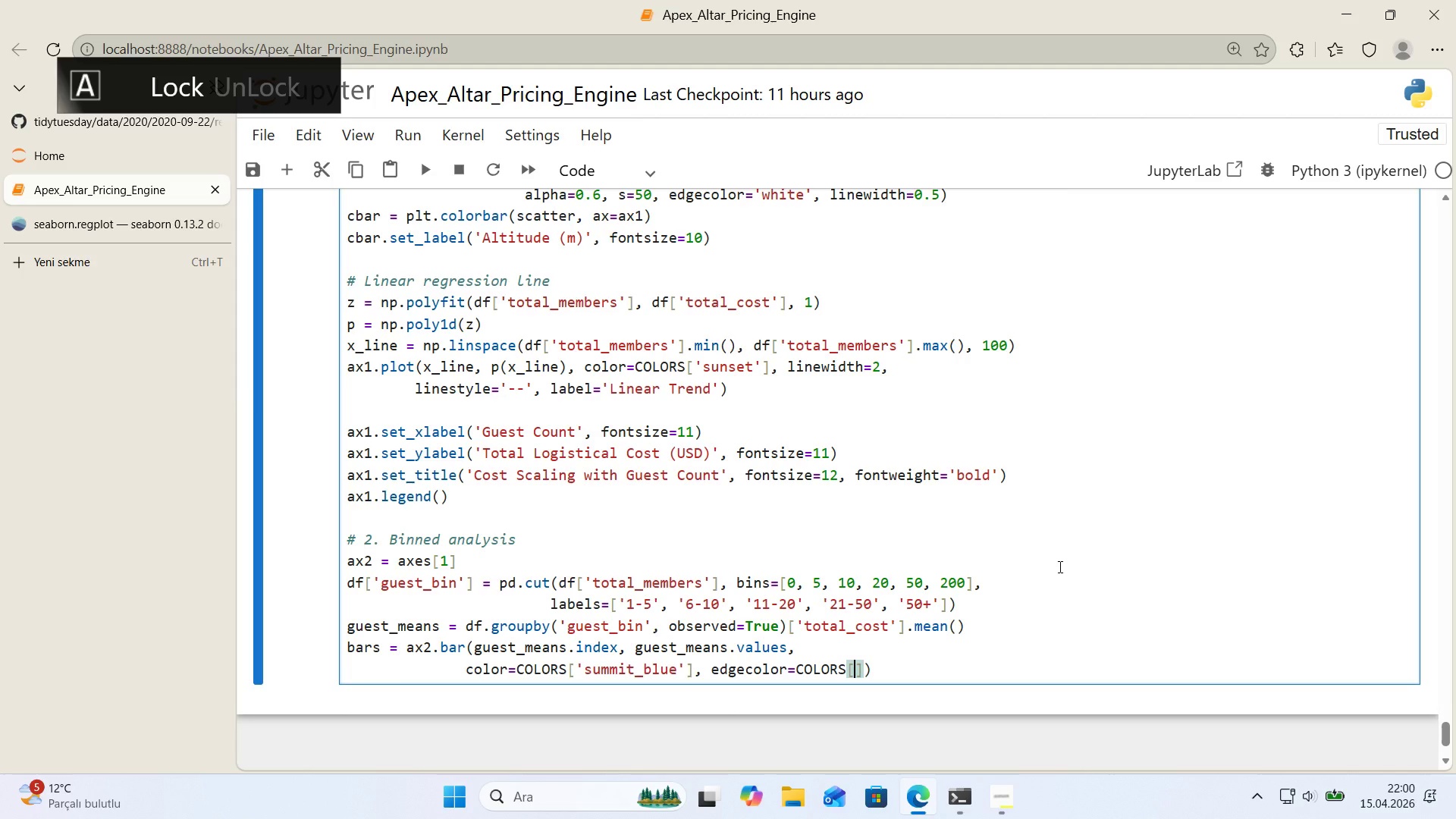 
type(@@)
 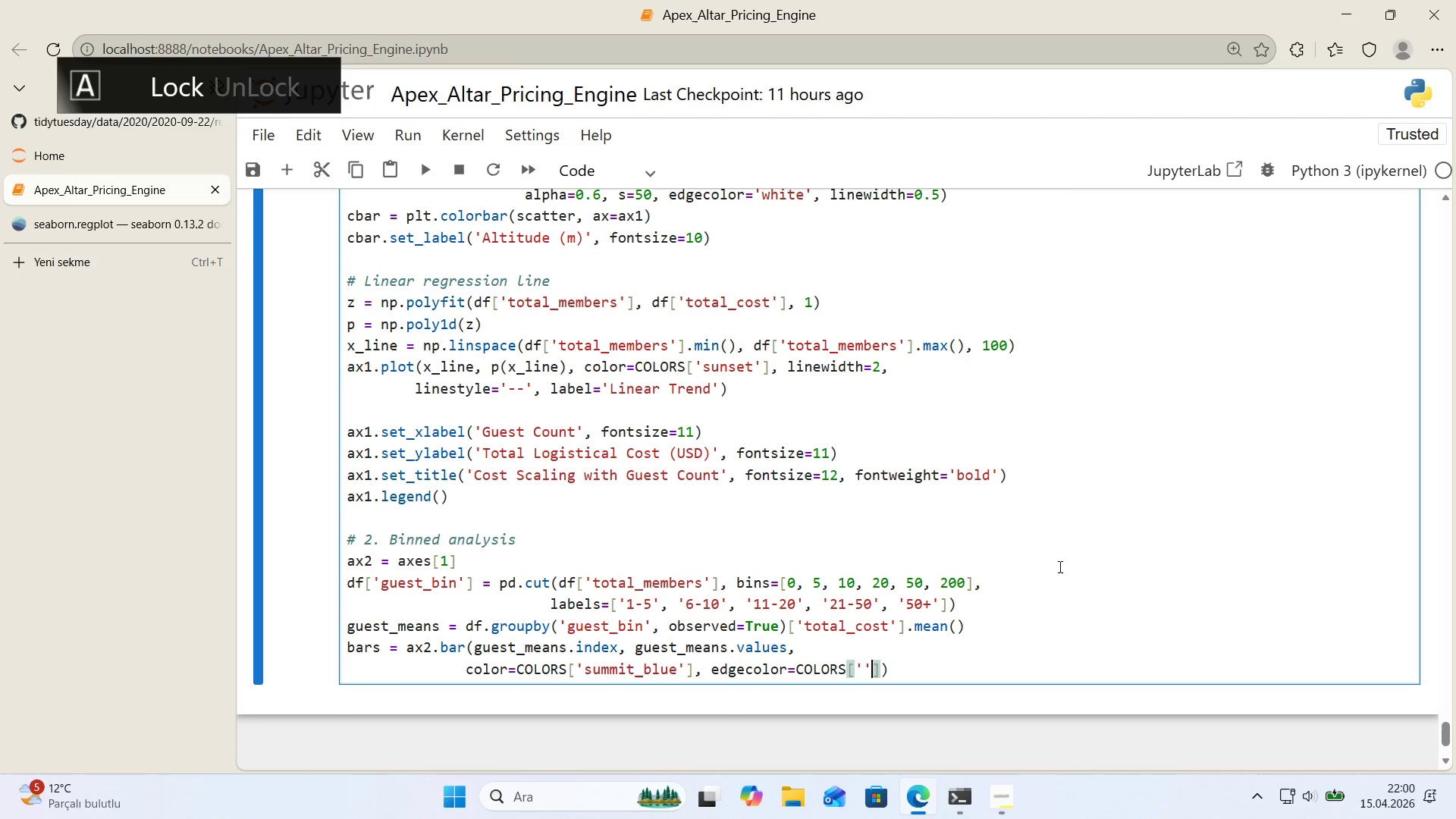 
key(ArrowLeft)
 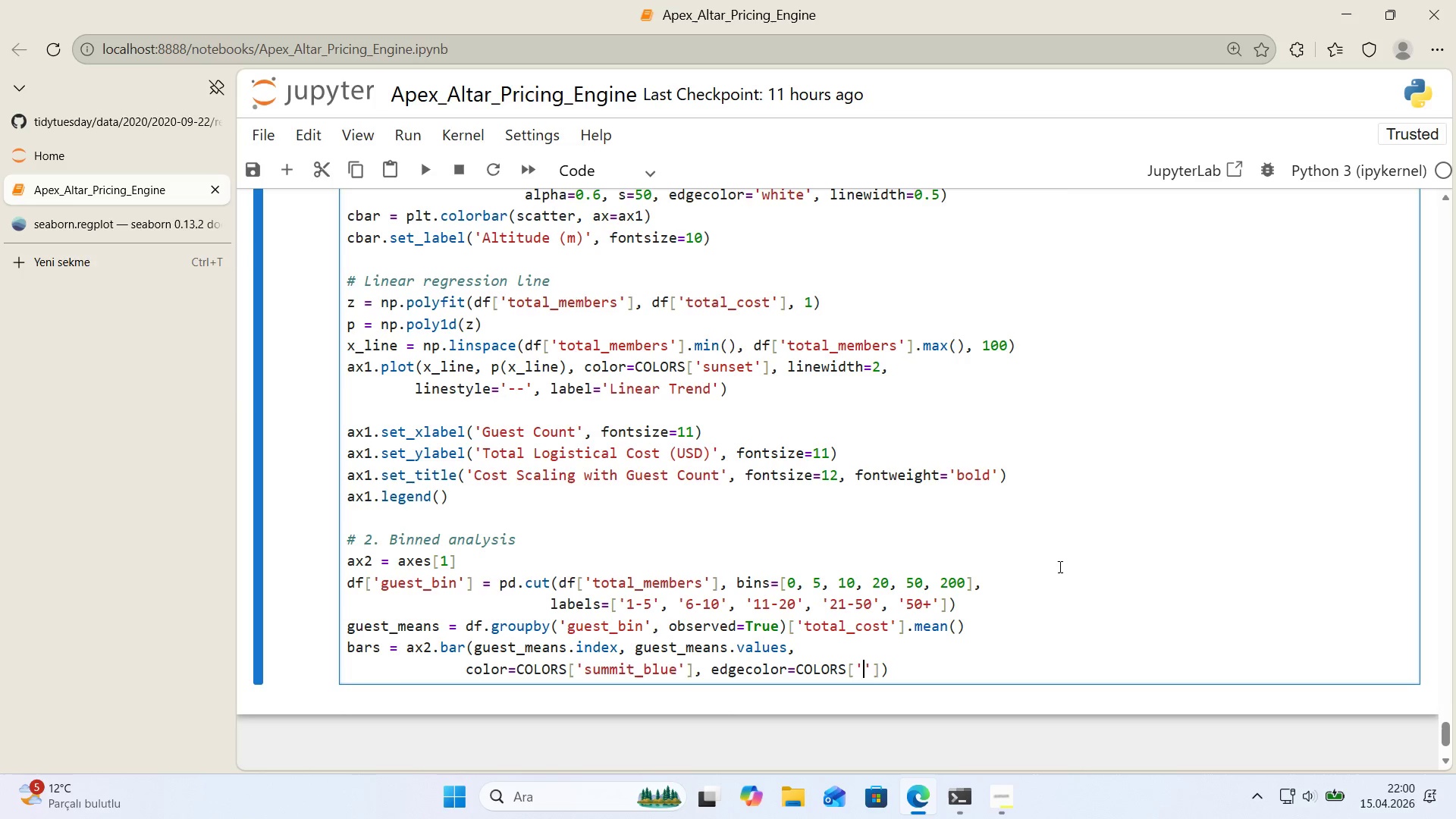 
type(deep_navy)
 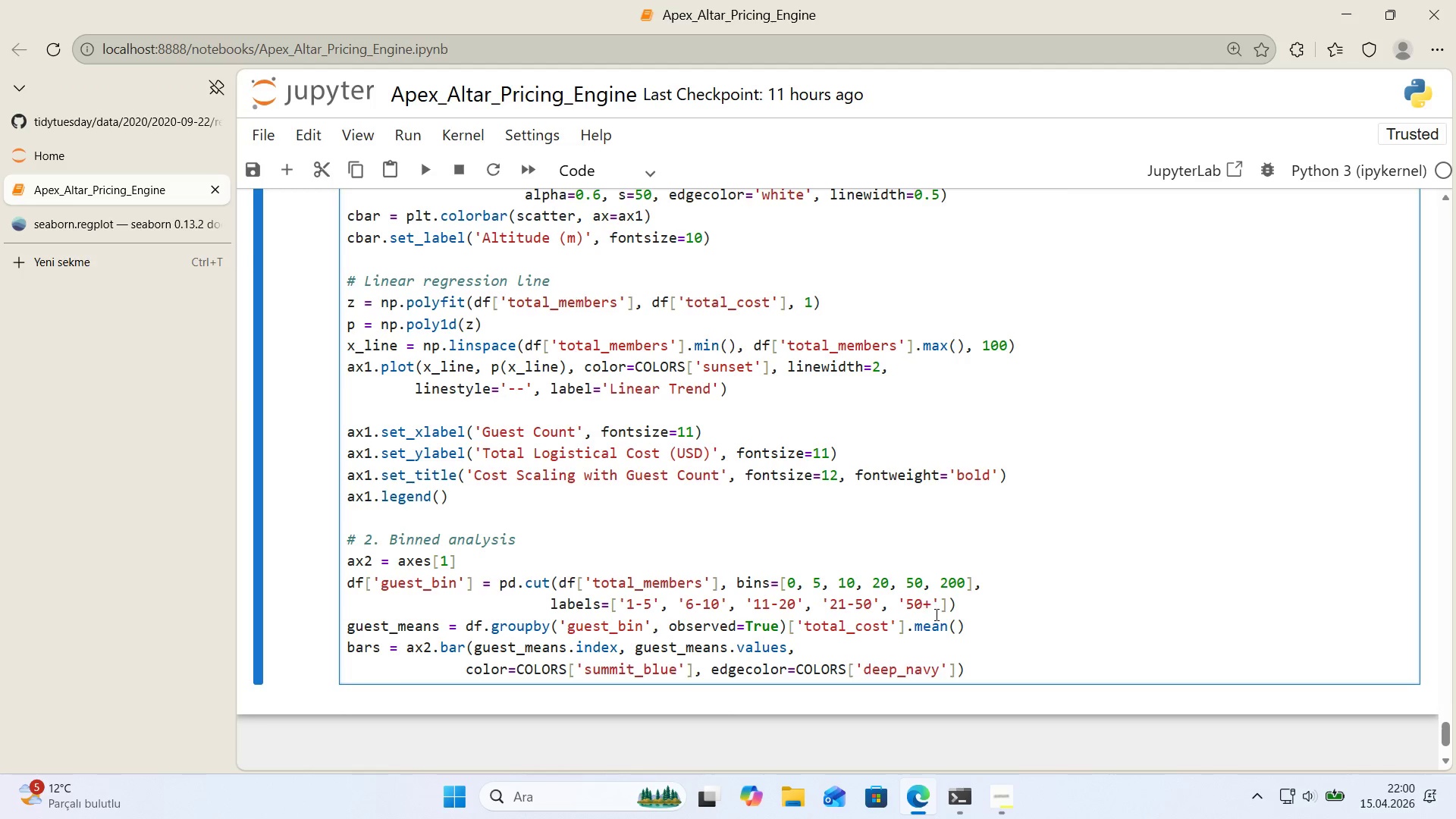 
left_click([956, 668])
 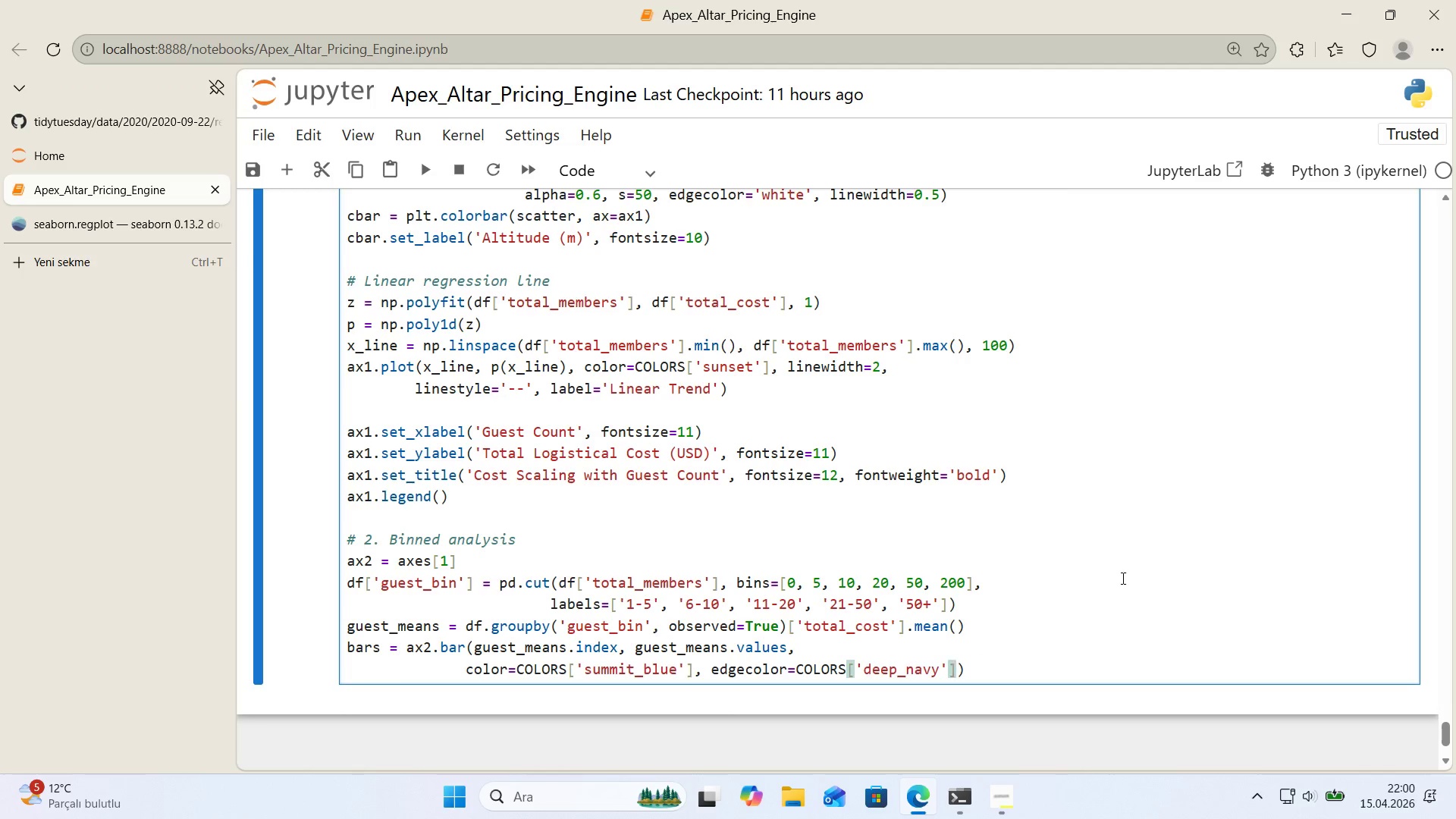 
type(, l'new'dth)1.4)
key(Backspace)
type(5)
 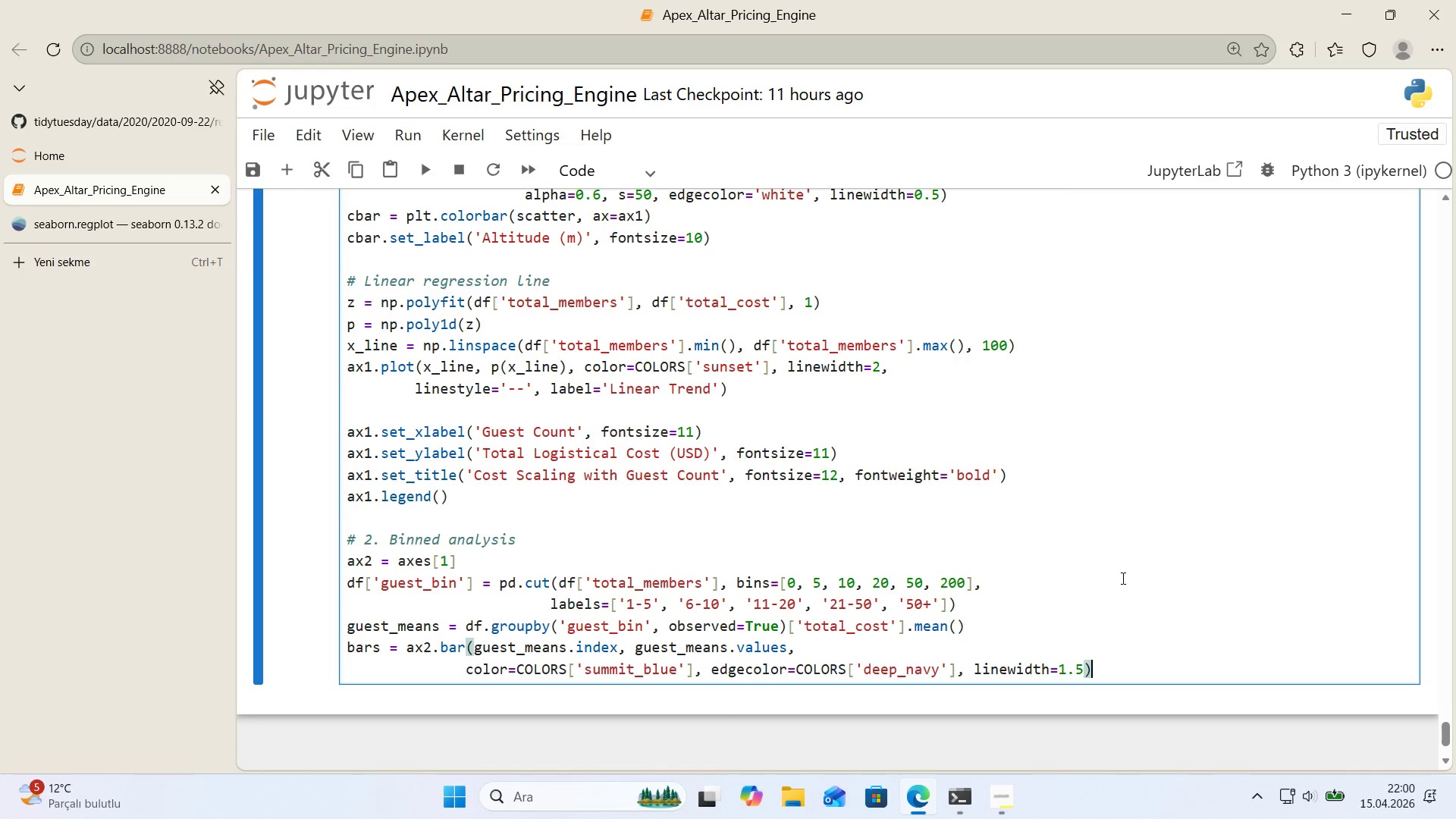 
 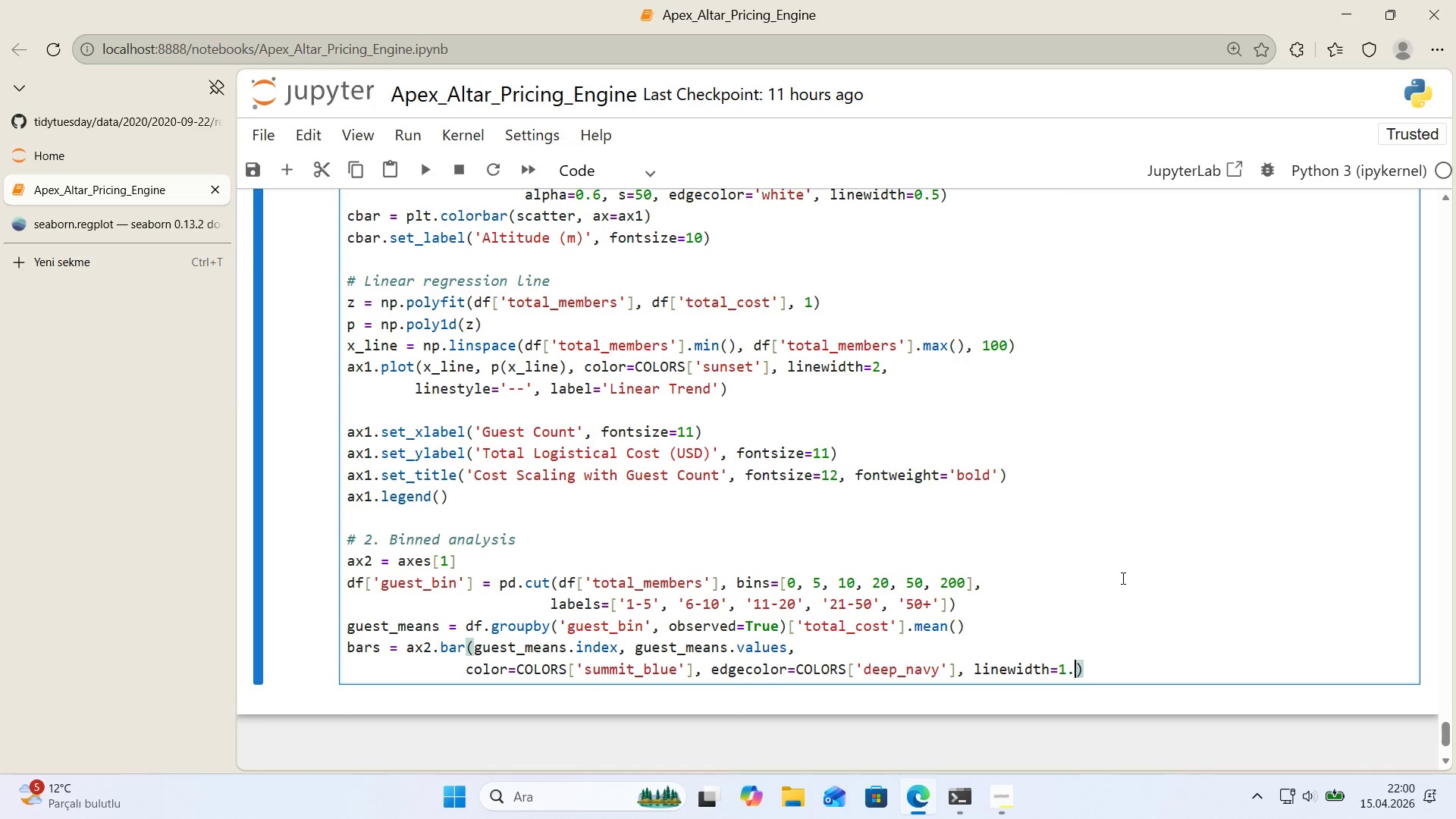 
key(ArrowRight)
 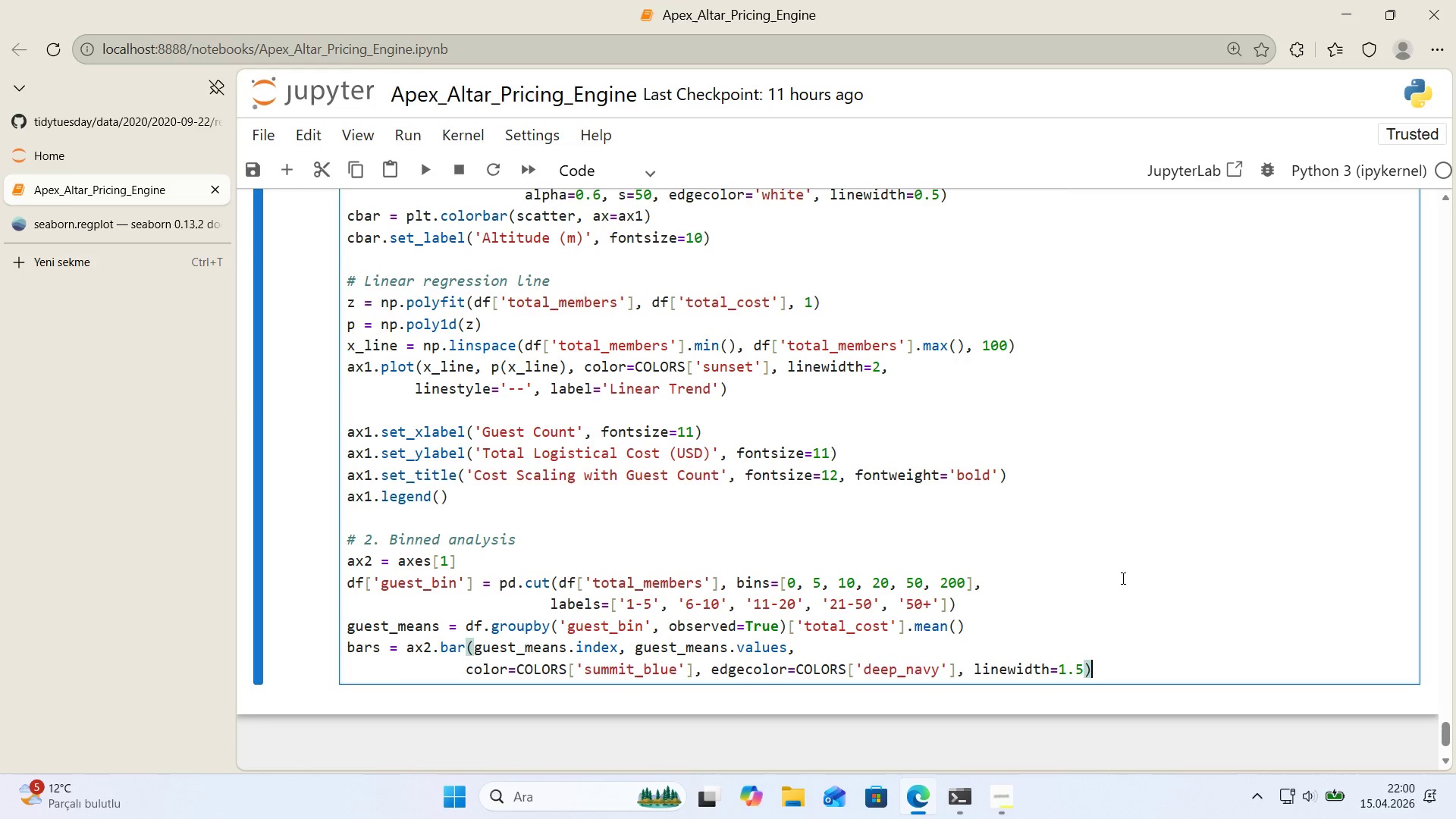 
key(Enter)
 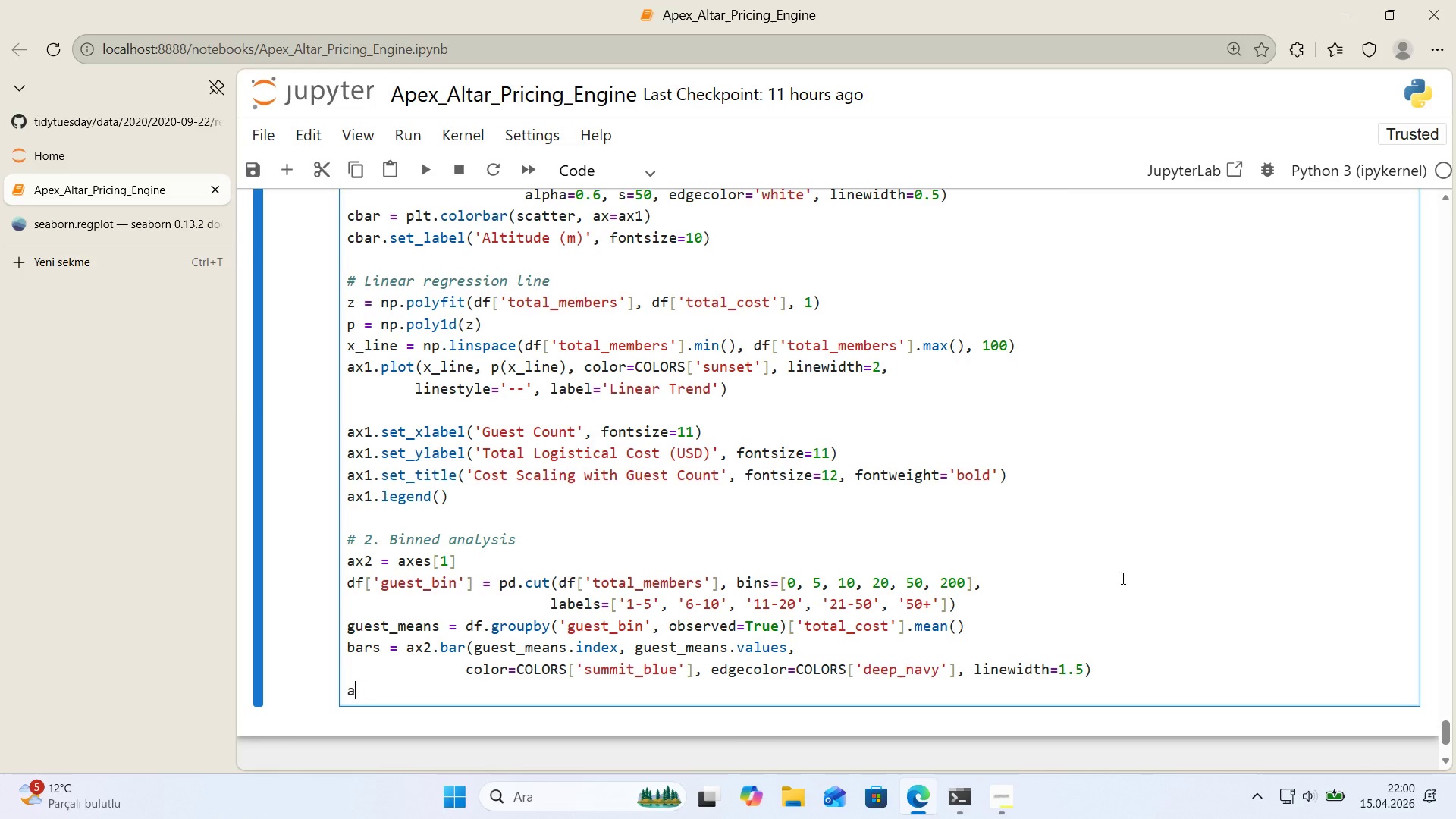 
type(ax2.set_xlabel)
 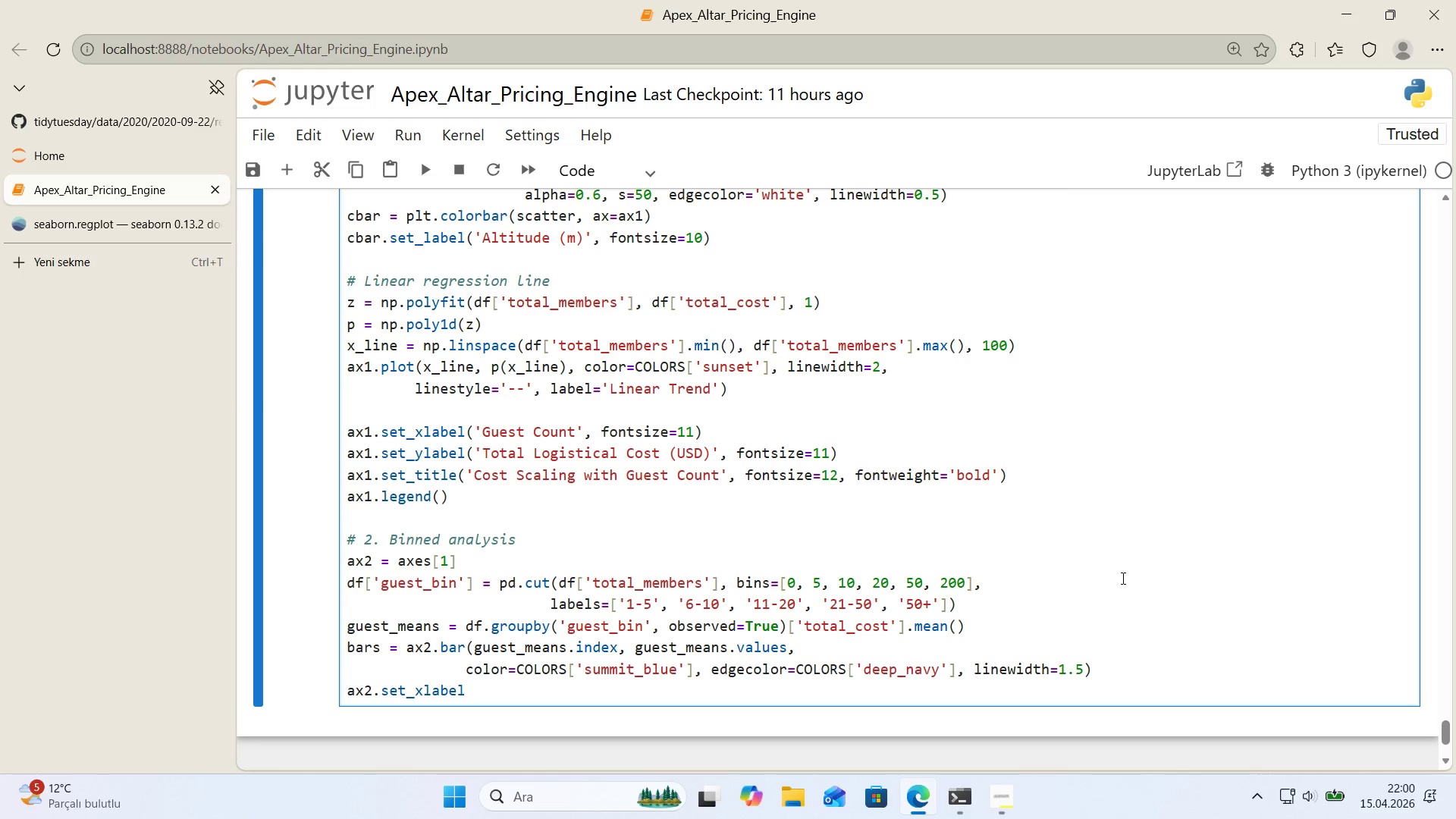 
type(*()
 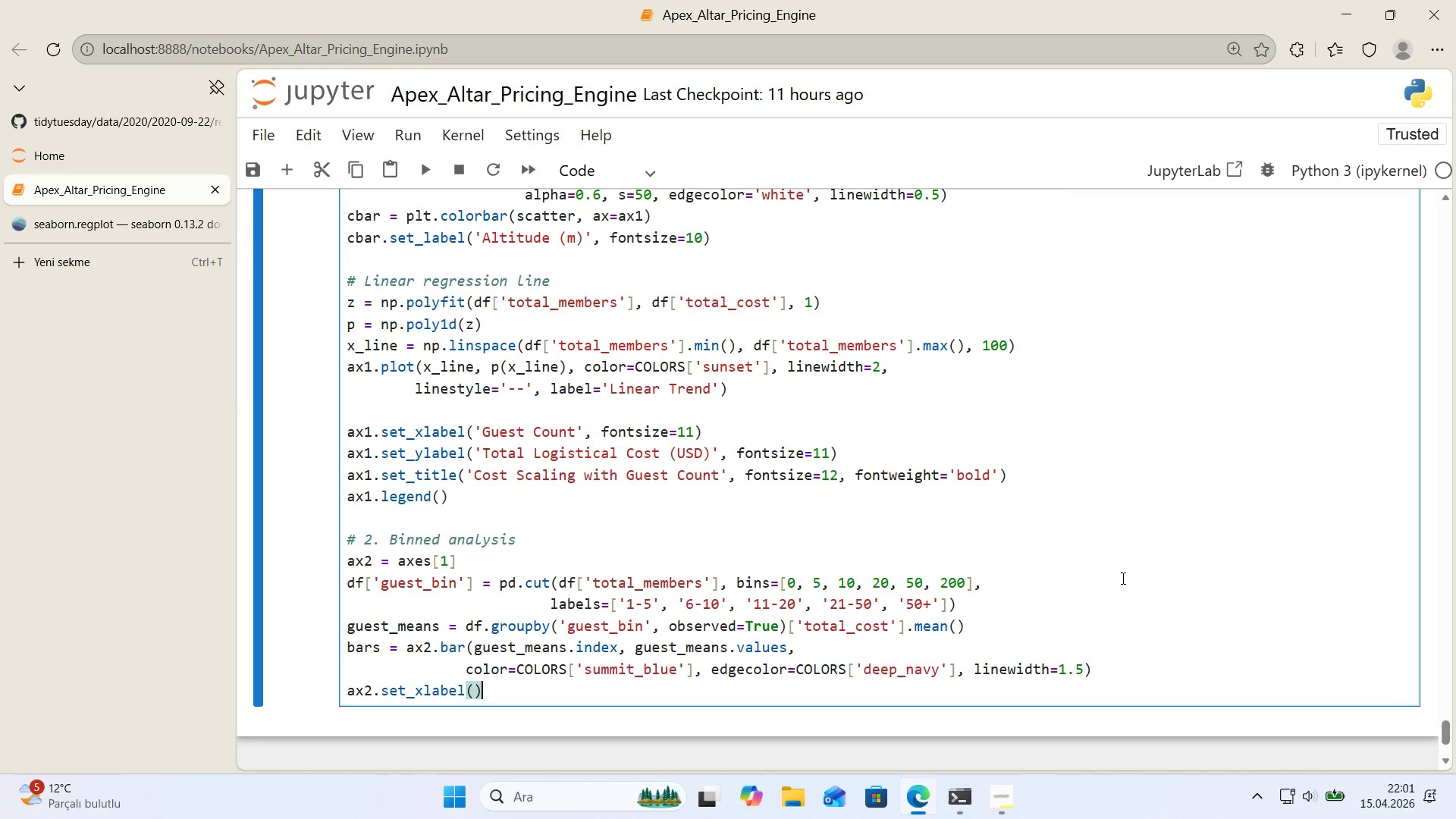 
key(ArrowLeft)
 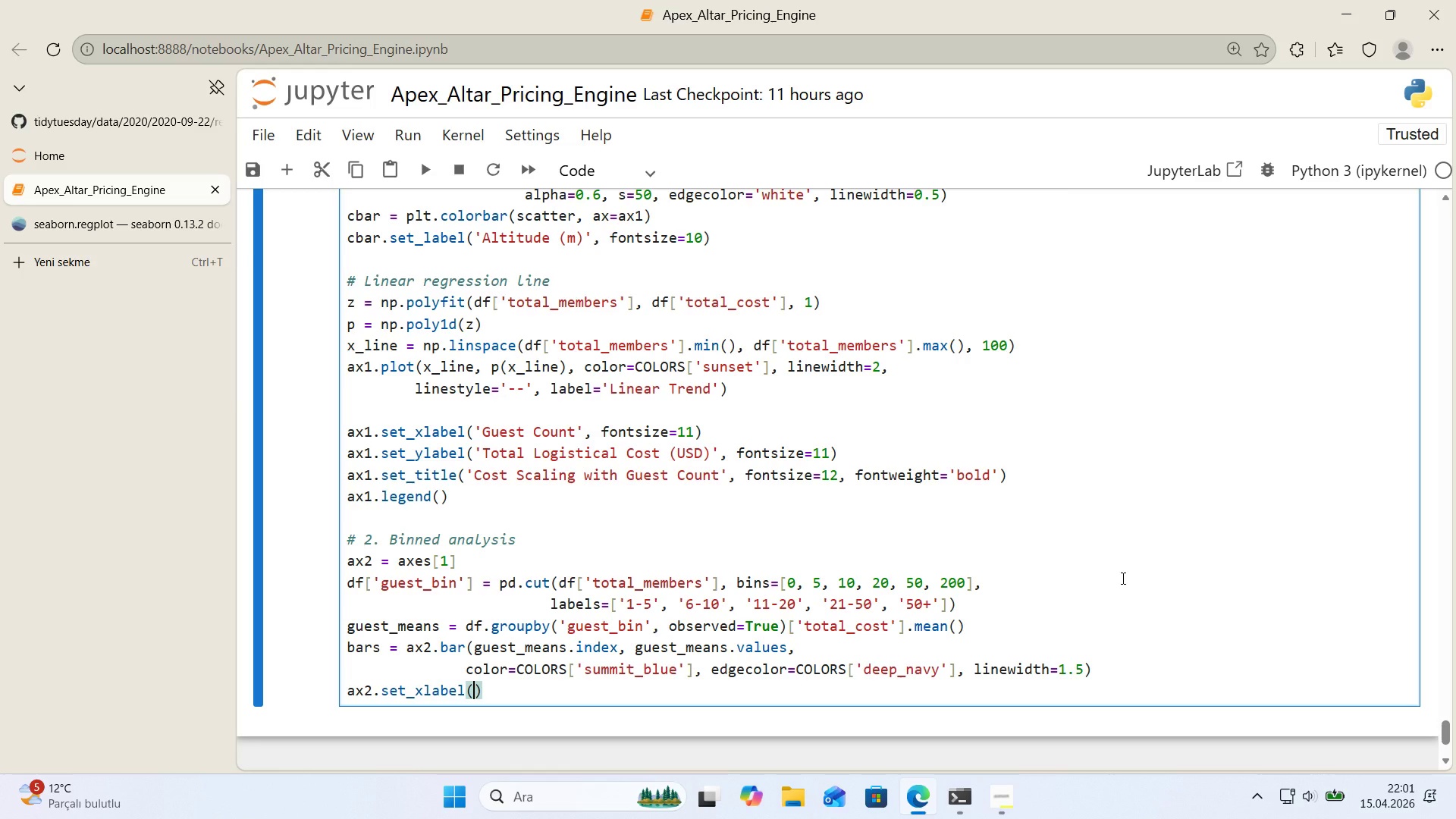 
type(@@)
 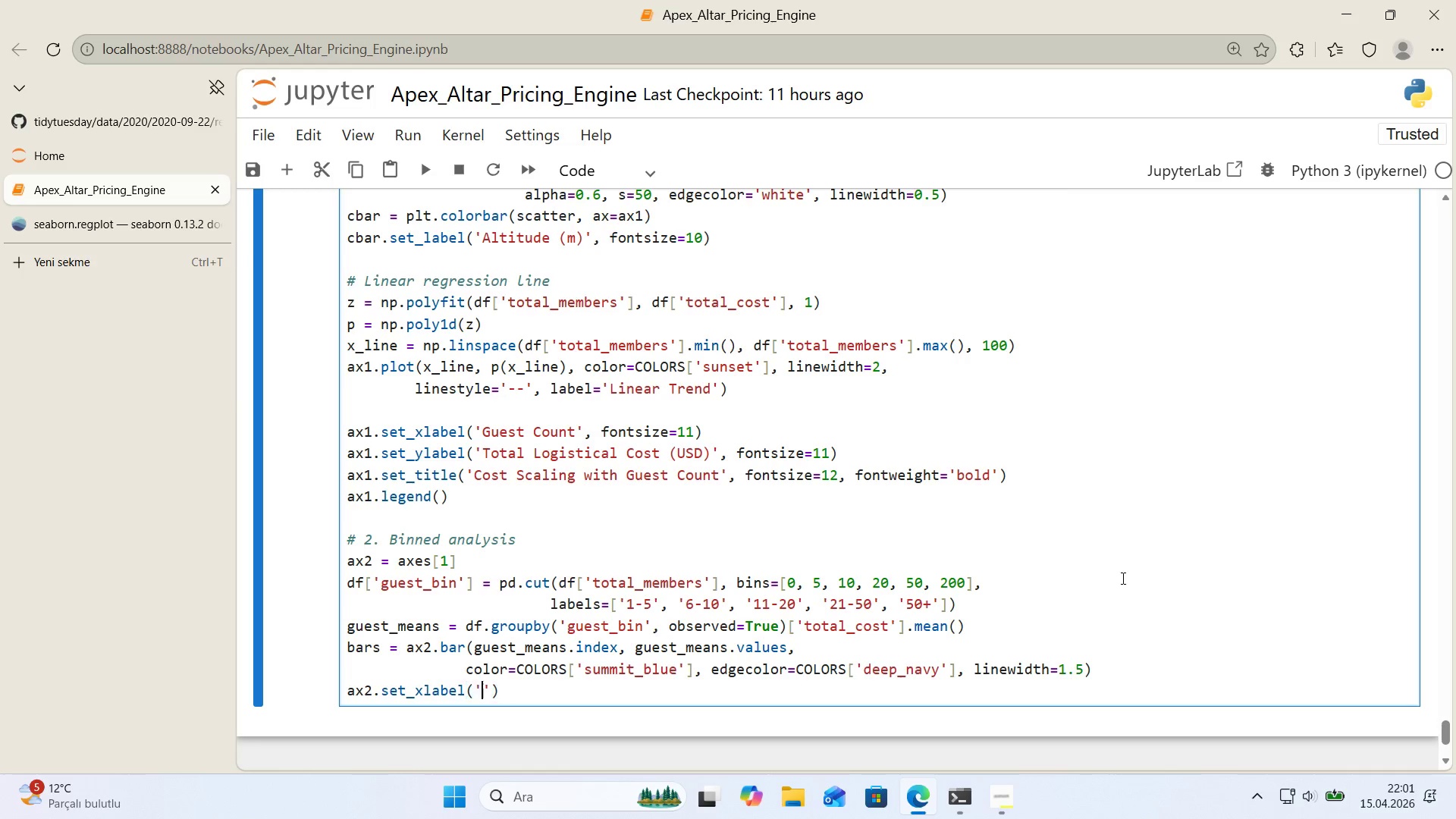 
key(ArrowLeft)
 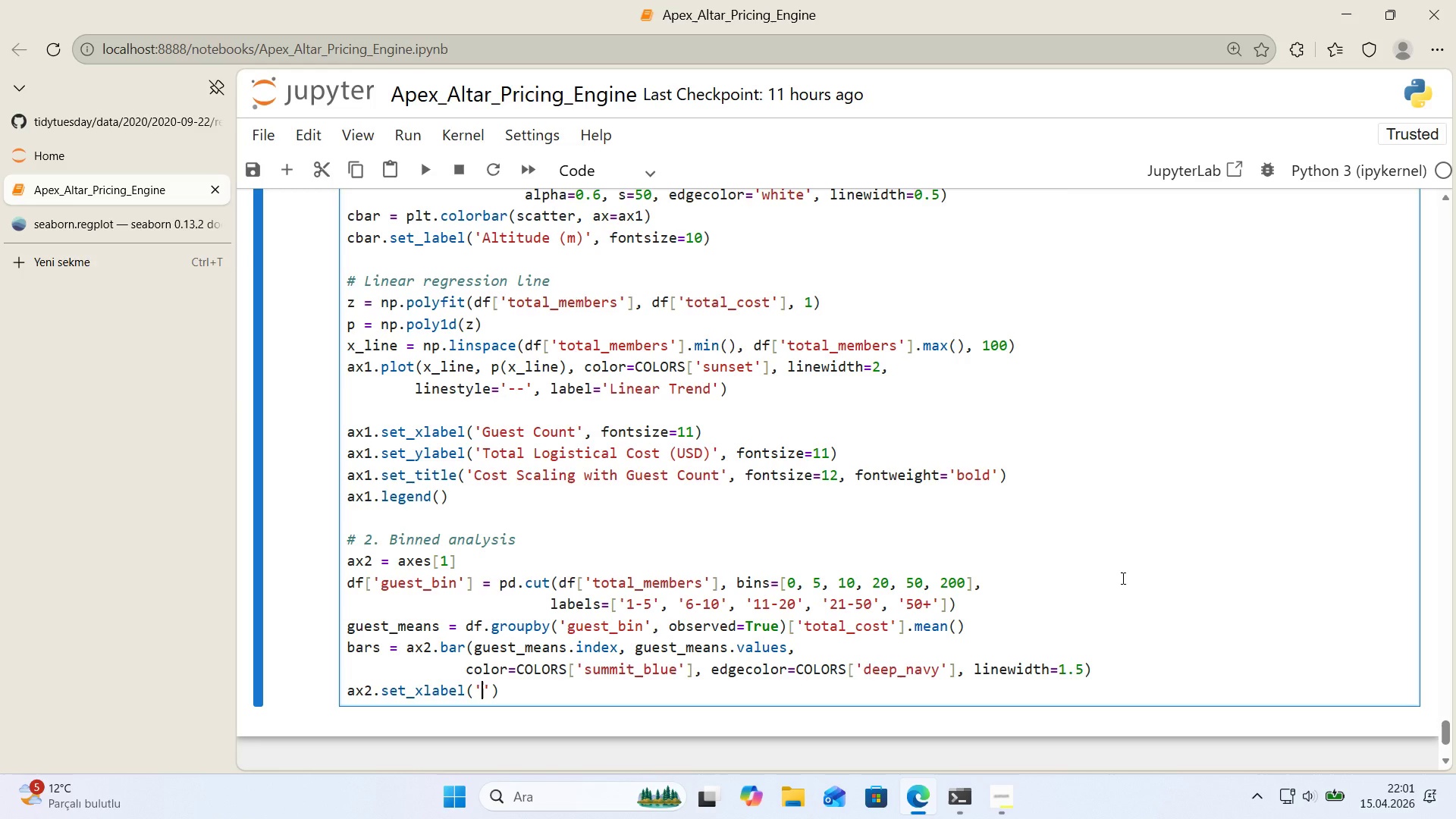 
type(Guest Count Range)
 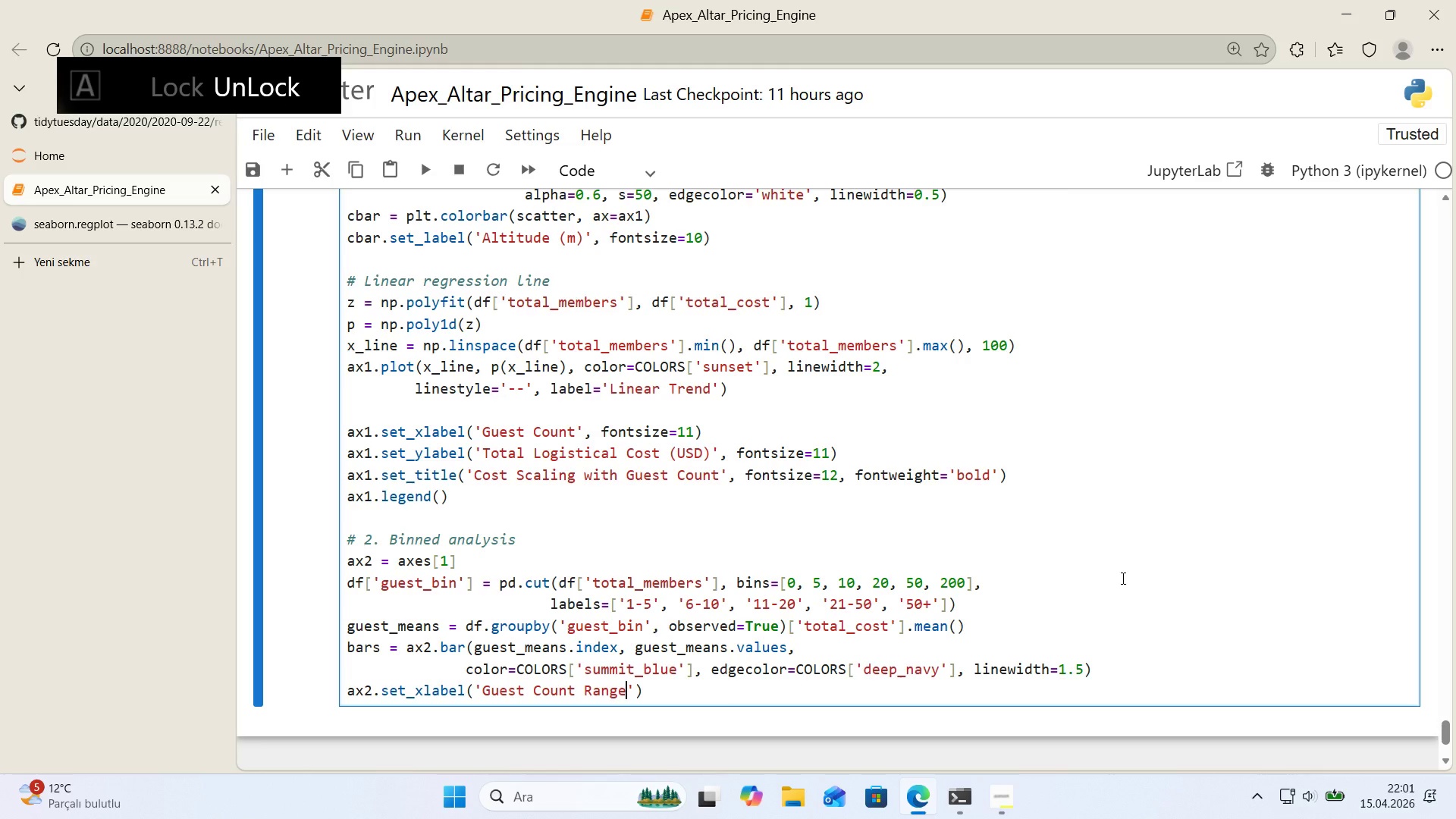 
key(ArrowRight)
 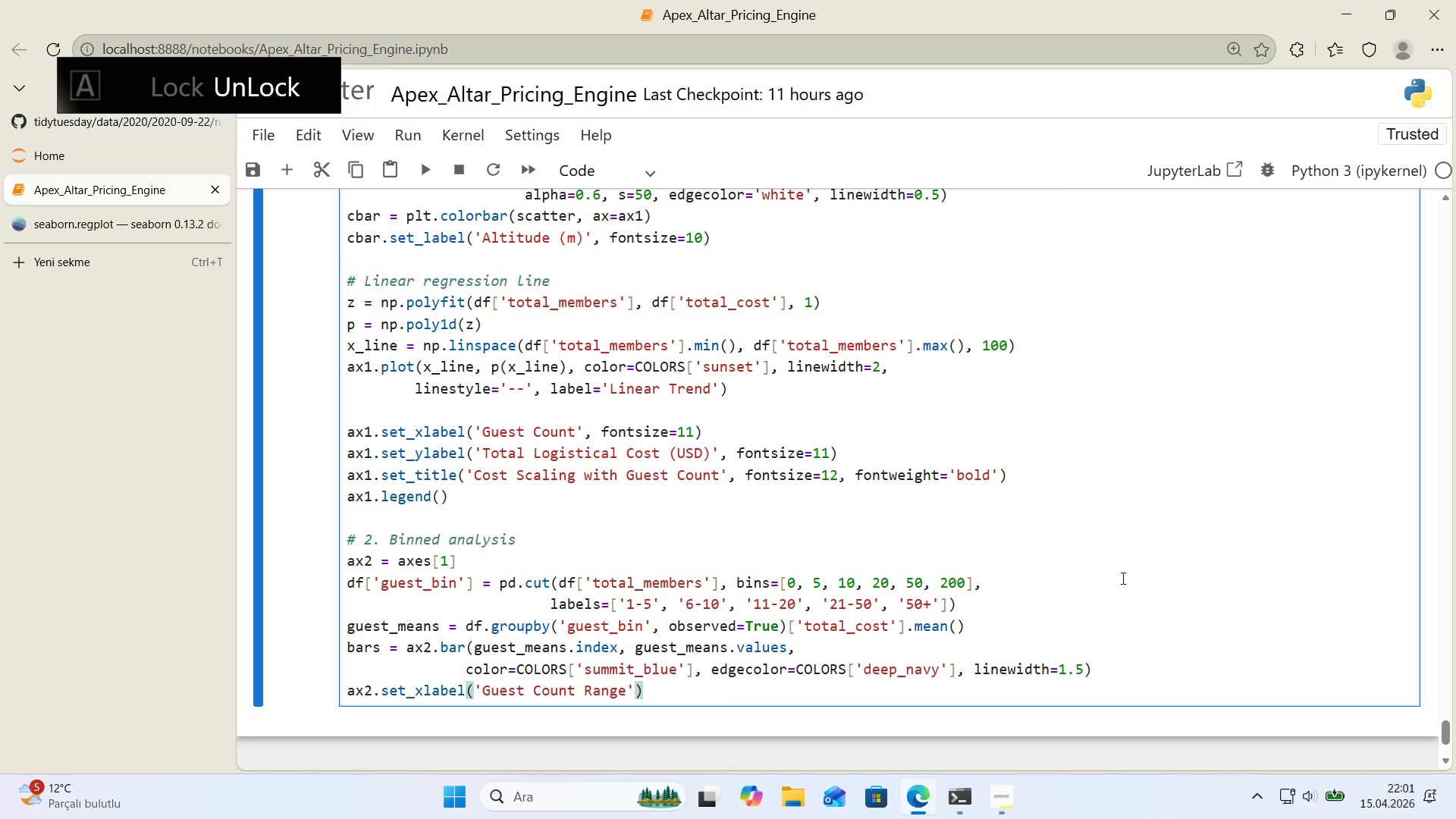 
type(, fonts'ze)11)
 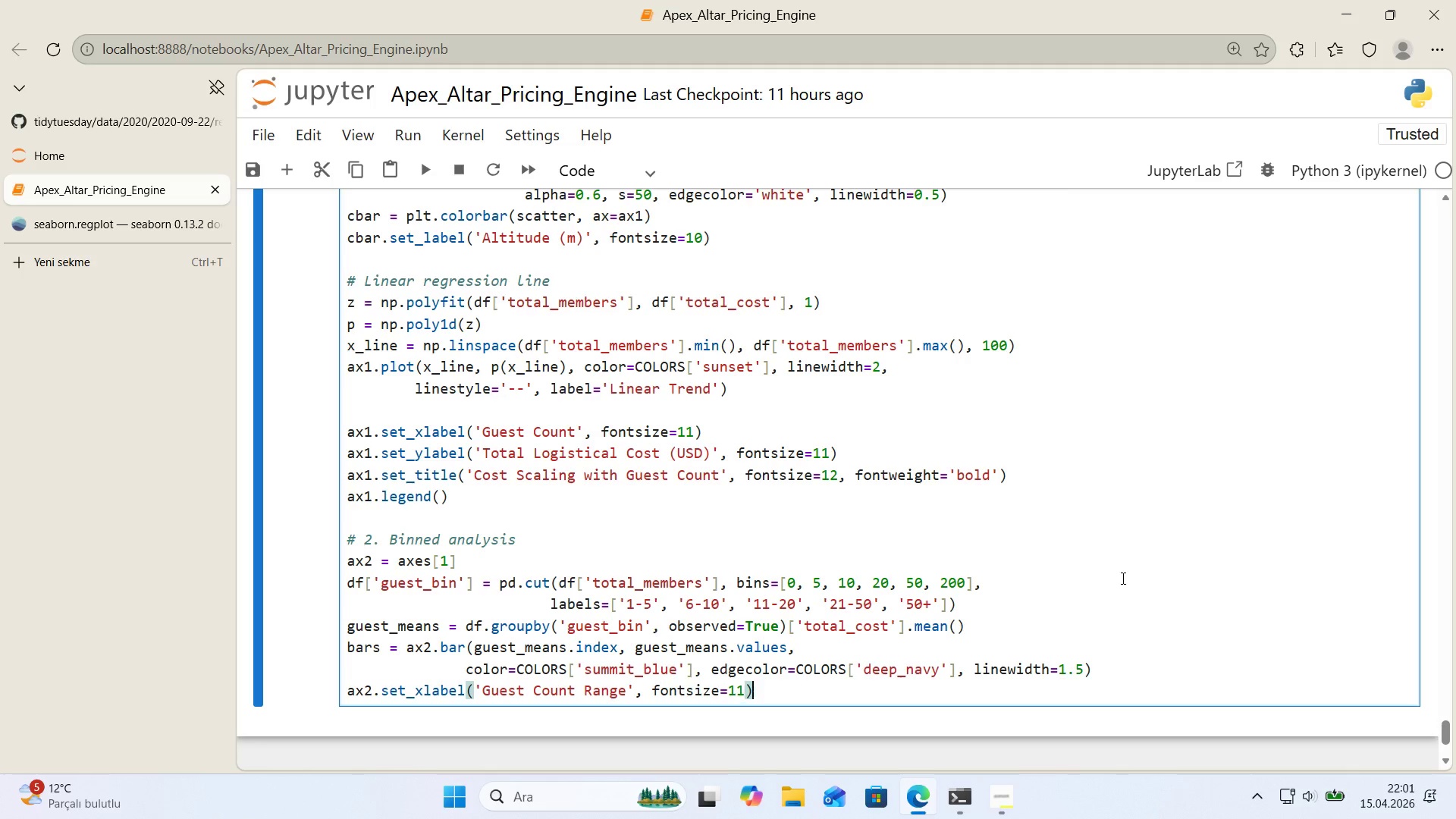 
 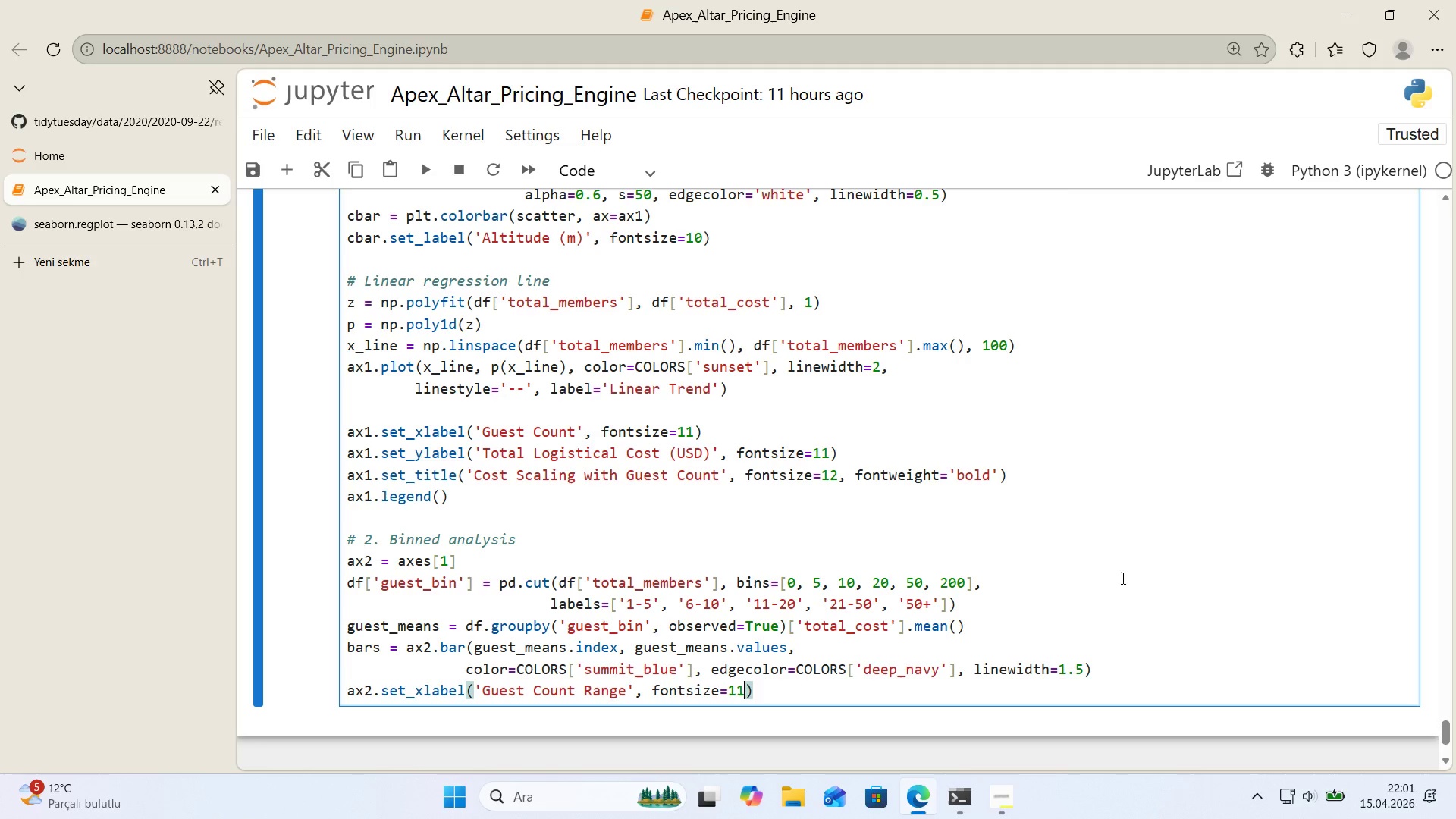 
key(ArrowRight)
 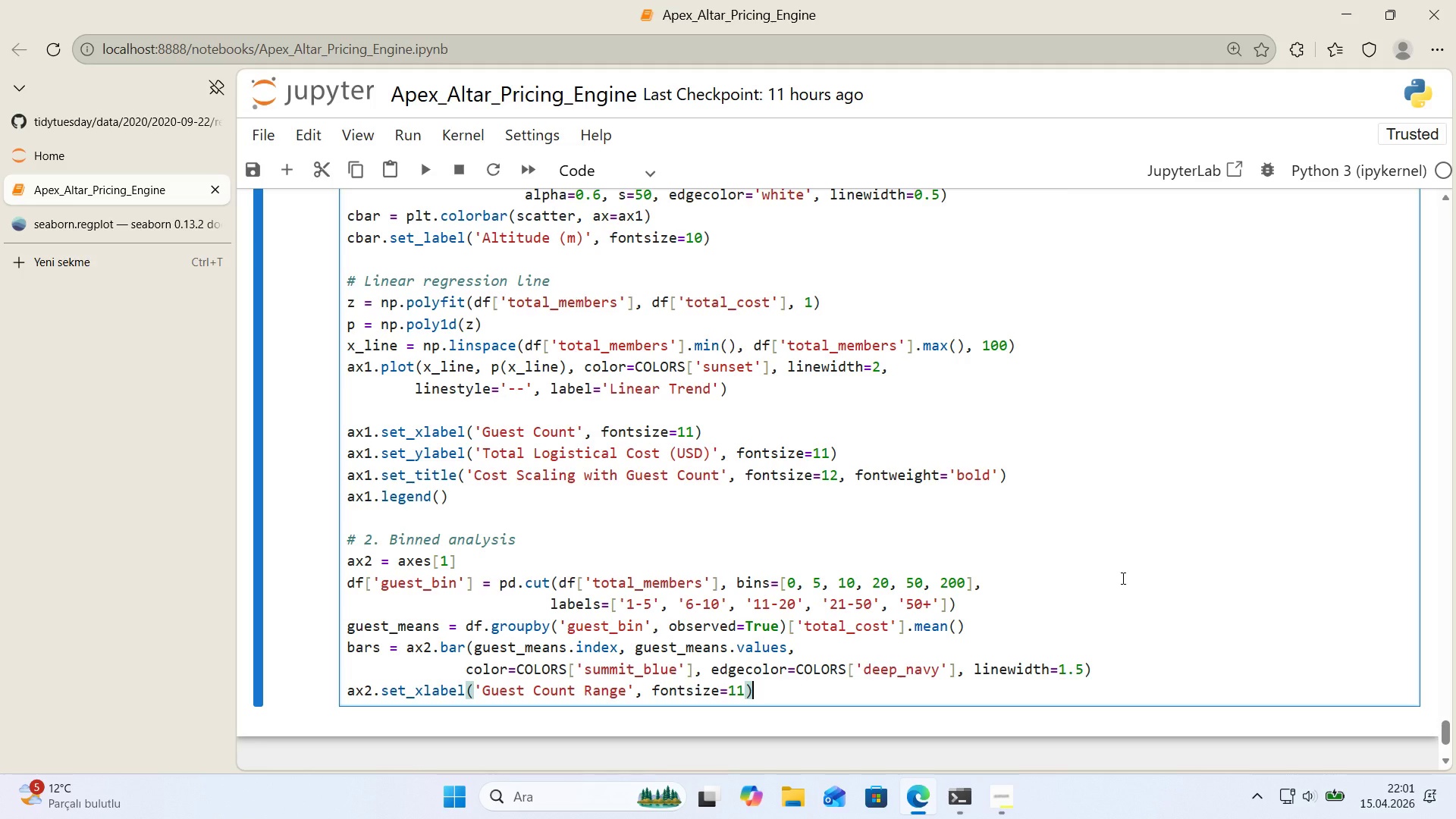 
key(Enter)
 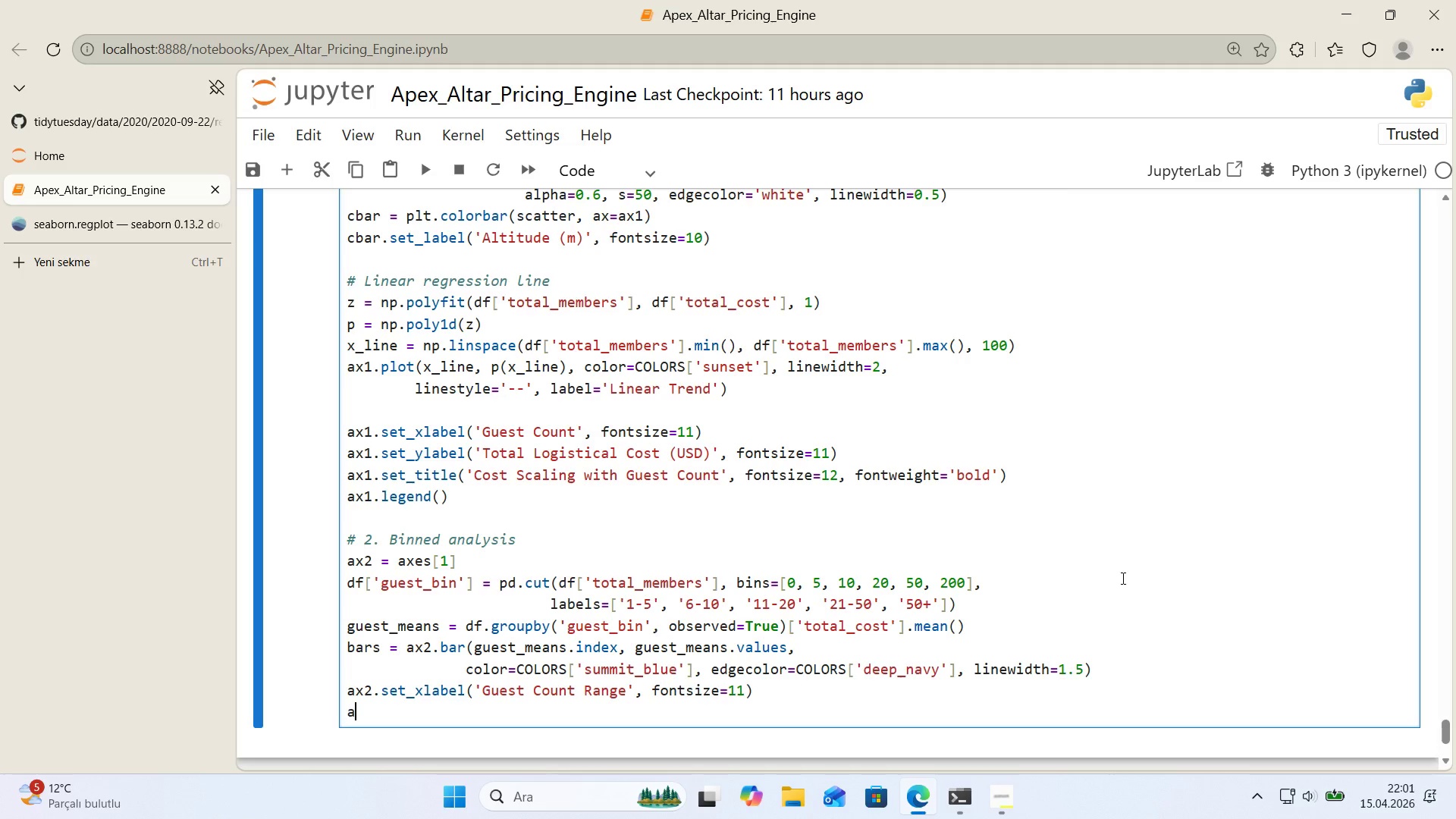 
type(ax2.set_ylabel*()
 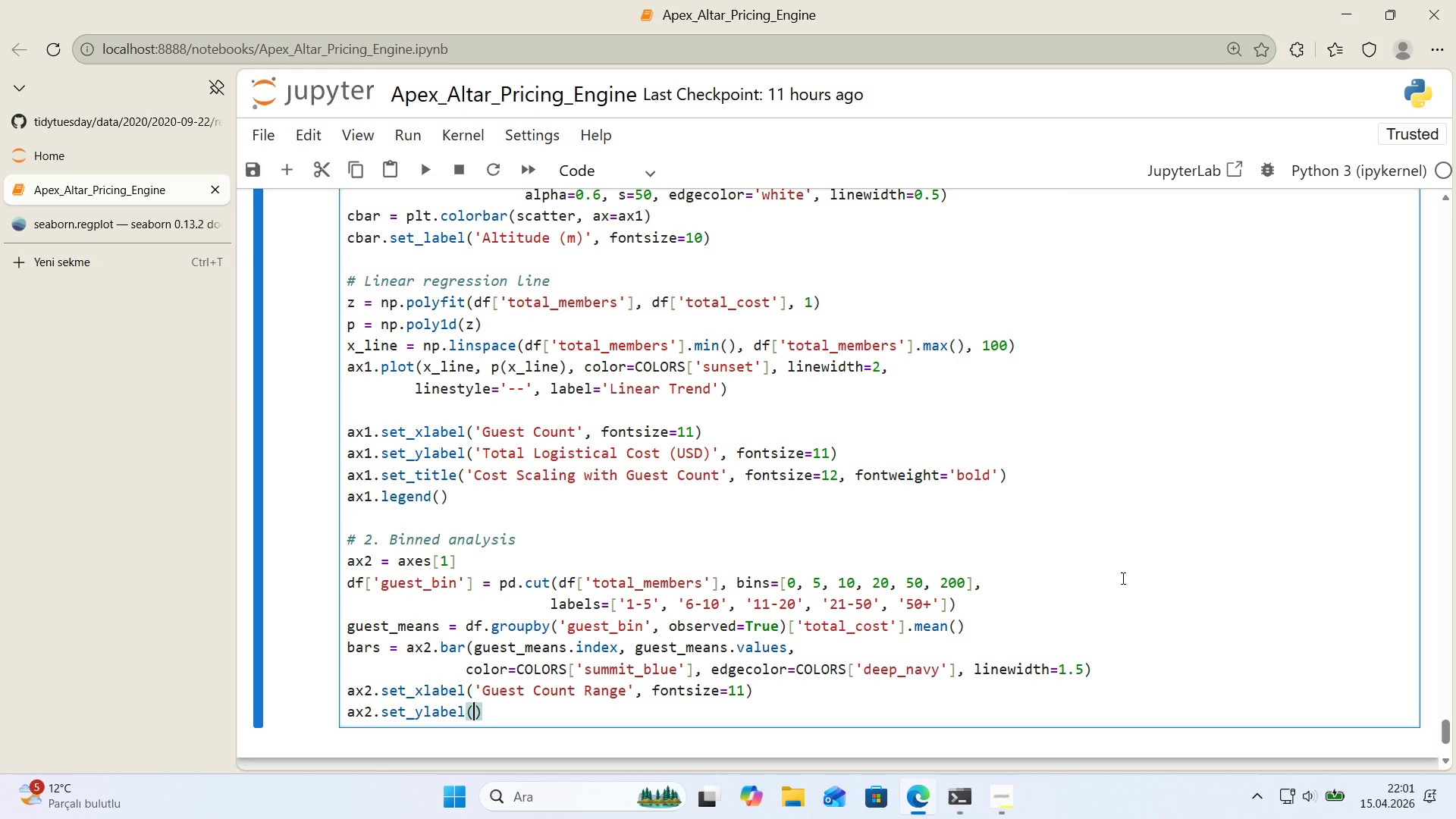 
 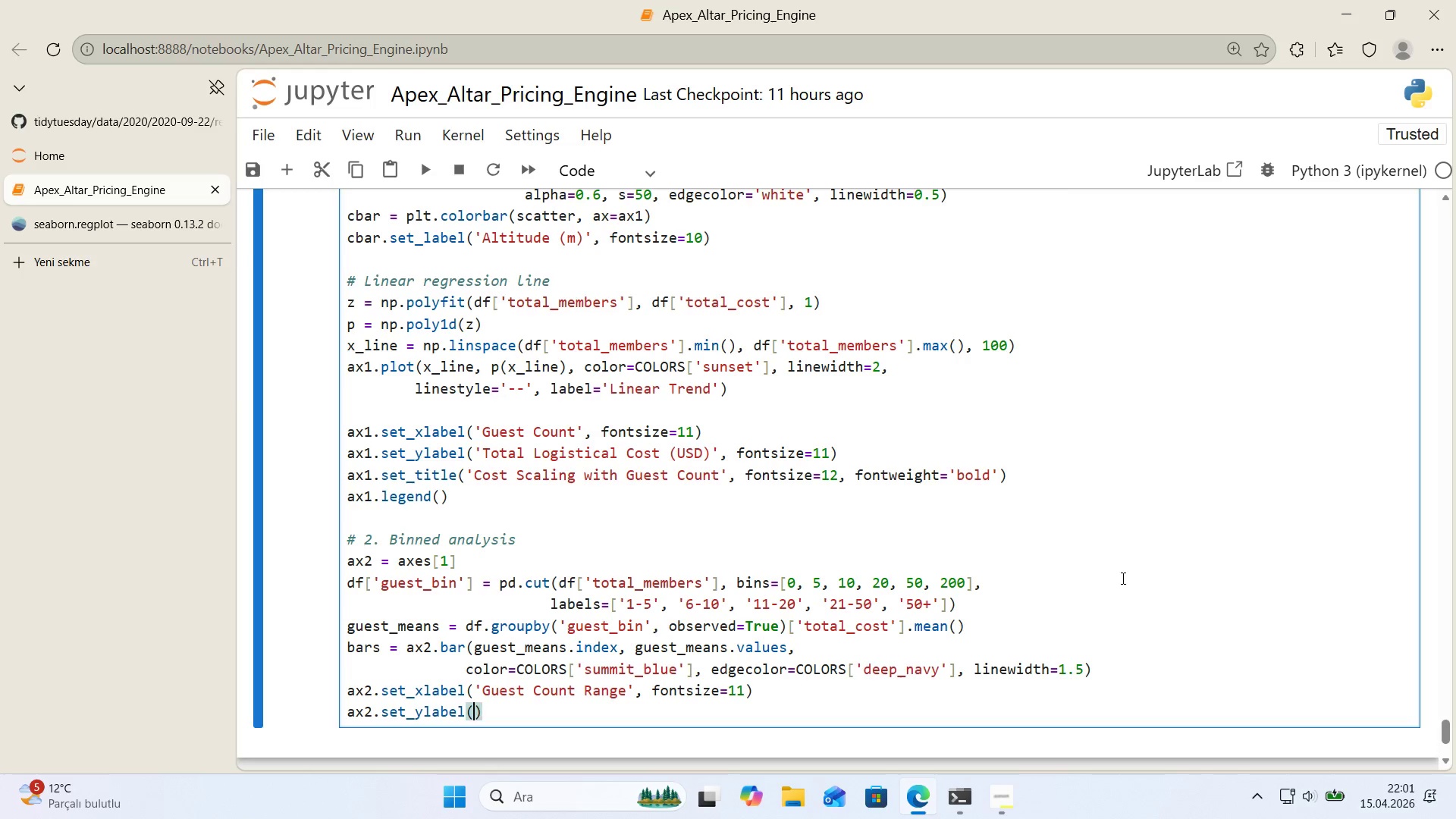 
key(ArrowLeft)
 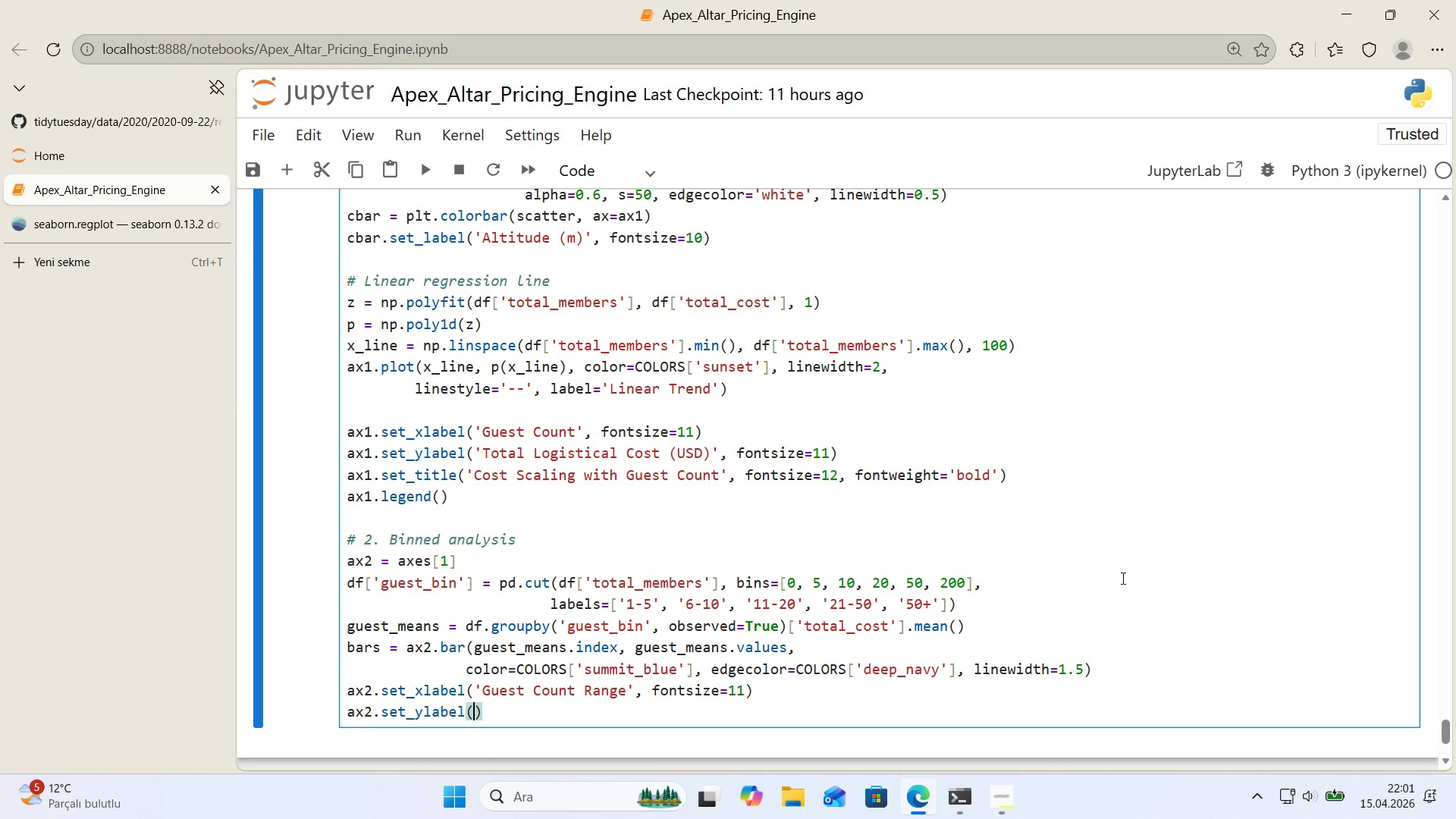 
type(@@)
 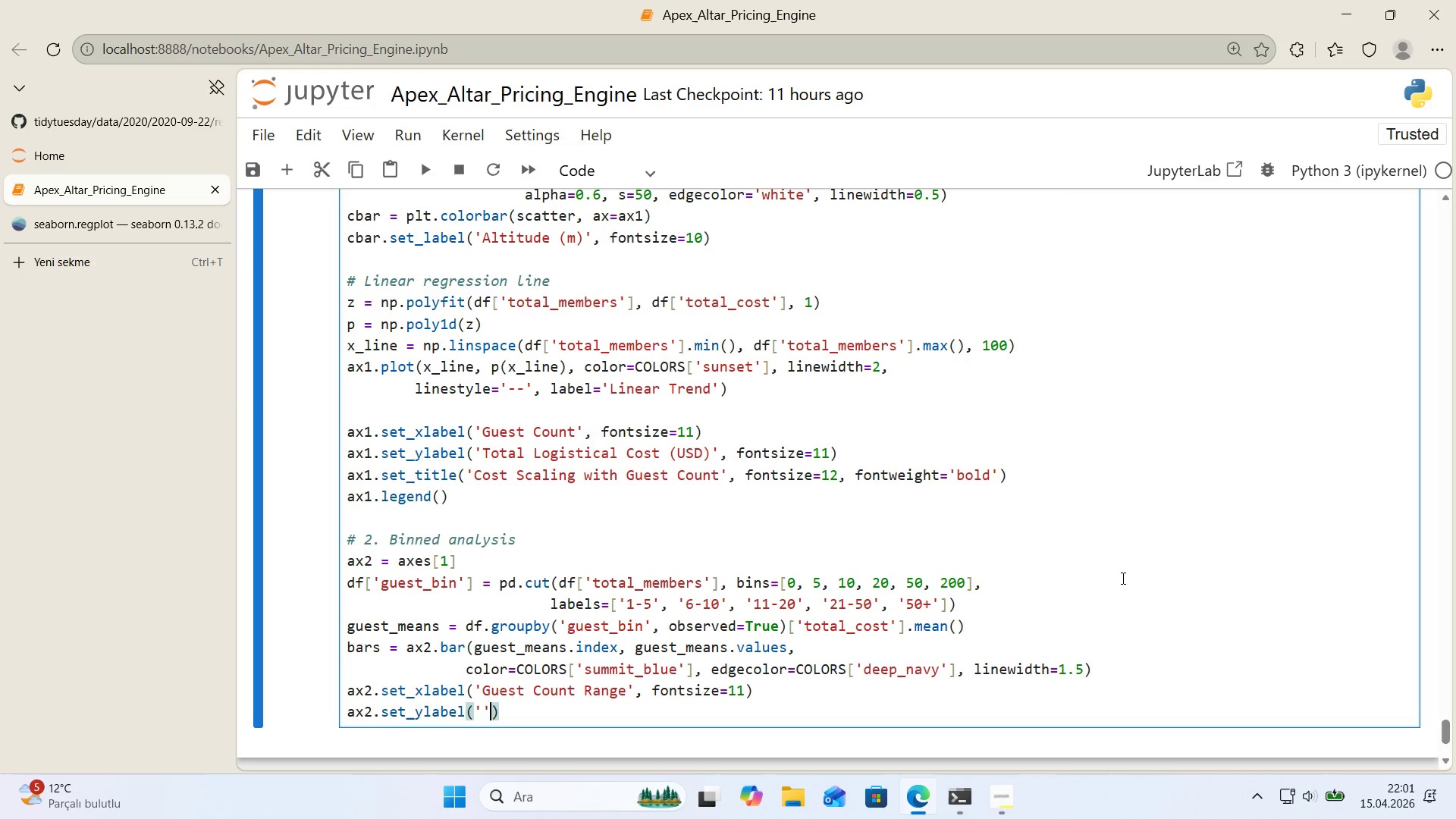 
key(ArrowLeft)
 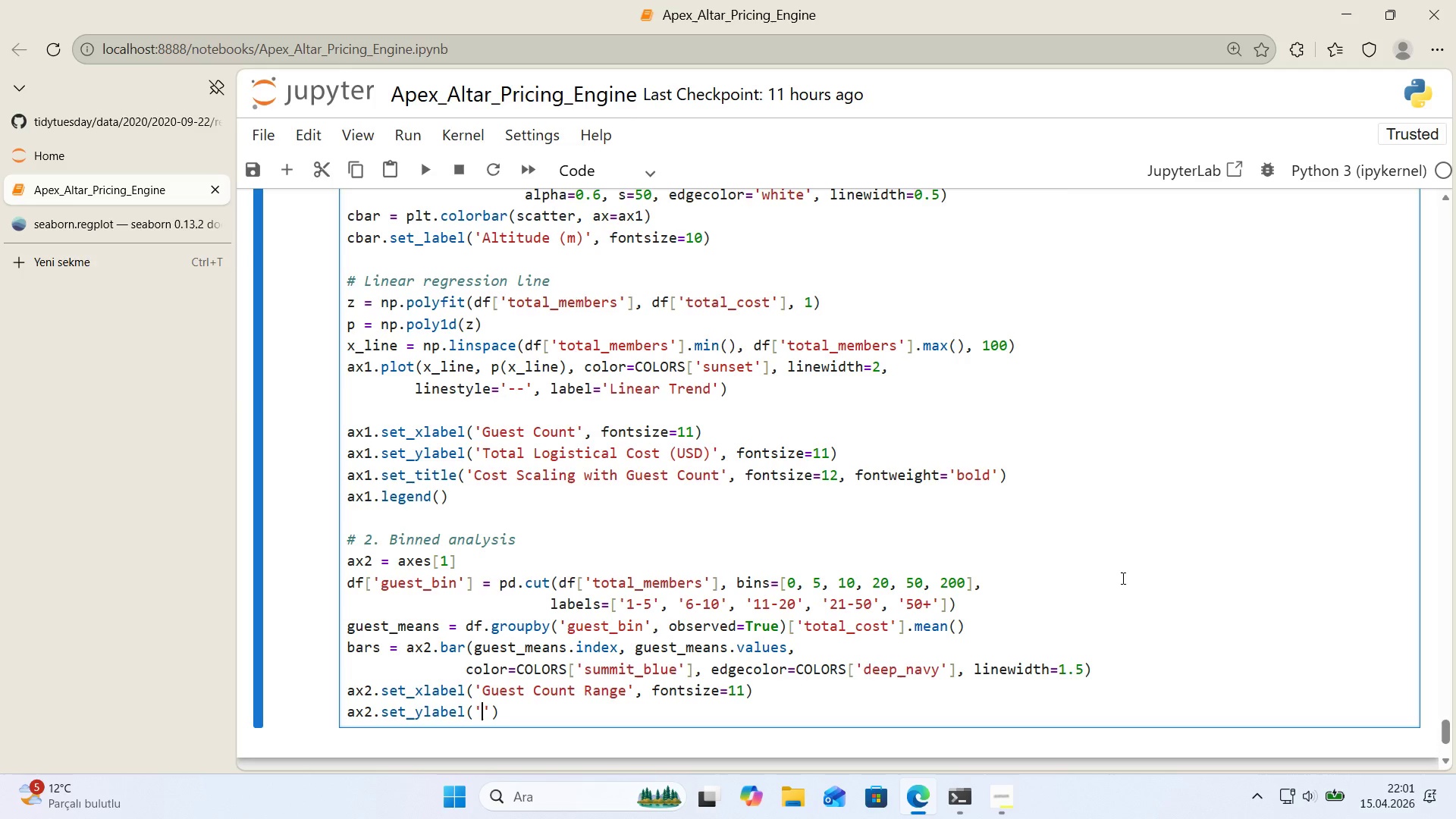 
type(Average Cost *()
 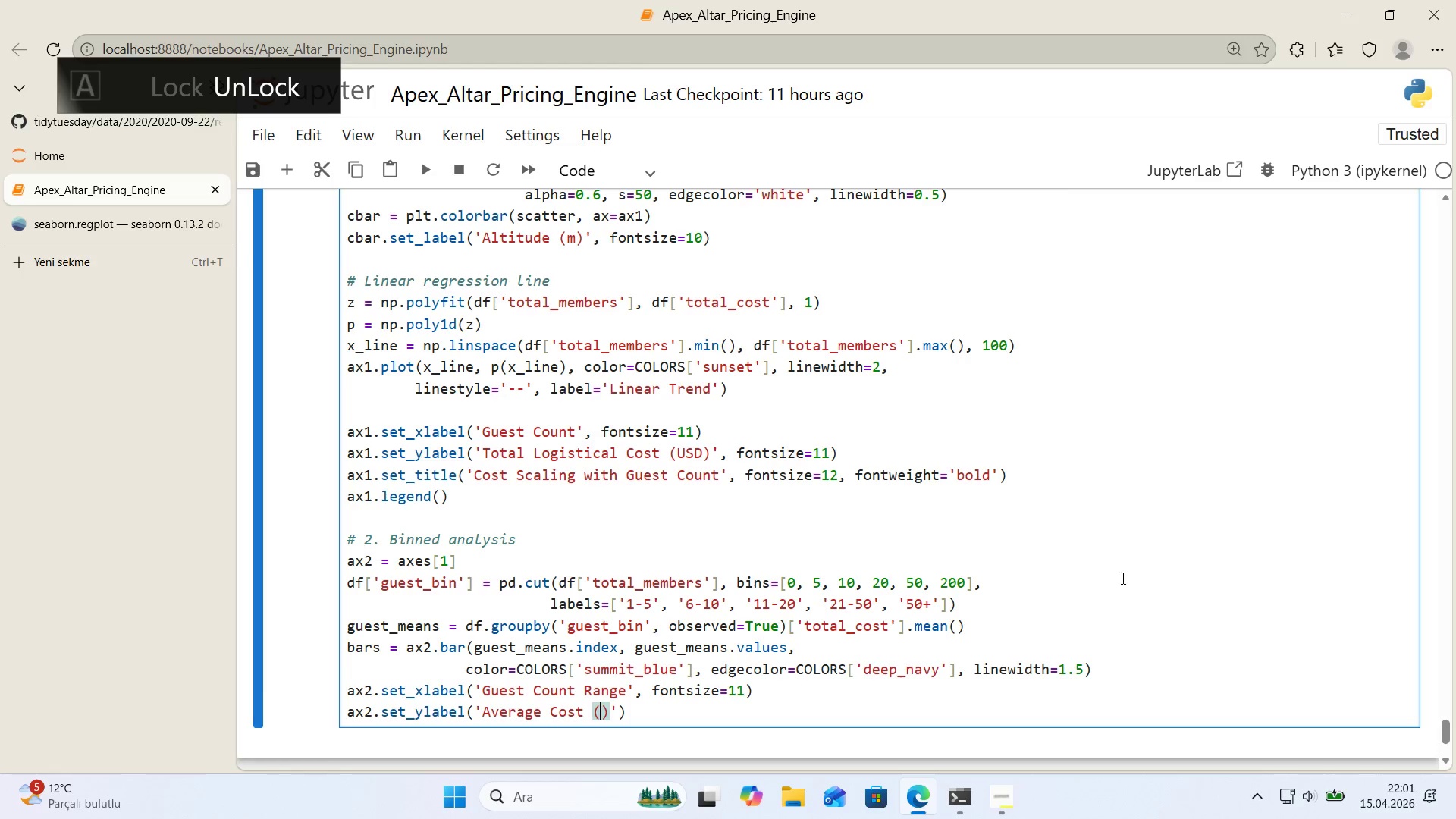 
 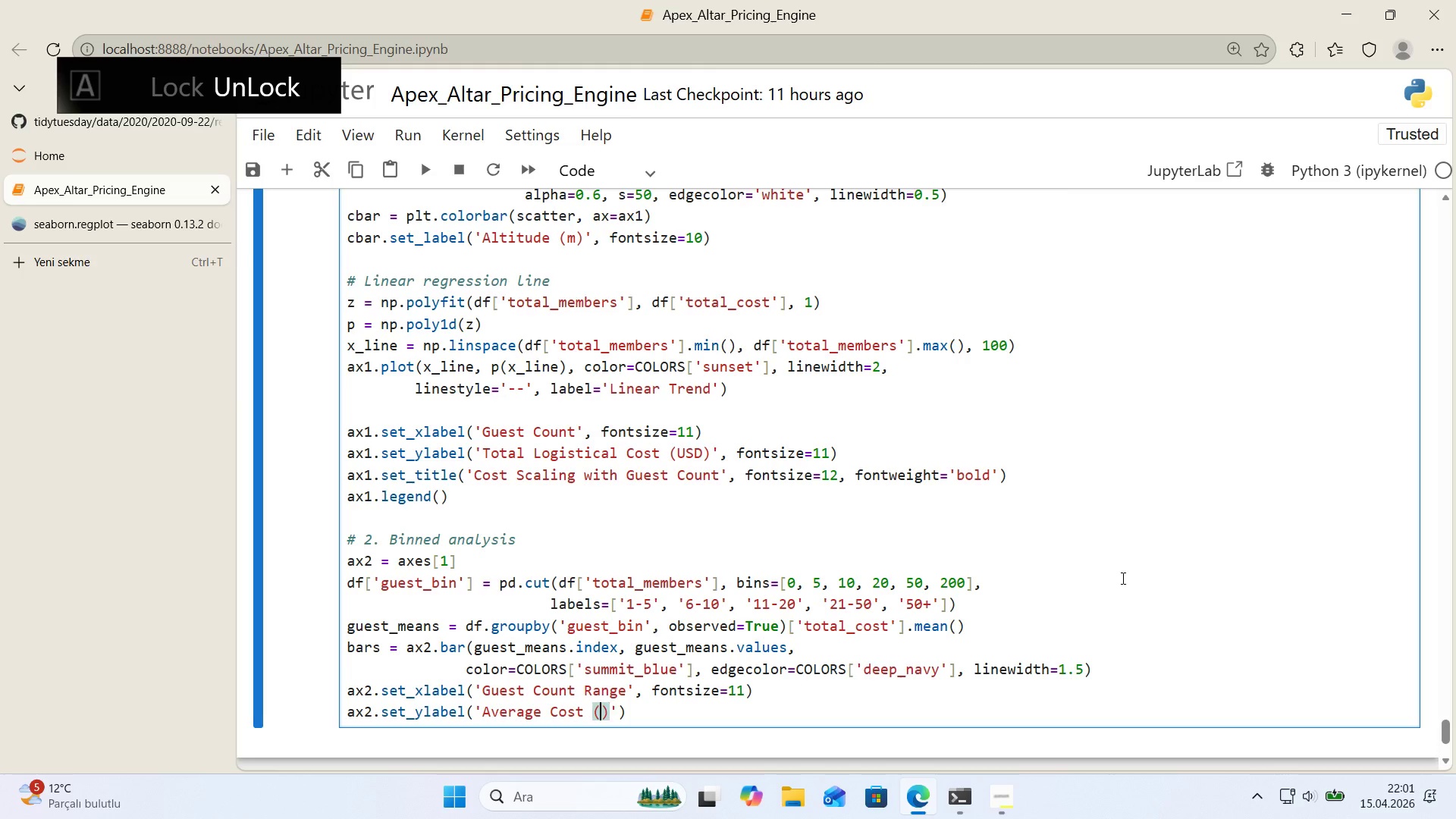 
key(ArrowLeft)
 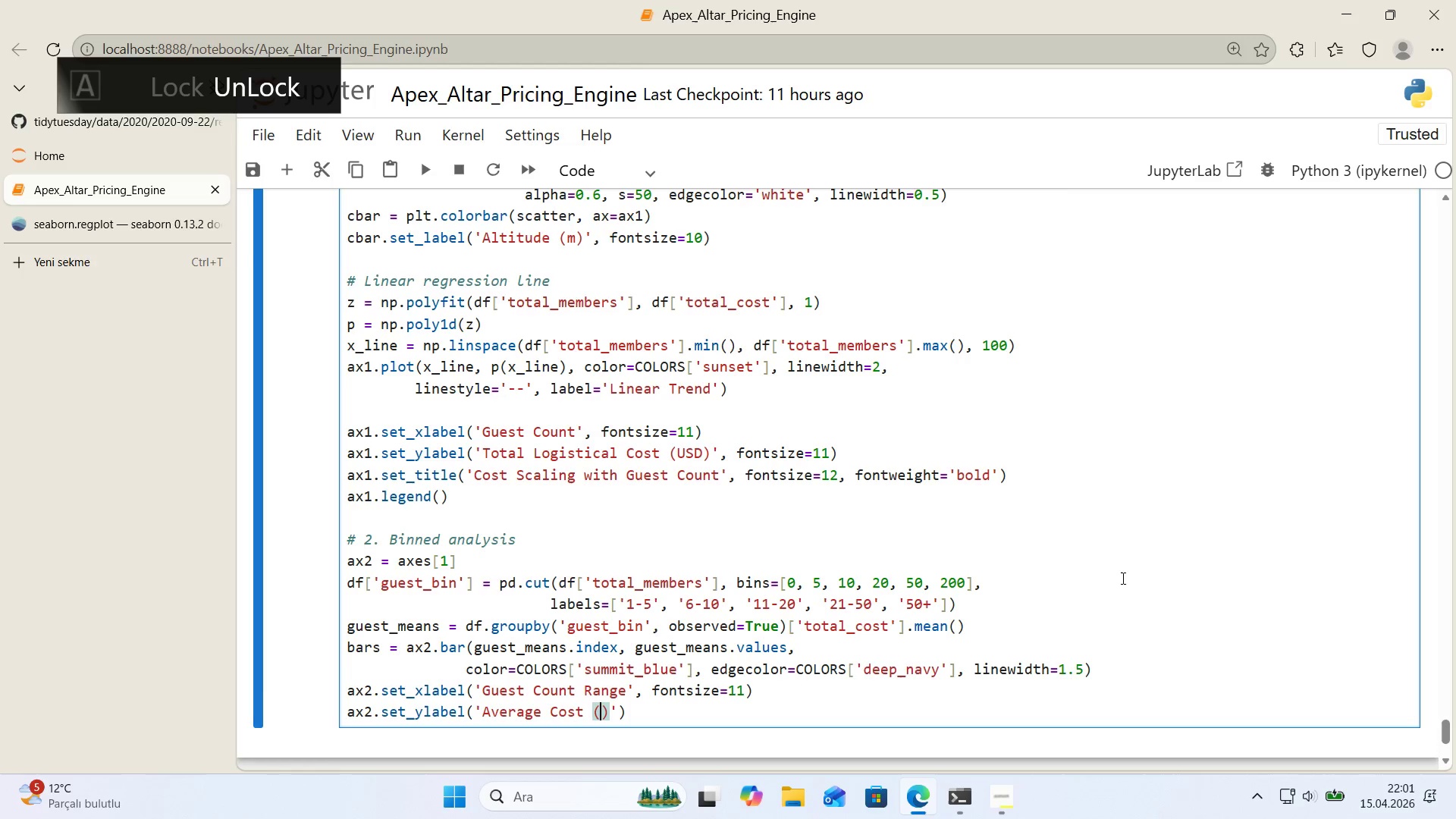 
type(USD)
 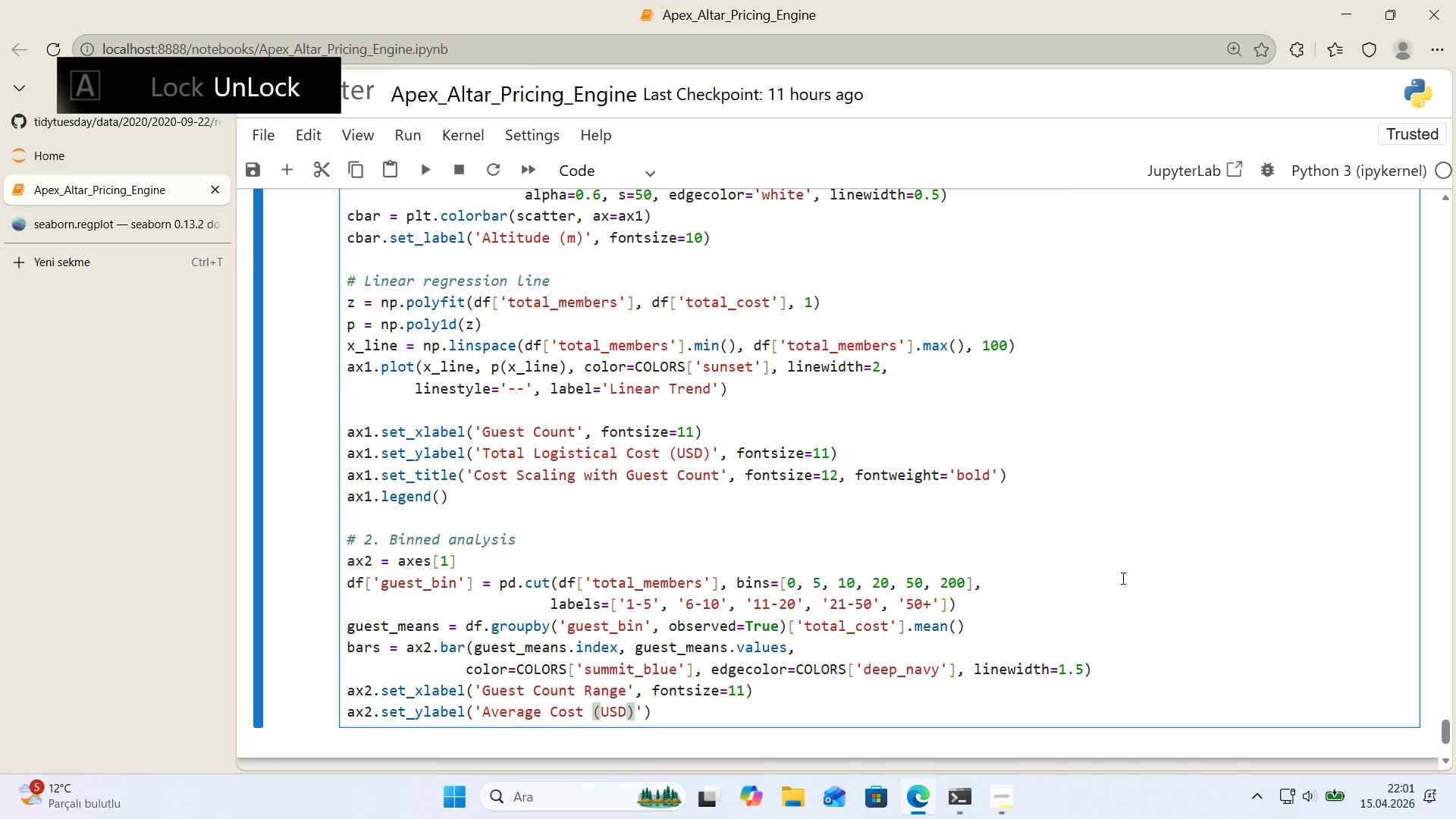 
key(ArrowRight)
 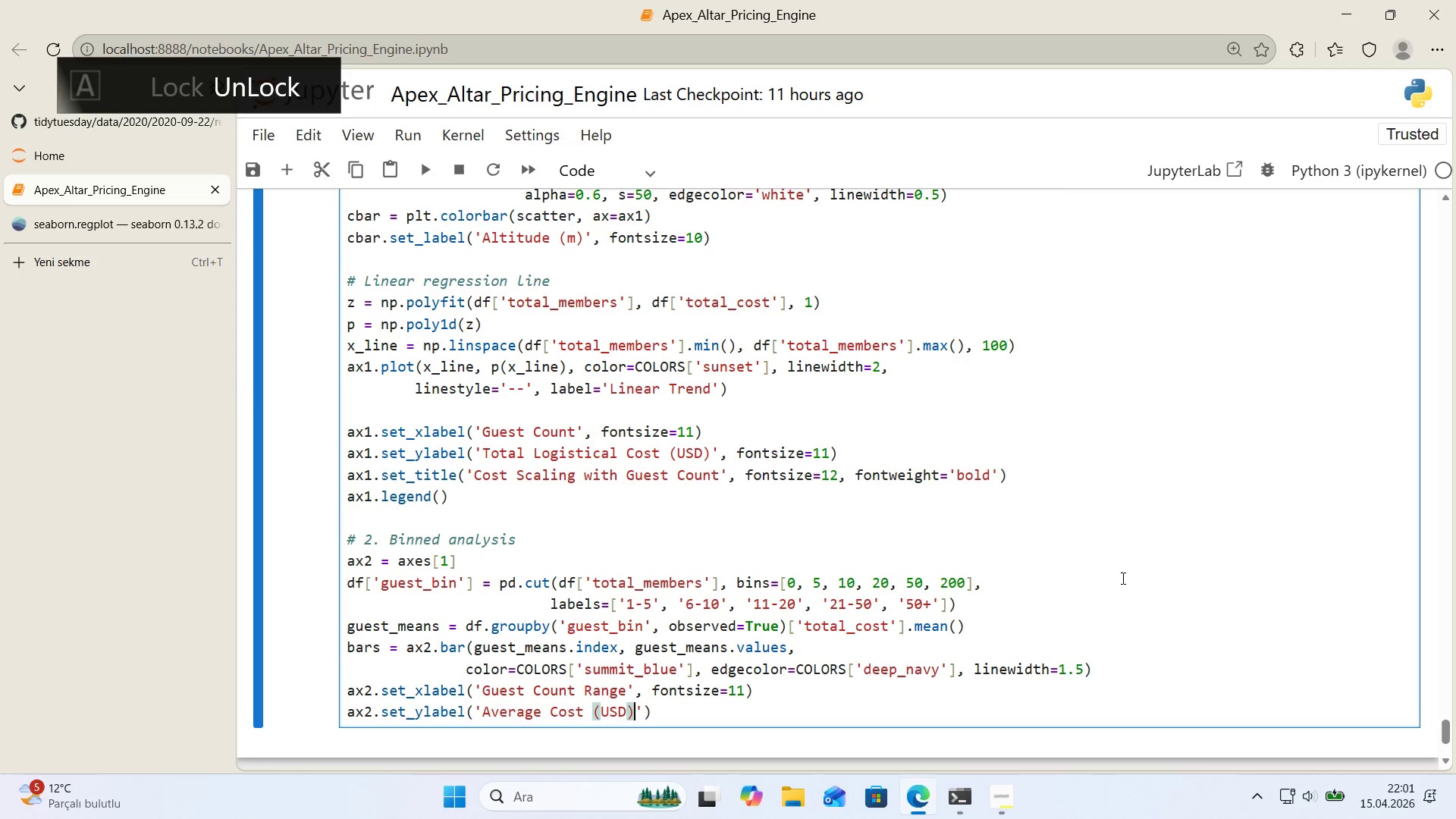 
key(ArrowRight)
 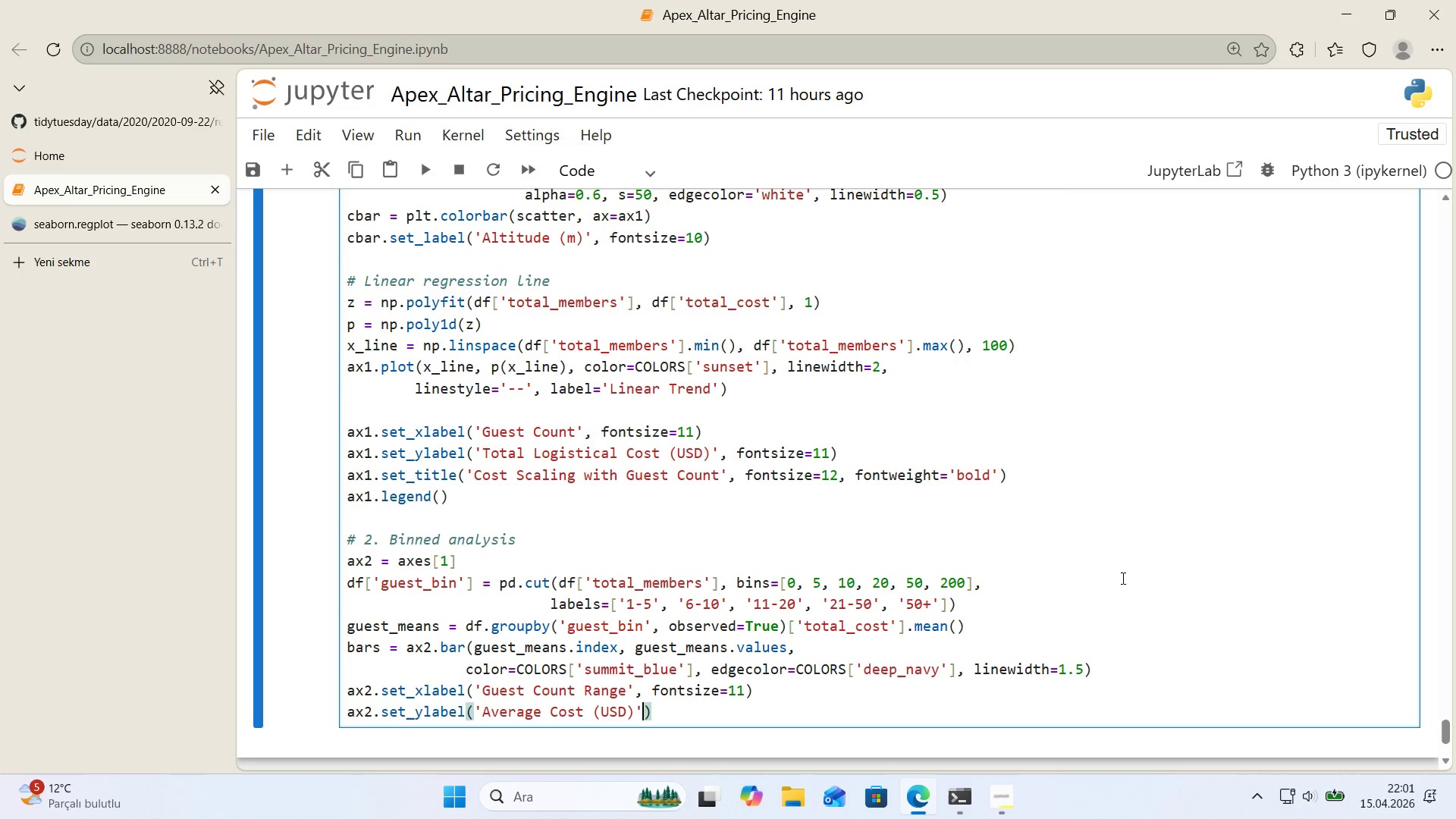 
type(, fonts'ze)11)
 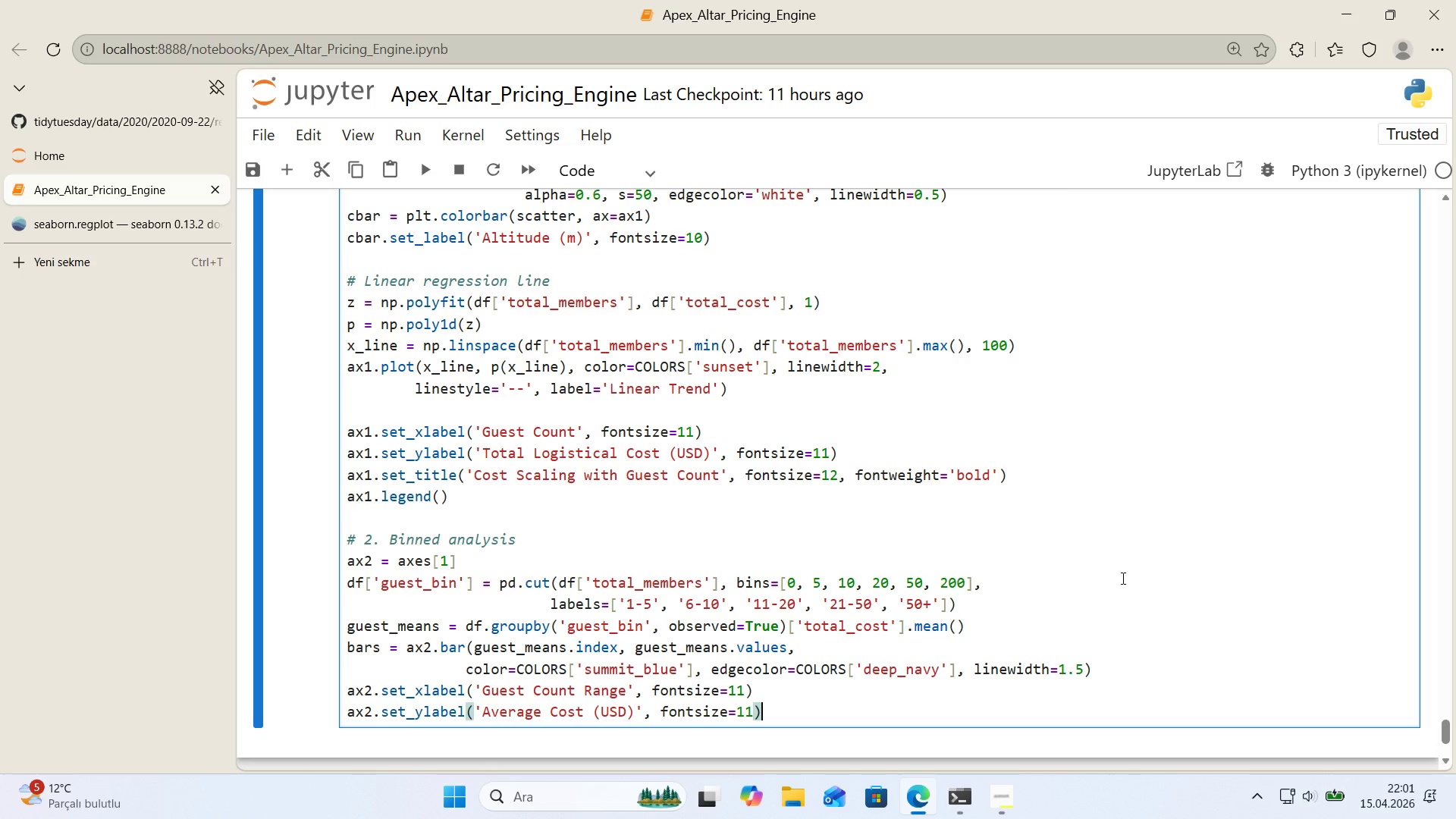 
 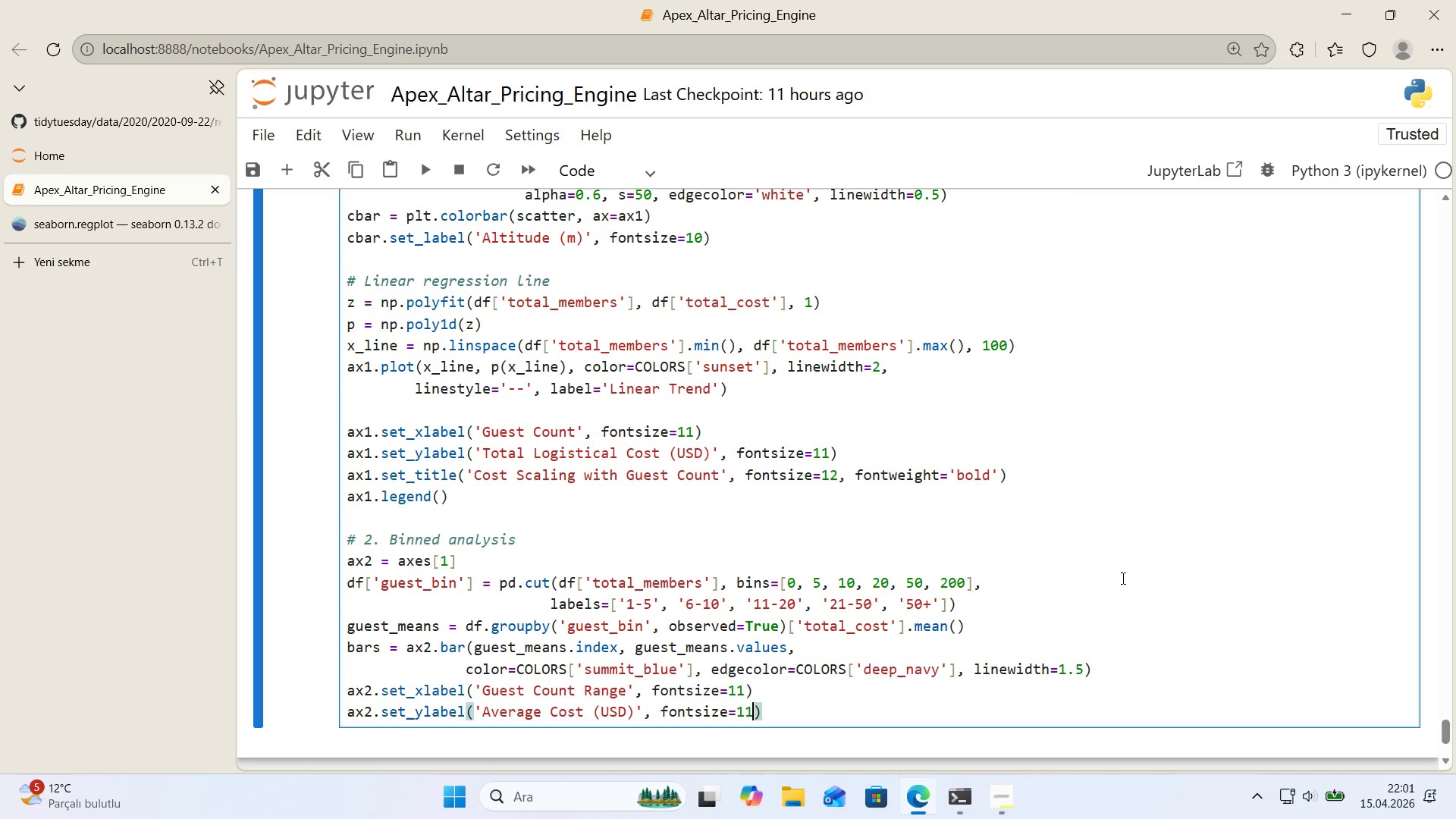 
key(ArrowRight)
 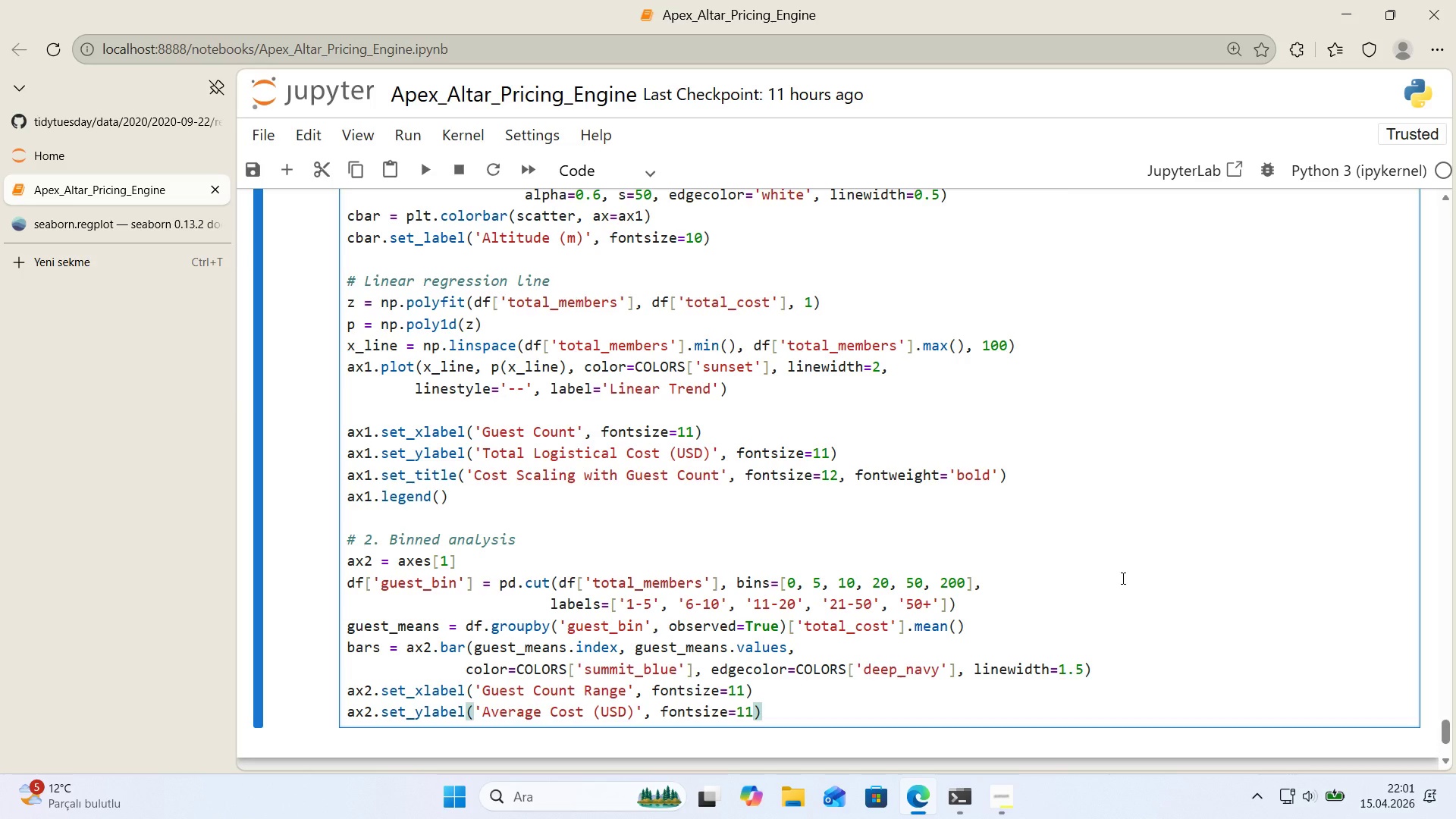 
key(Enter)
 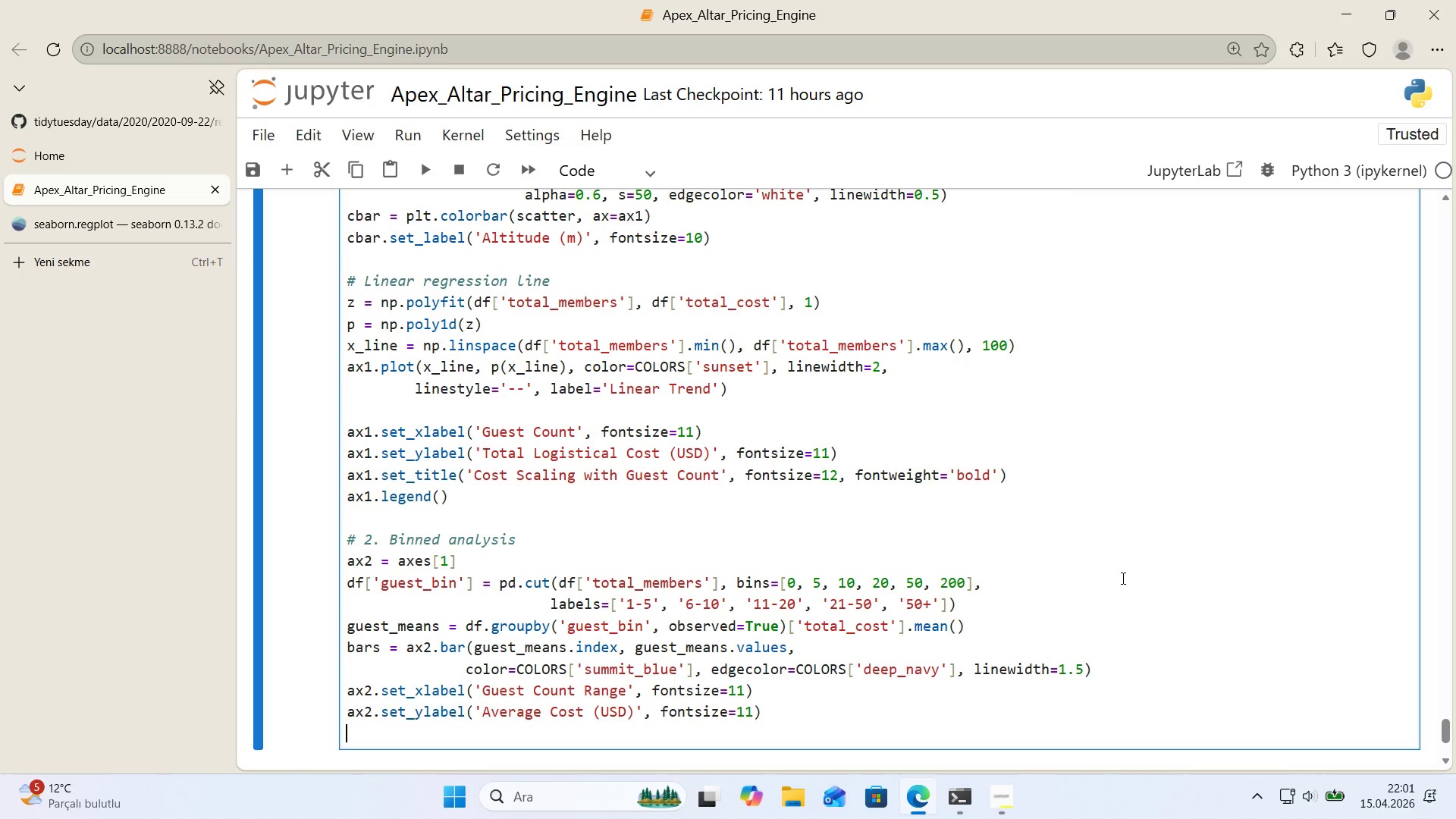 
type(ax2.set_t'tle*()
 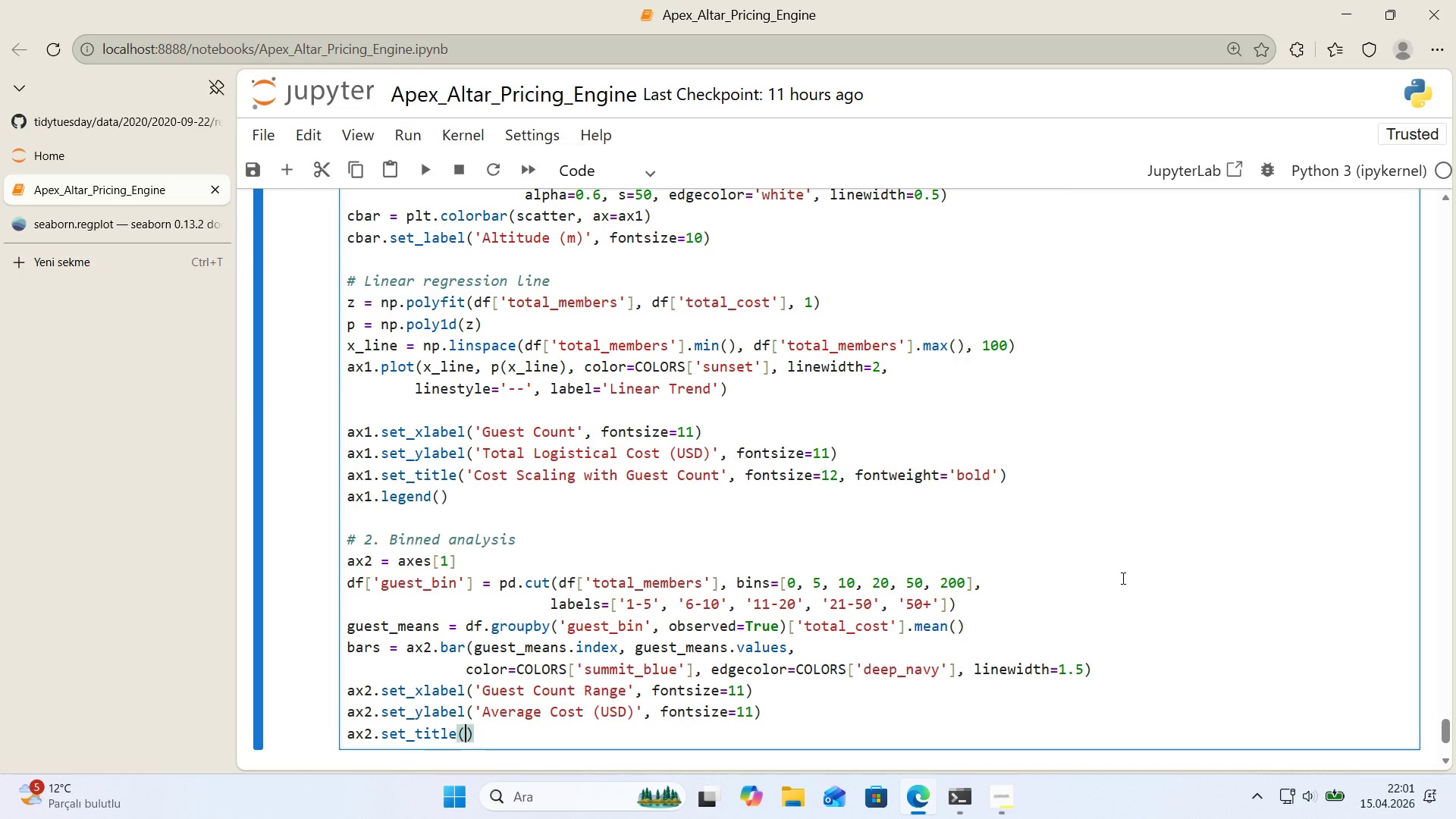 
 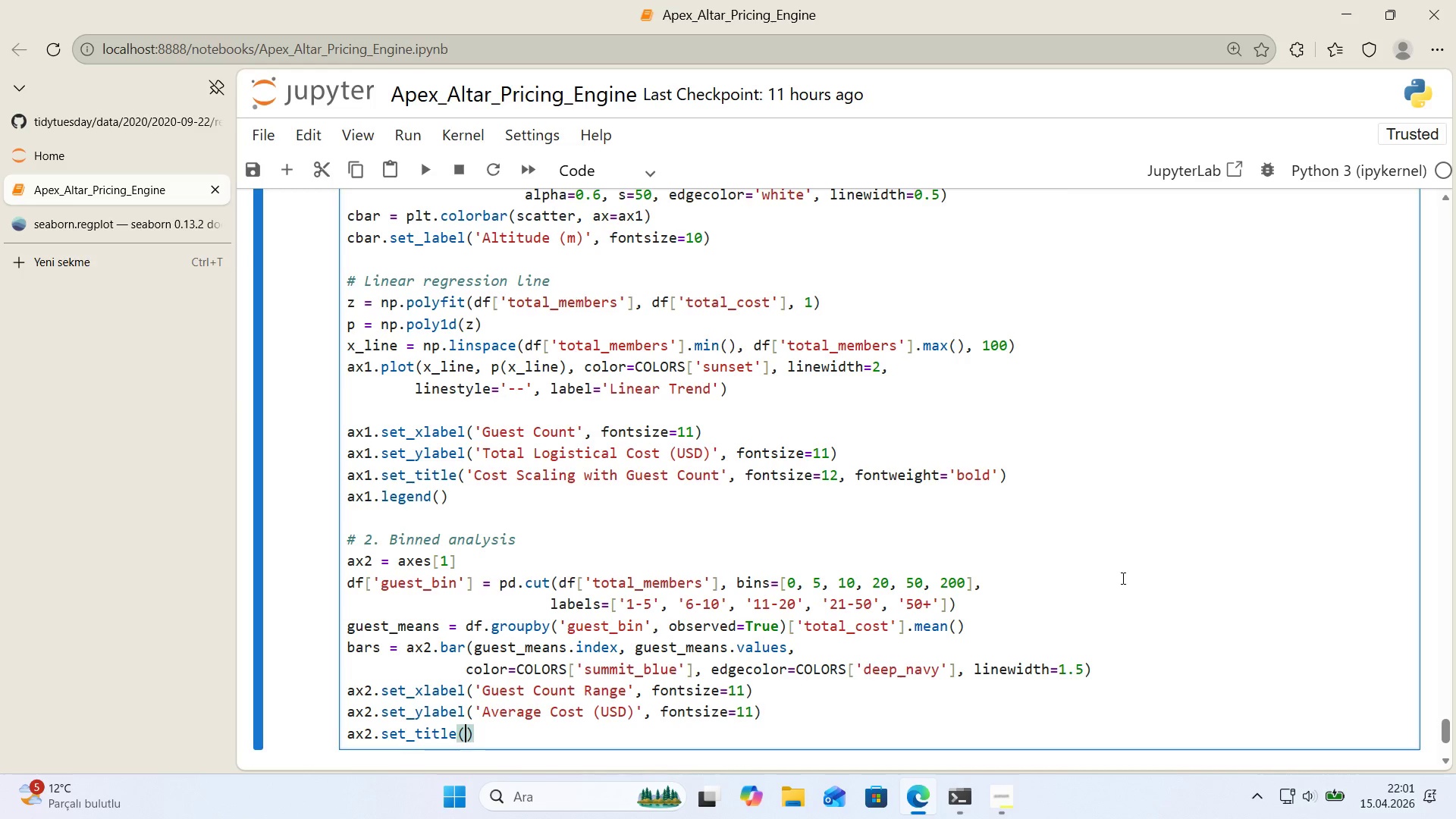 
key(ArrowLeft)
 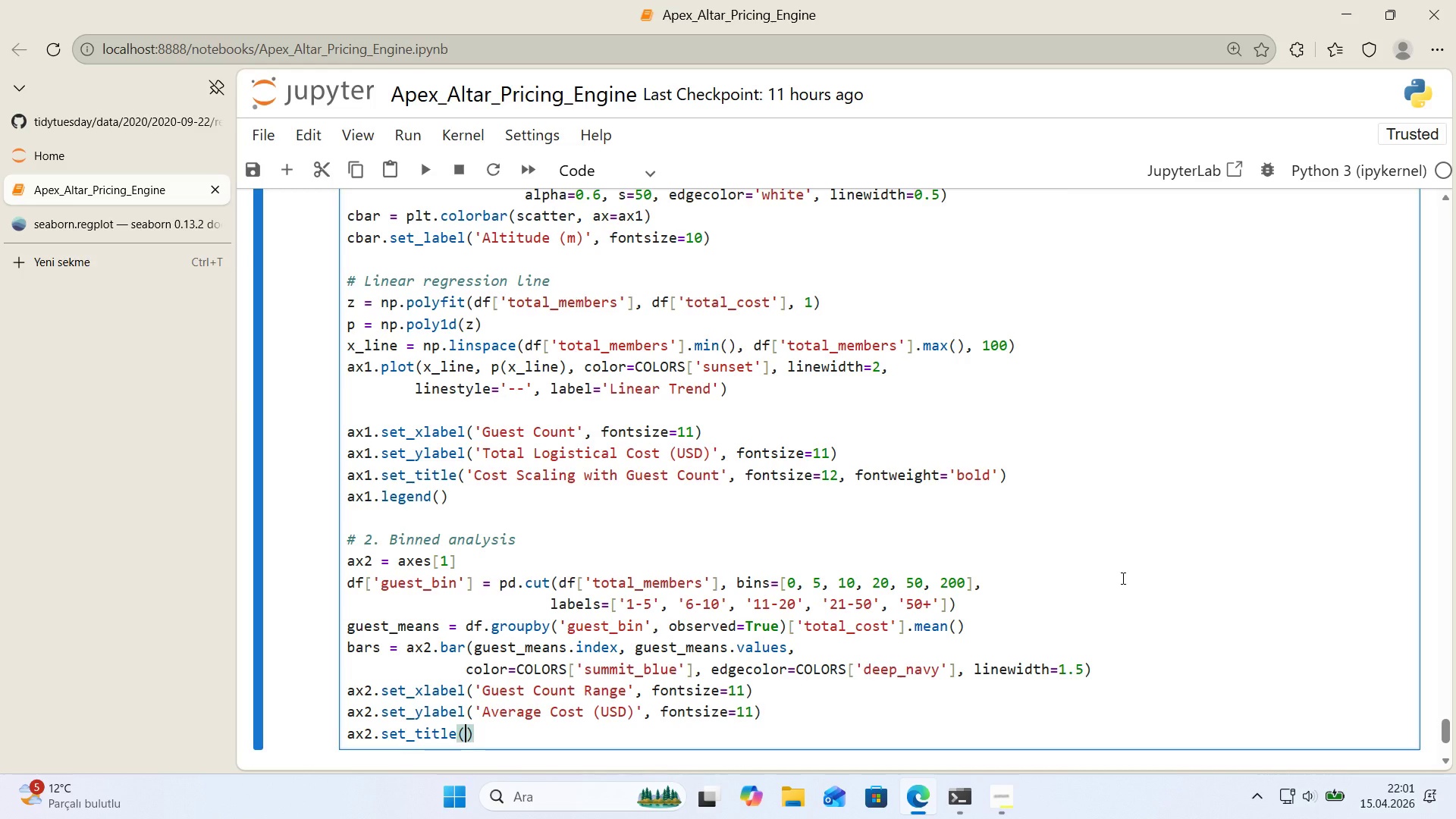 
type(@@)
 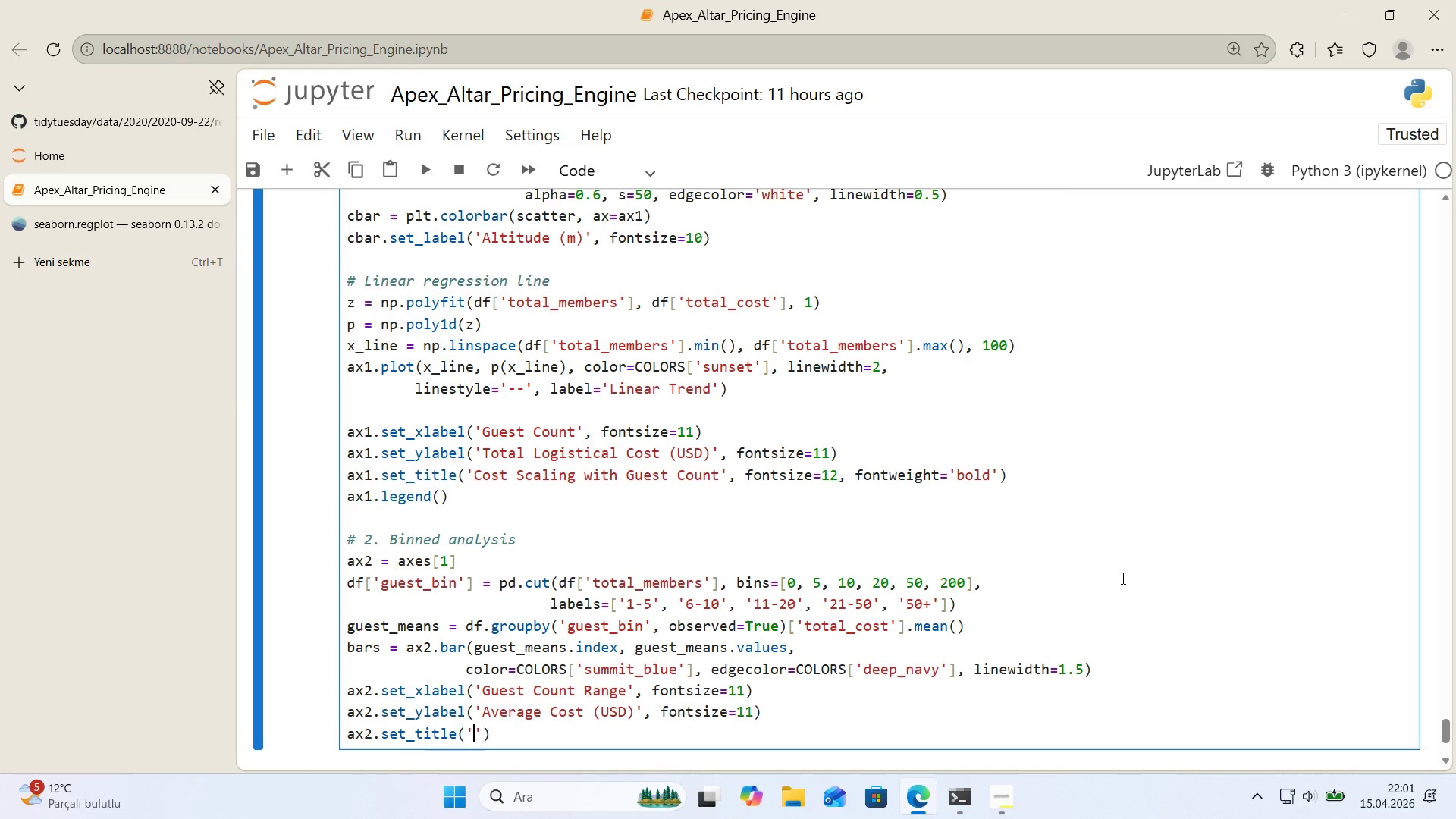 
key(ArrowLeft)
 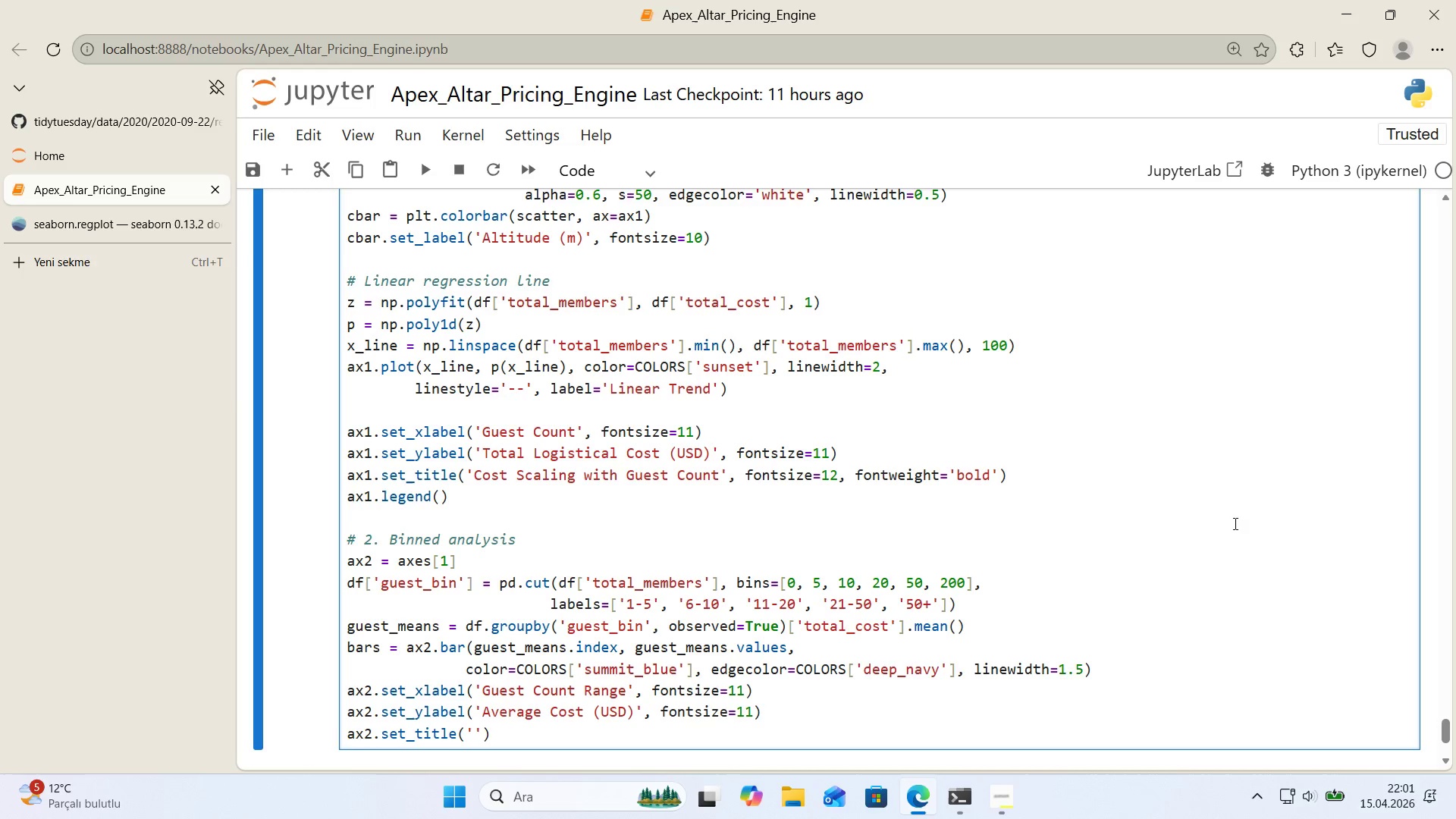 
scroll: coordinate [1231, 522], scroll_direction: down, amount: 1.0
 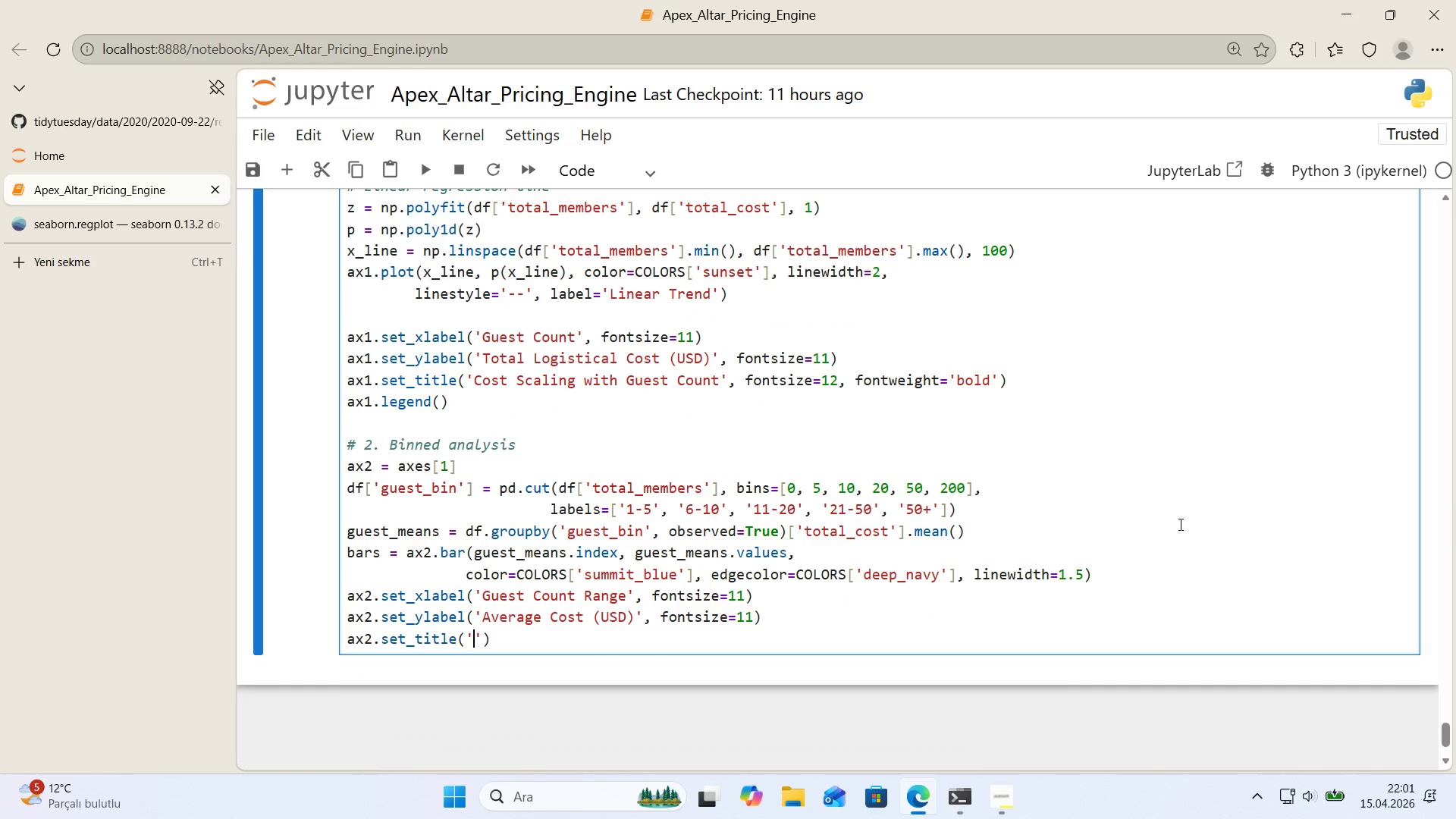 
wait(9.93)
 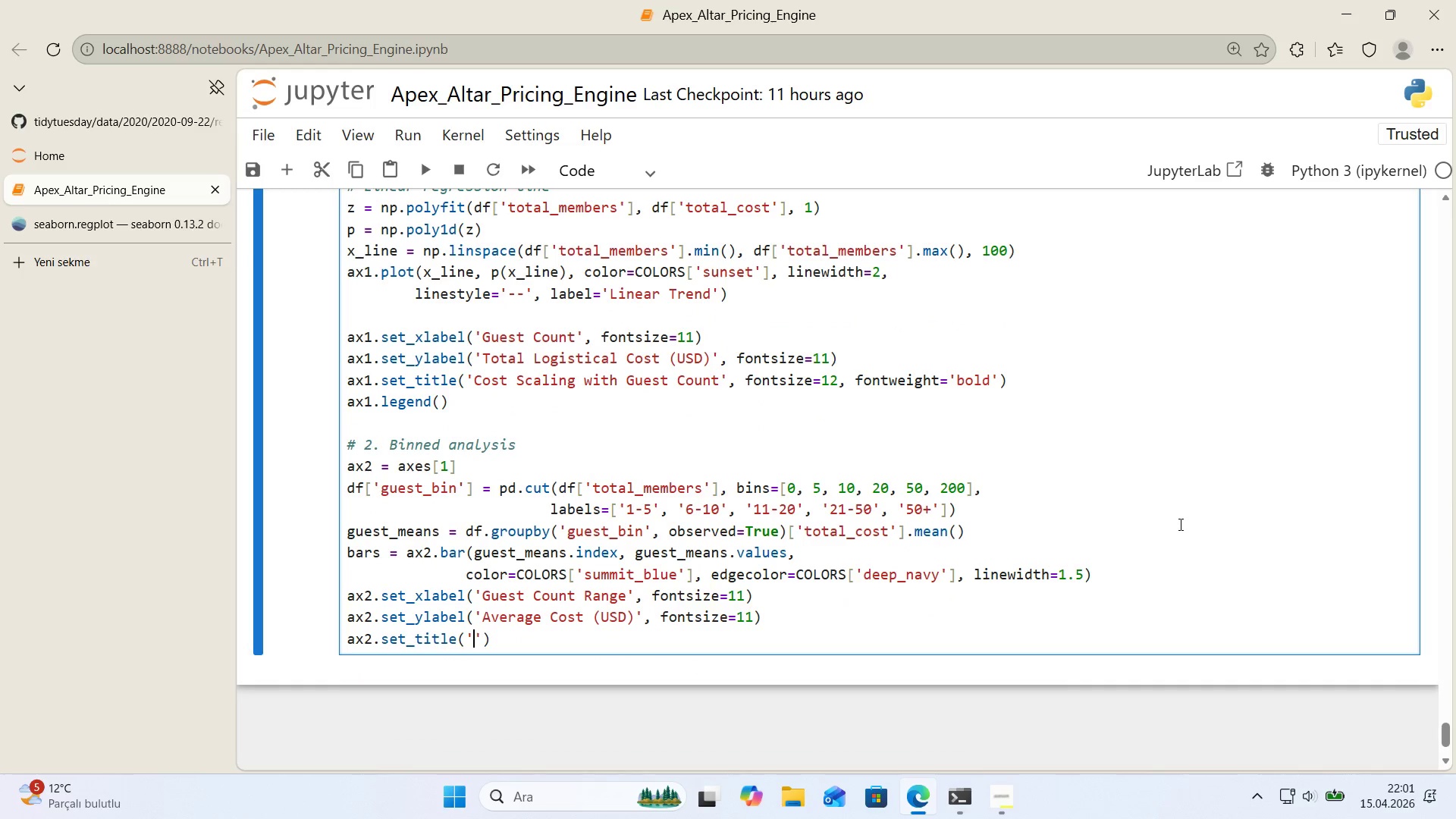 
type(Average Cost by Guest Group S'ze)
 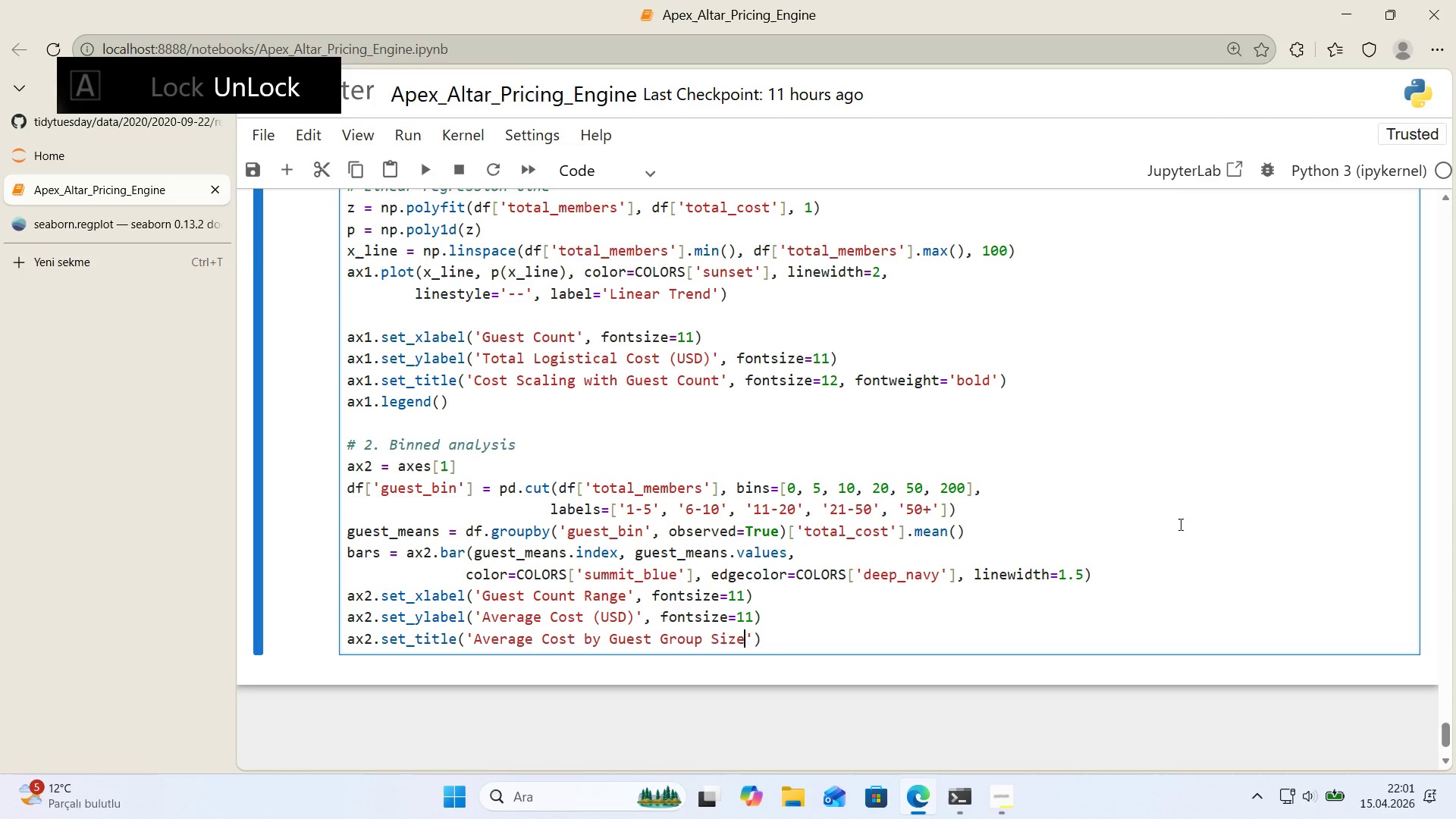 
key(ArrowRight)
 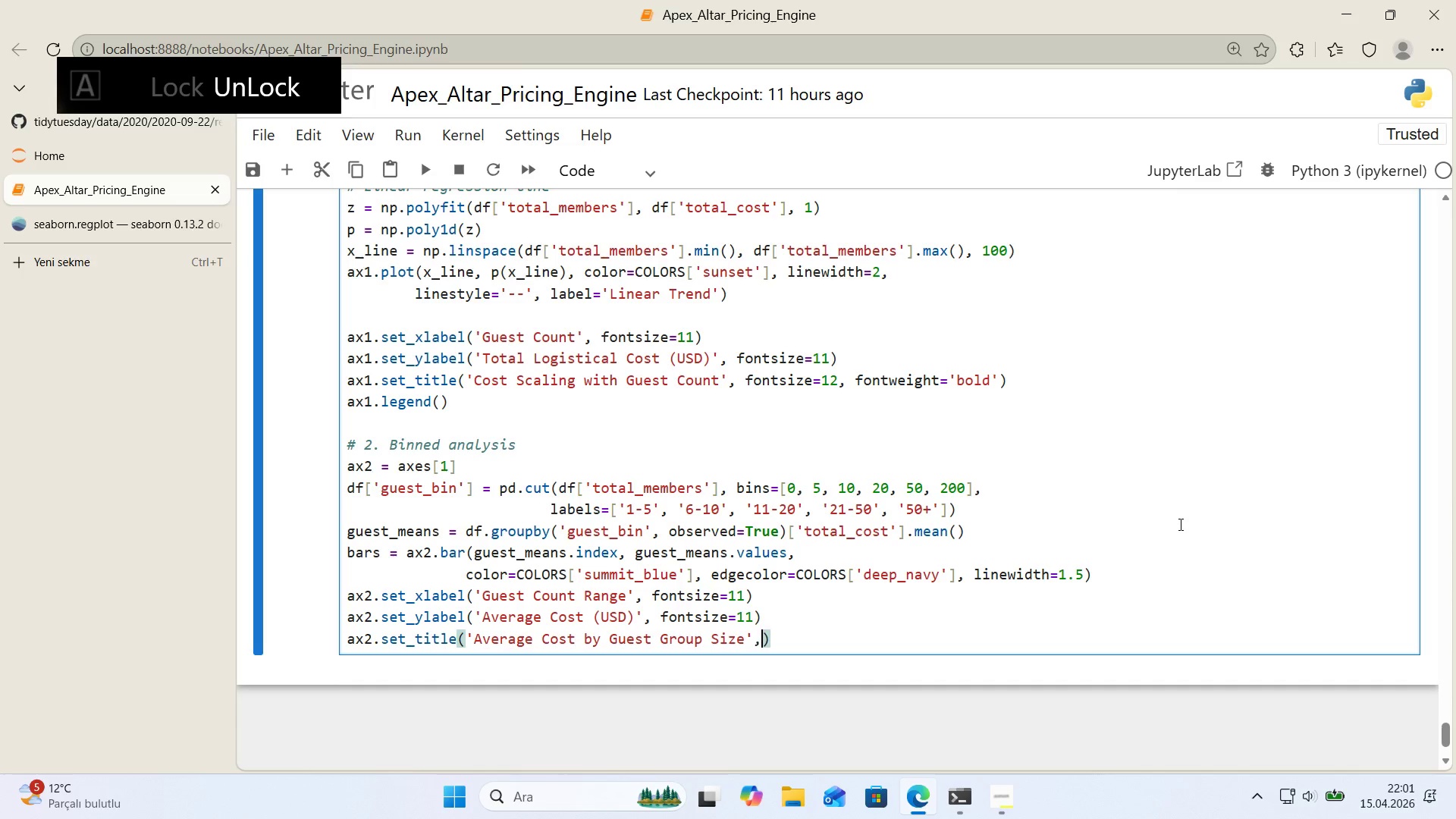 
type(, fonts'ze)12, fontwe'ght)@@)
 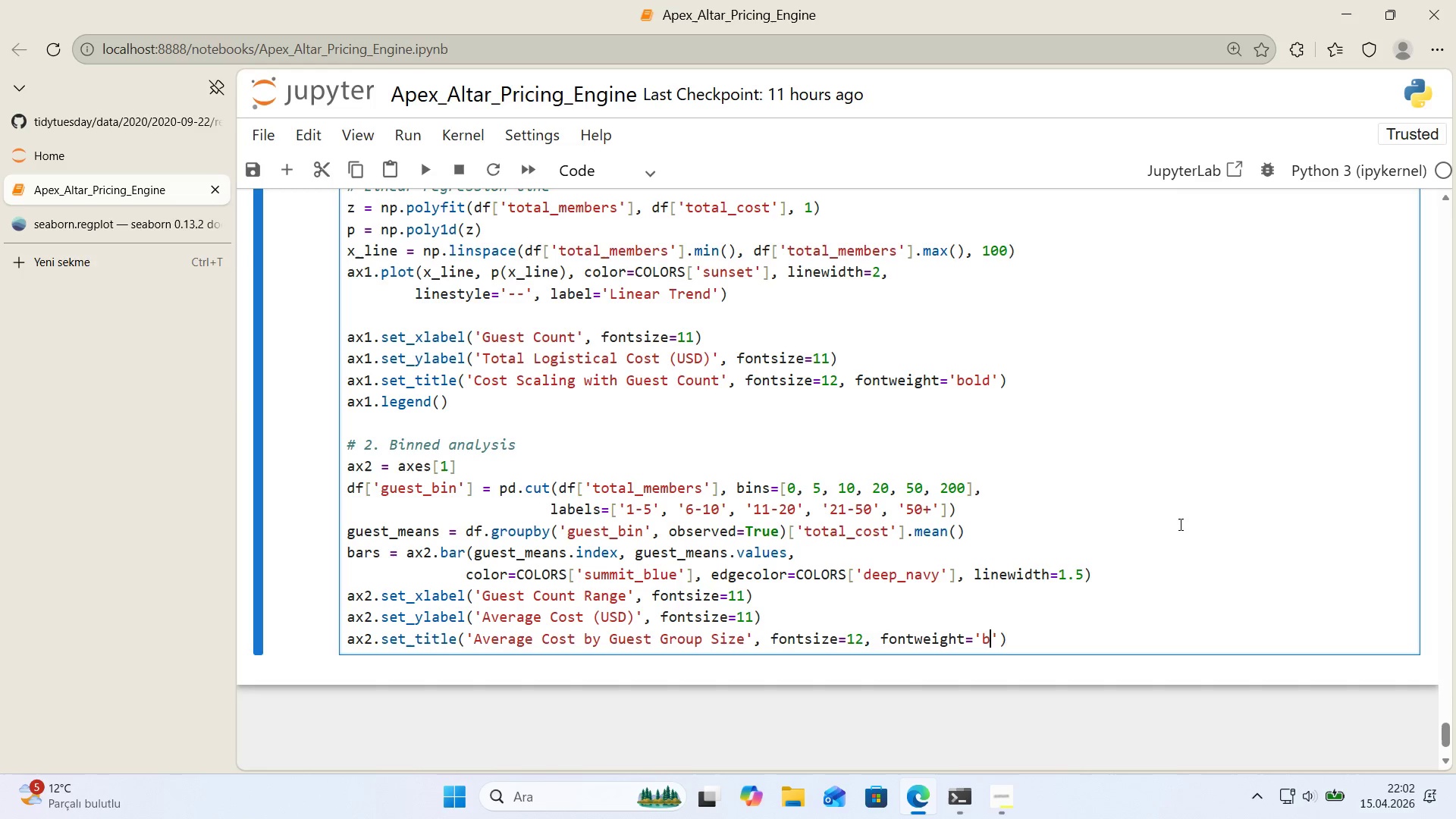 
 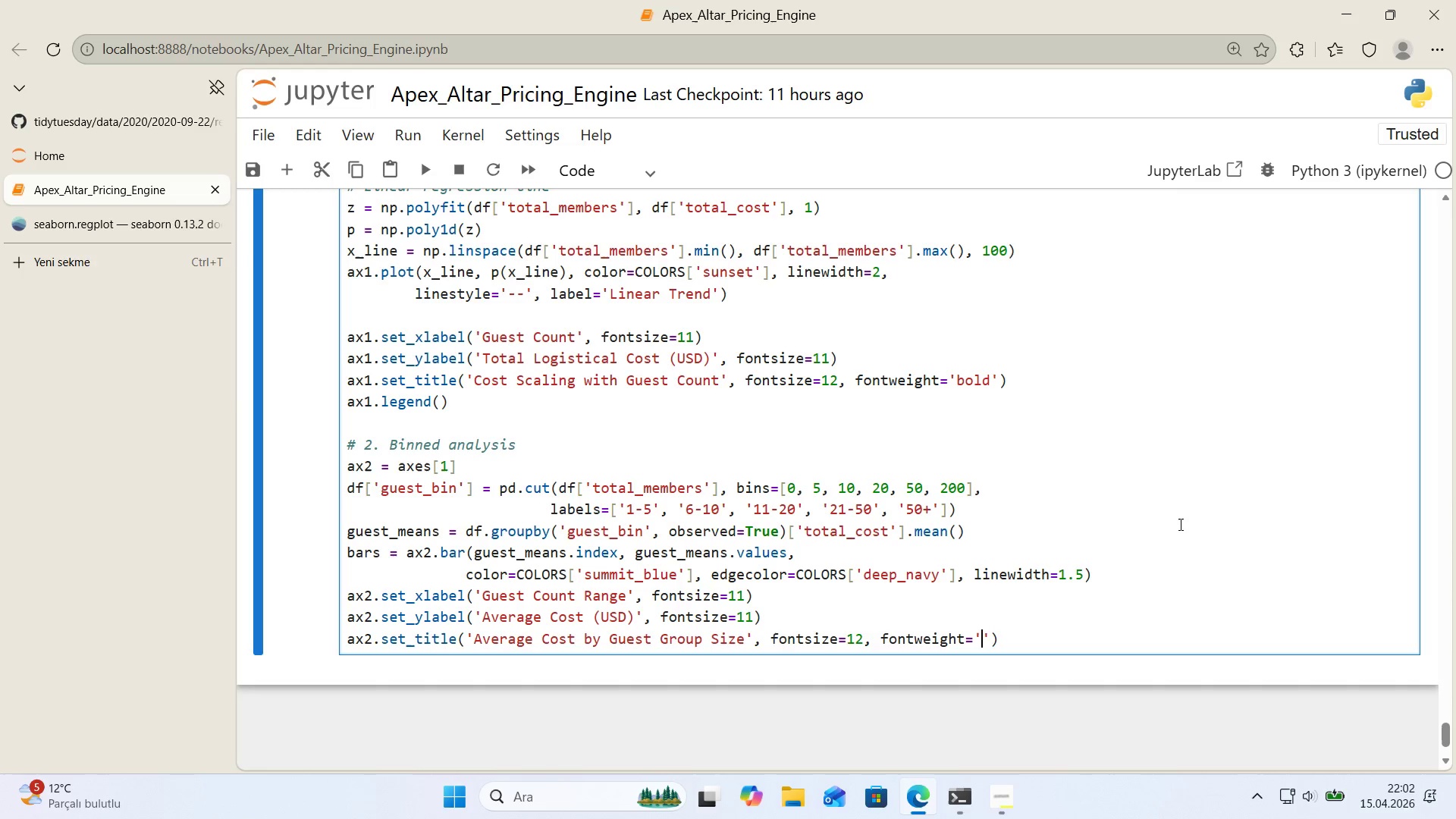 
key(ArrowLeft)
 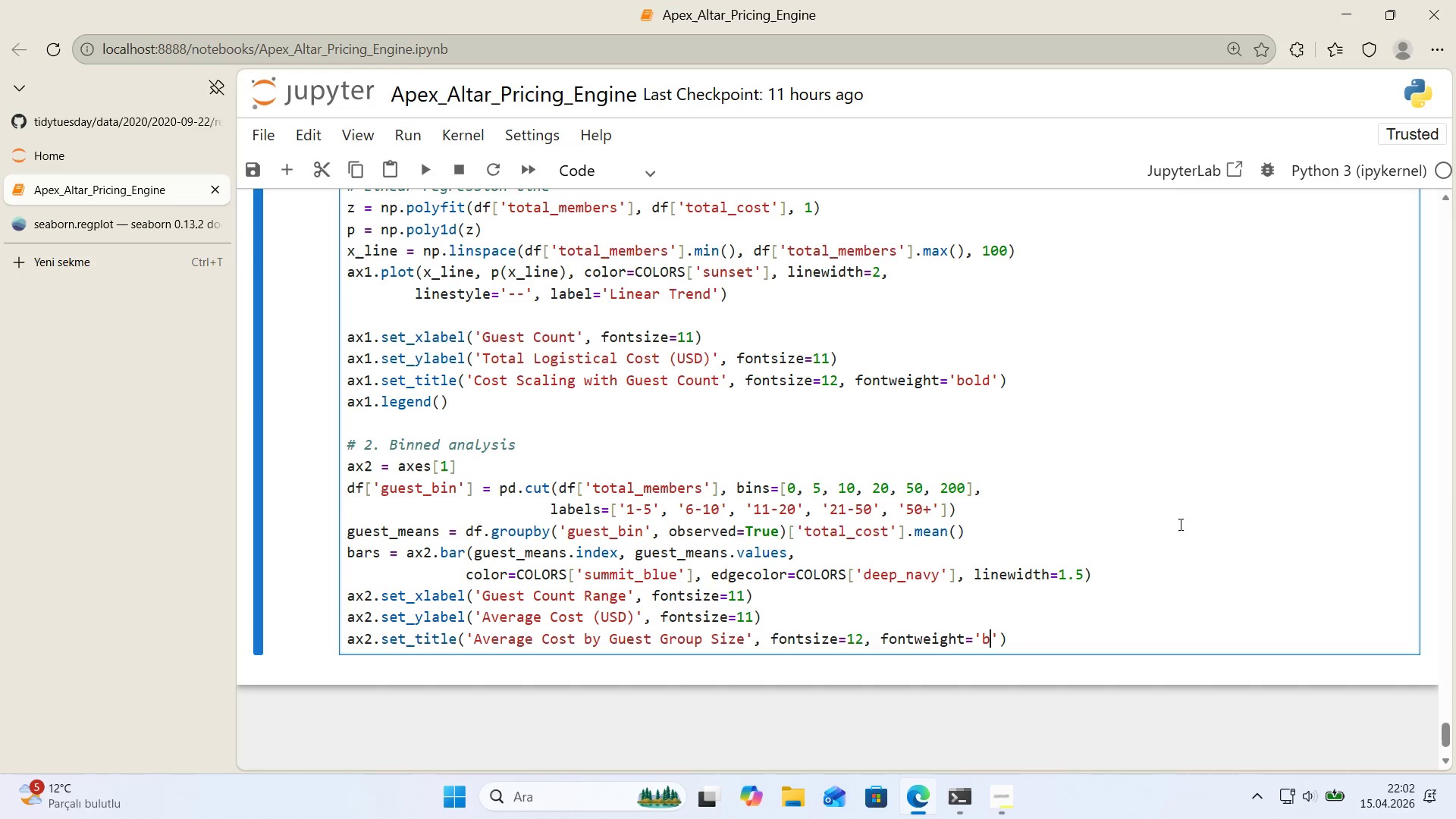 
type(bold)
 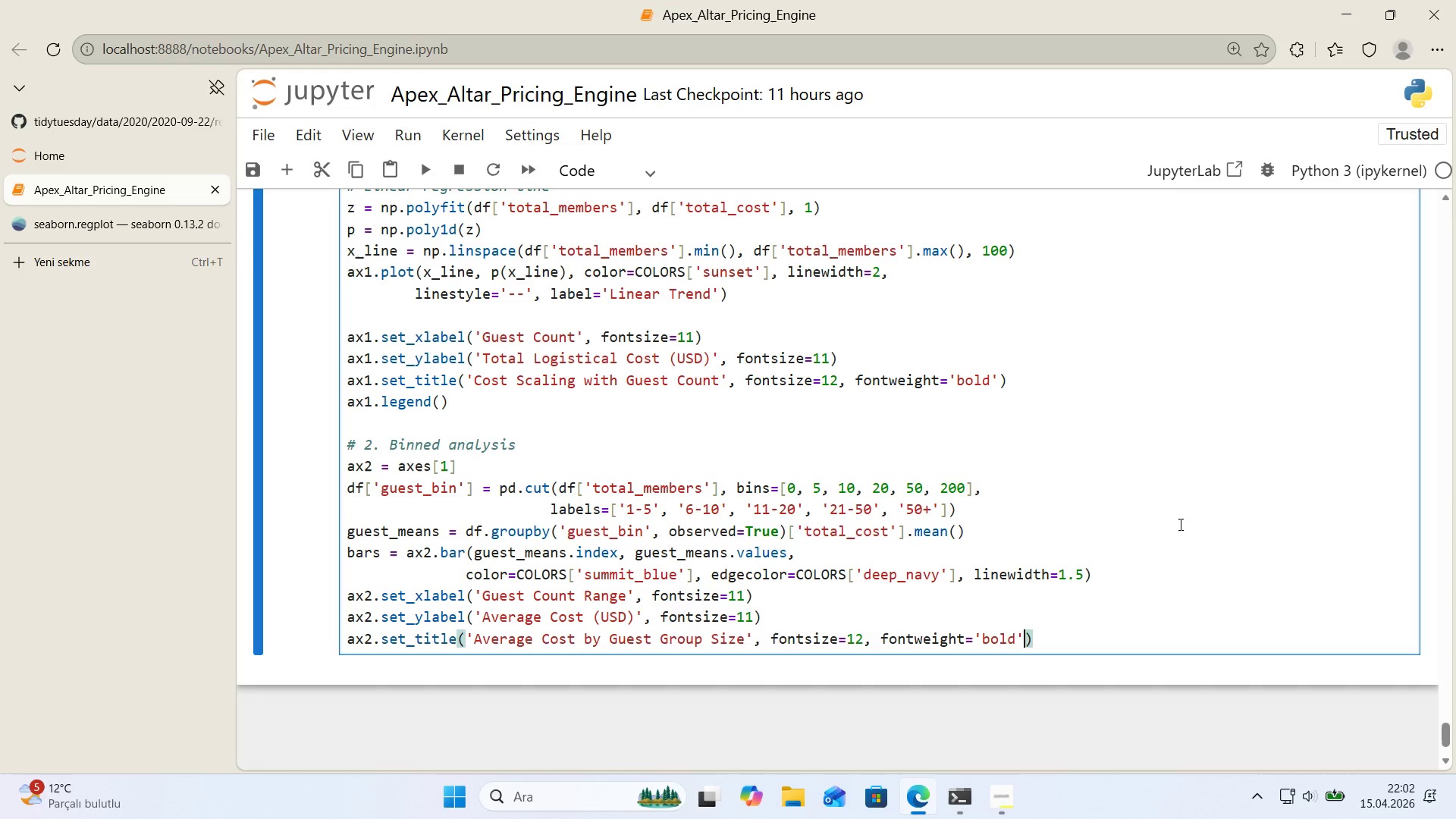 
key(ArrowRight)
 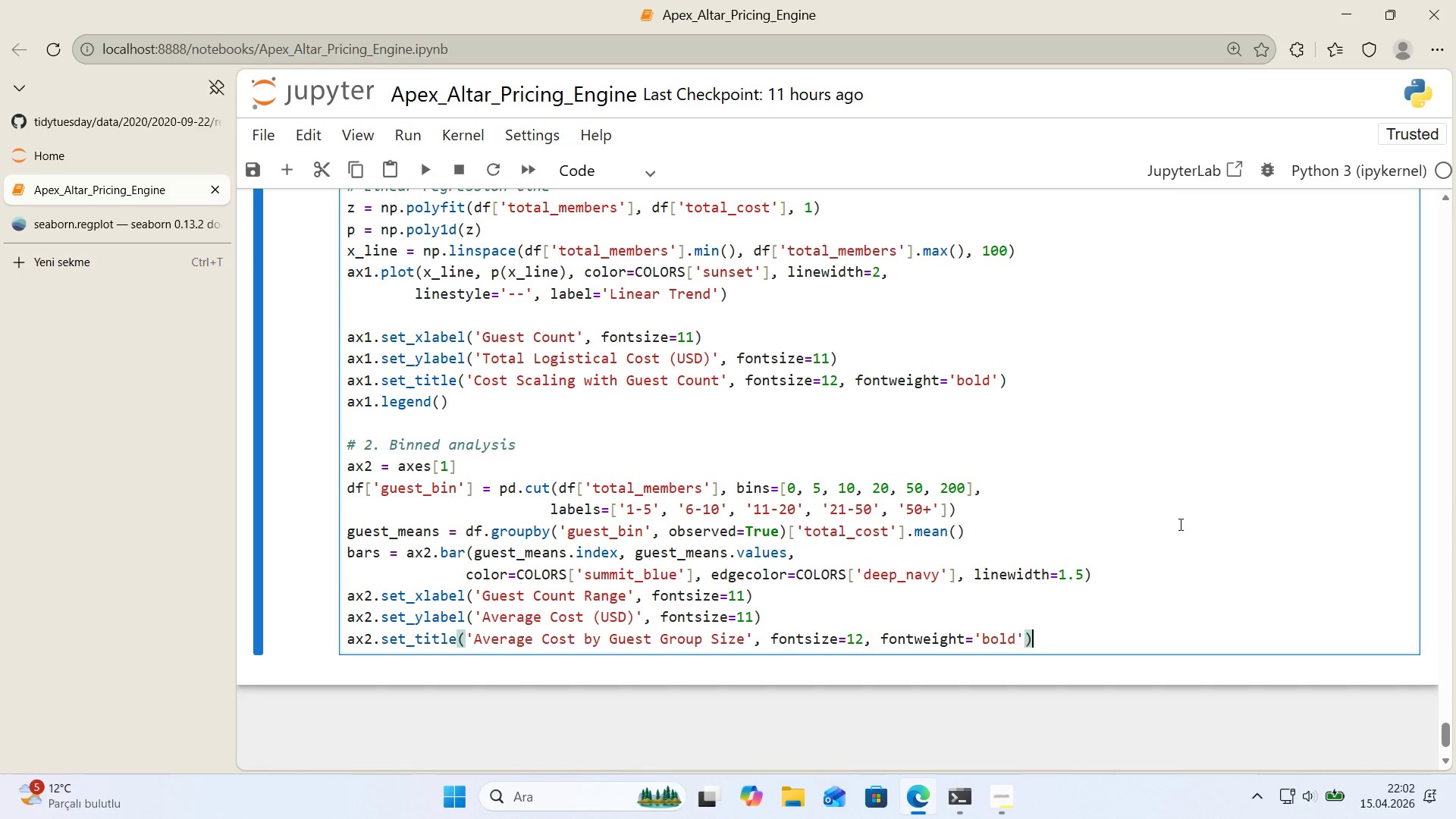 
key(ArrowRight)
 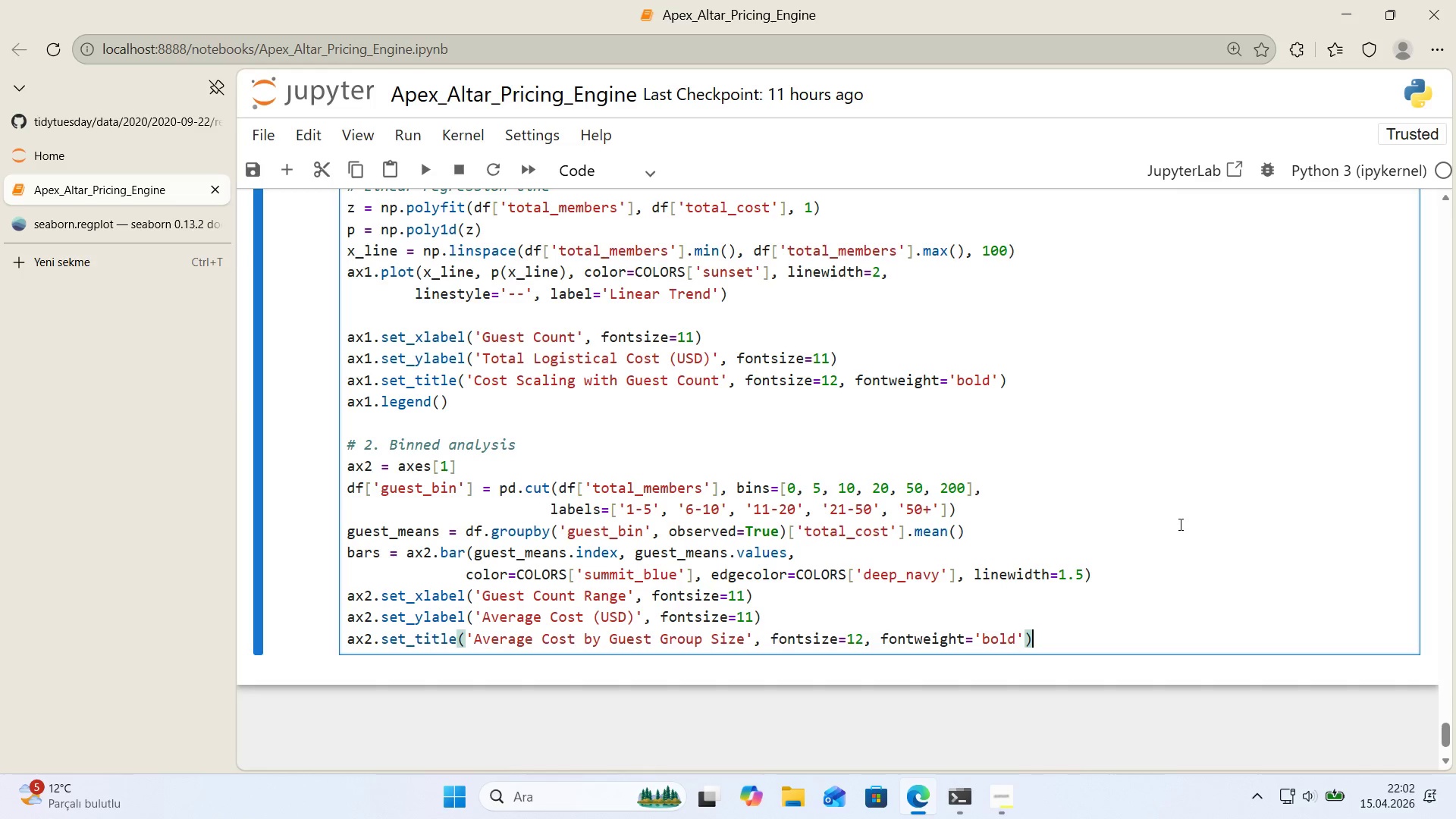 
key(Enter)
 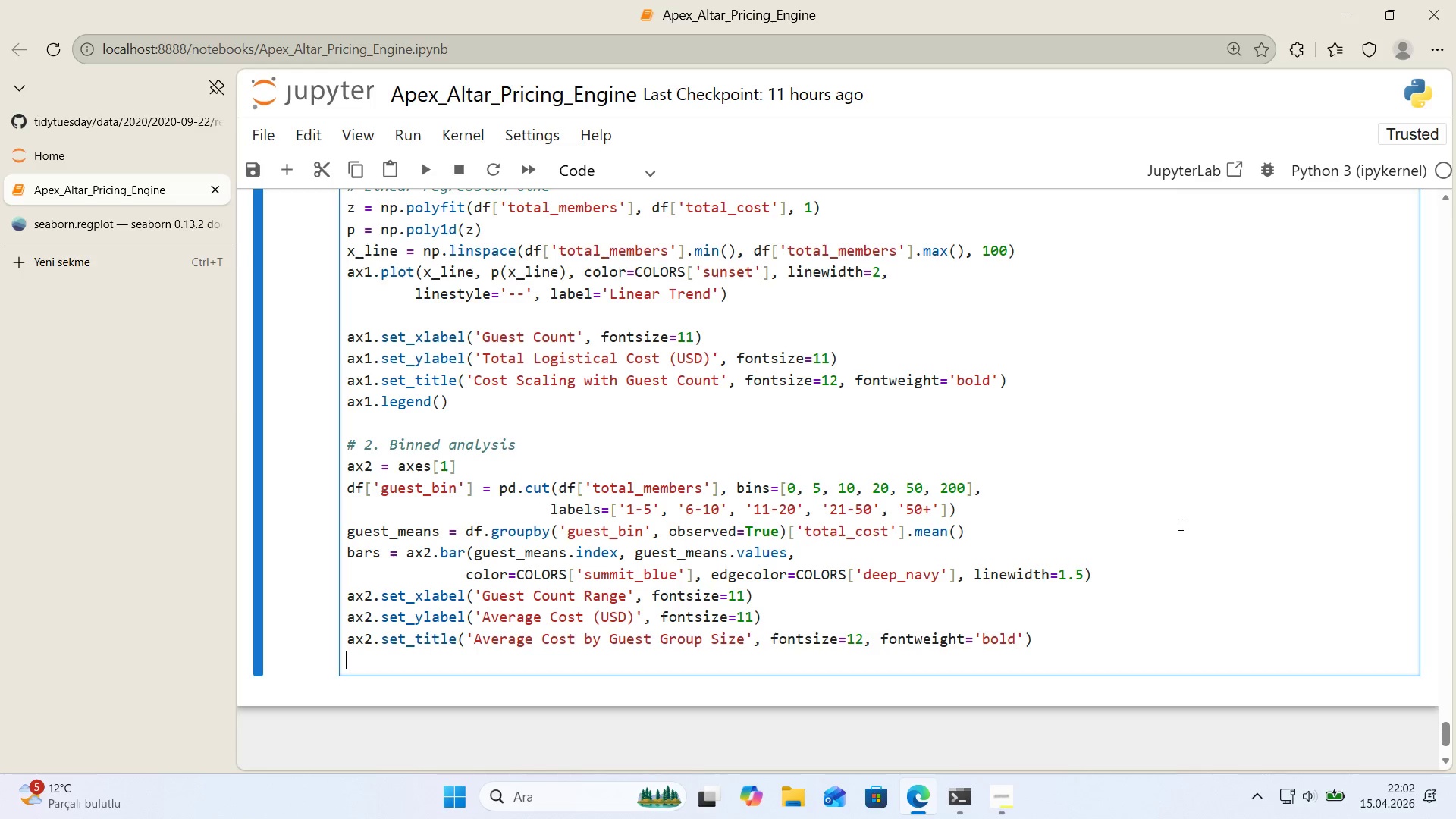 
key(Enter)
 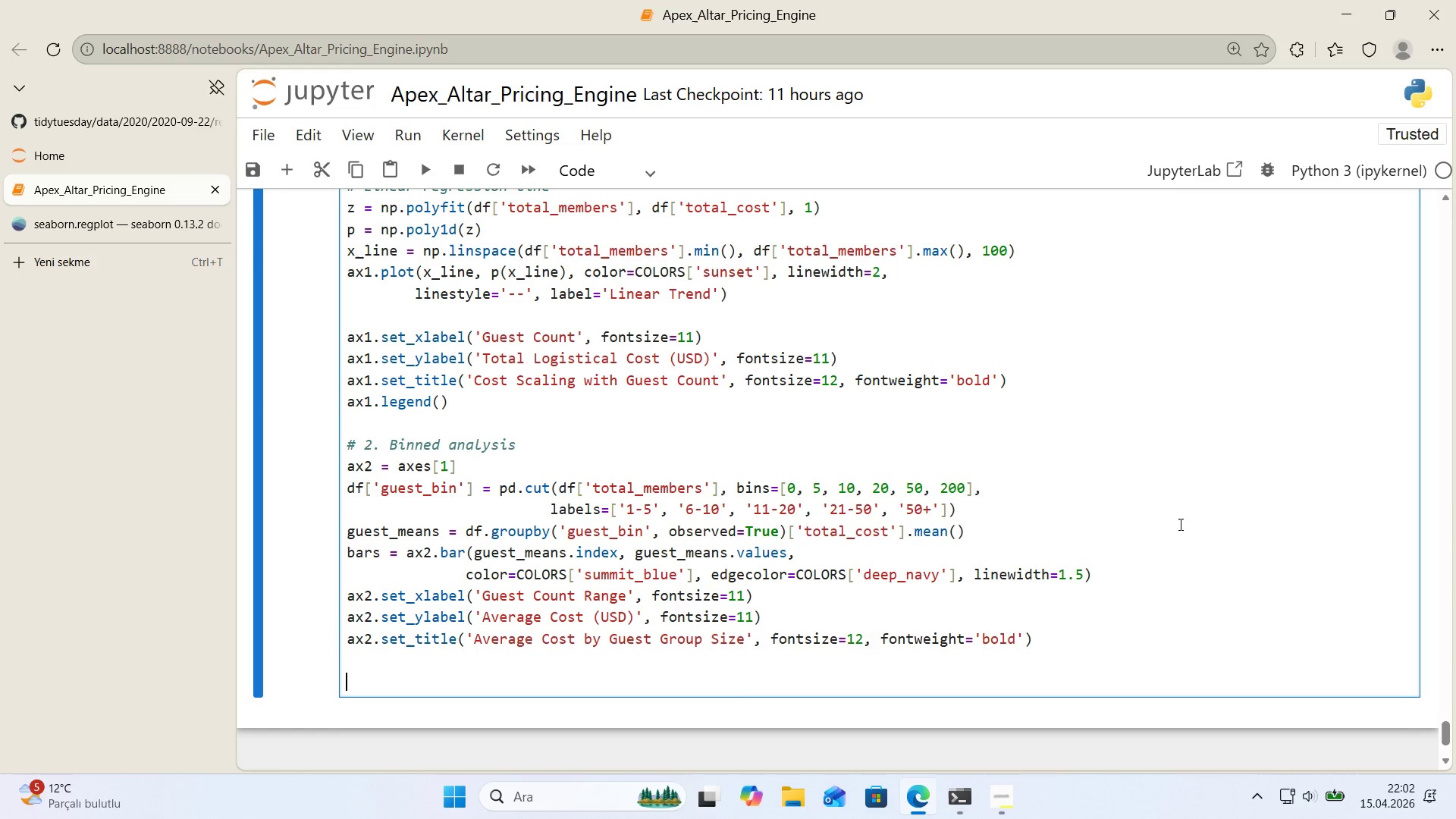 
key(Alt+Control+AltRight)
 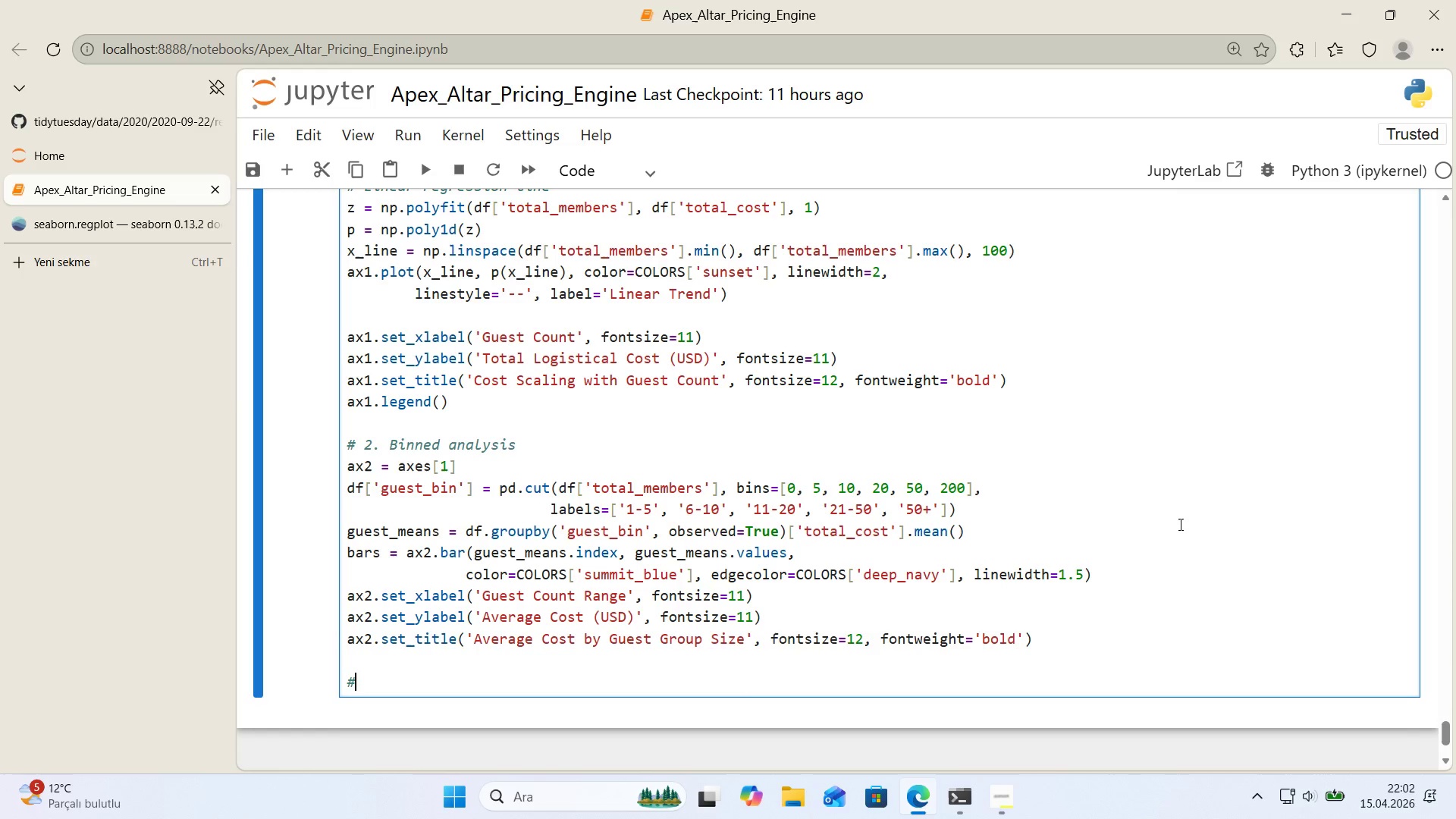 
key(Control+ControlLeft)
 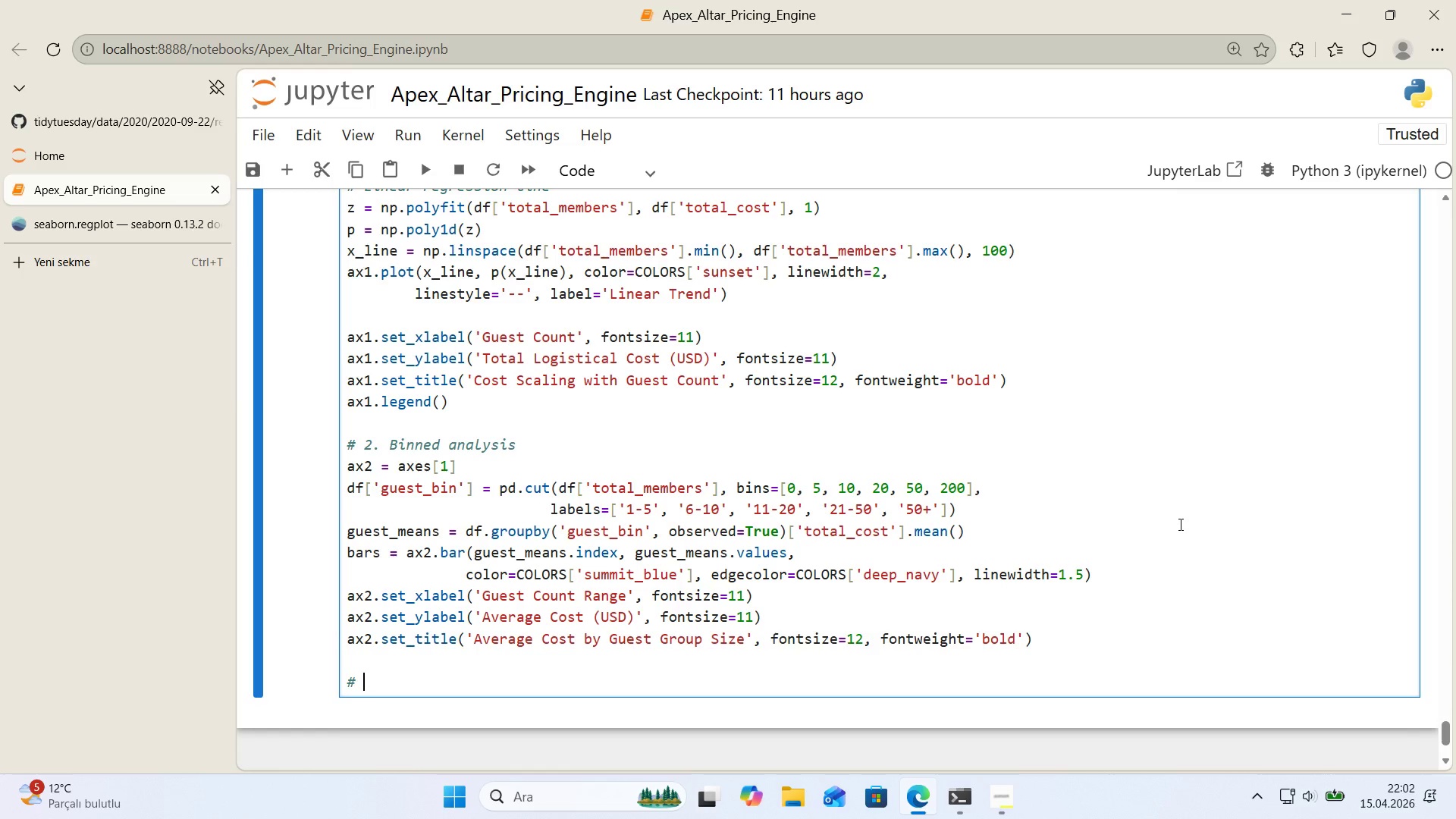 
key(Alt+Control+3)
 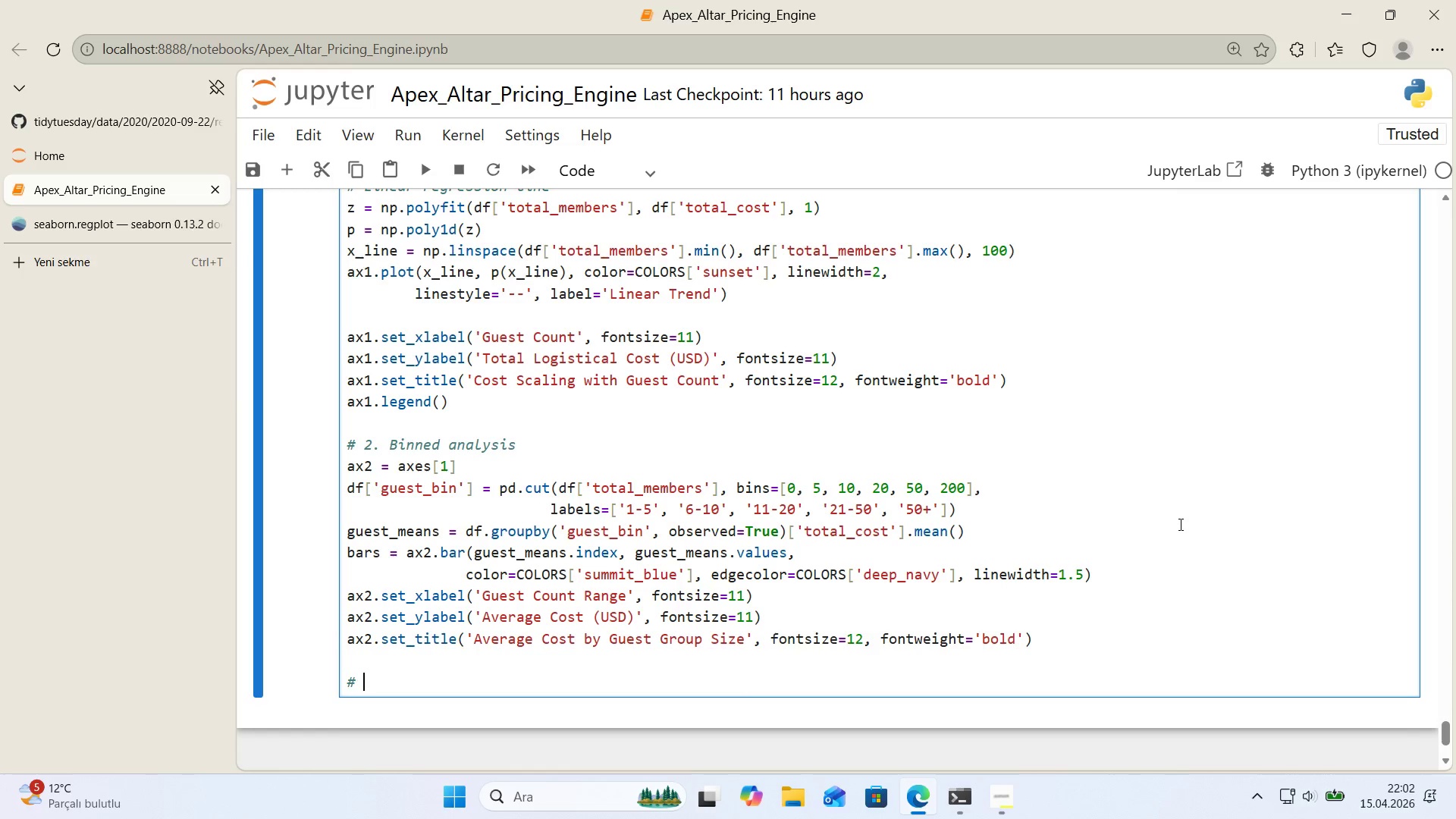 
type( Add value labels)
 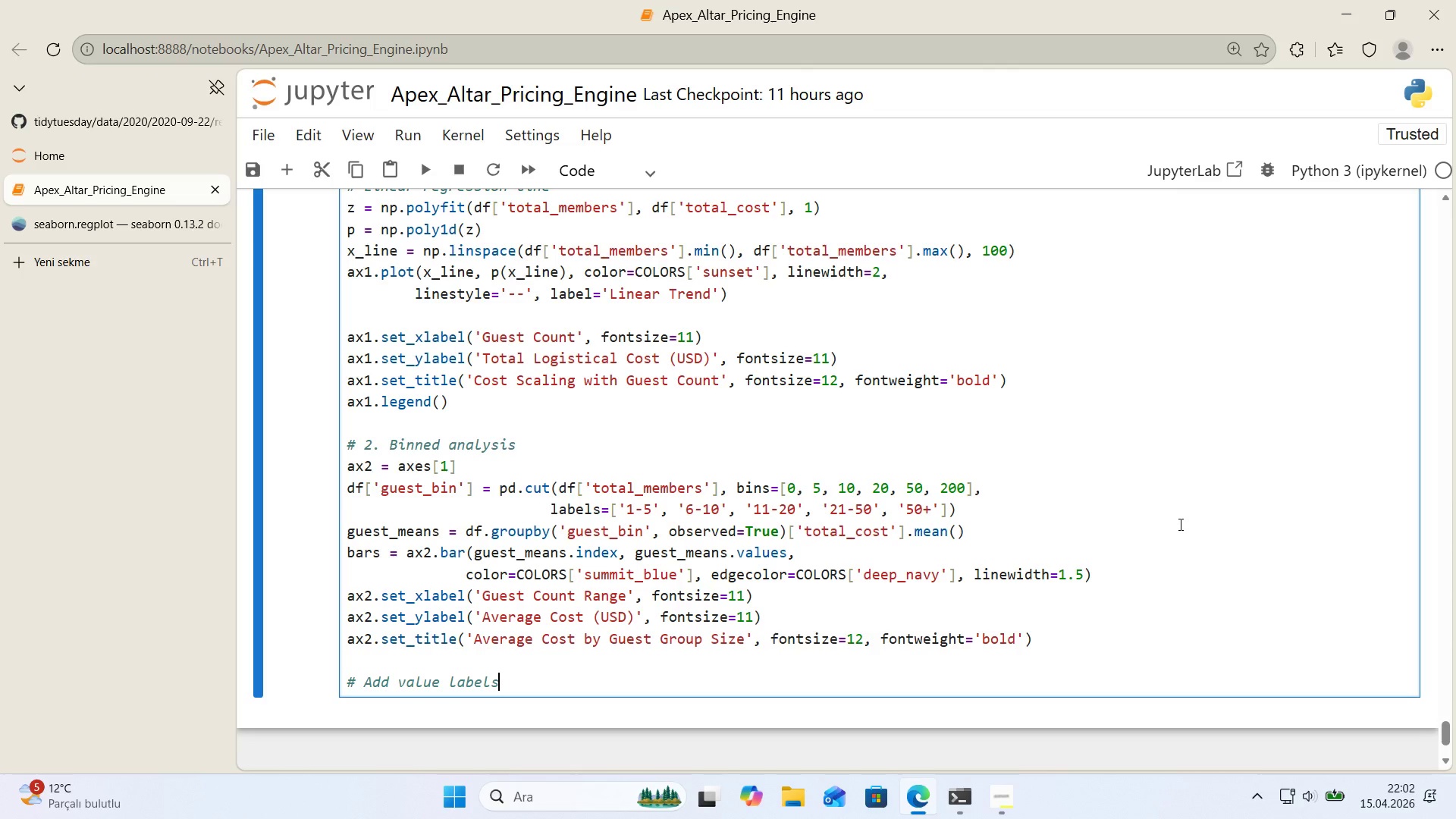 
key(Enter)
 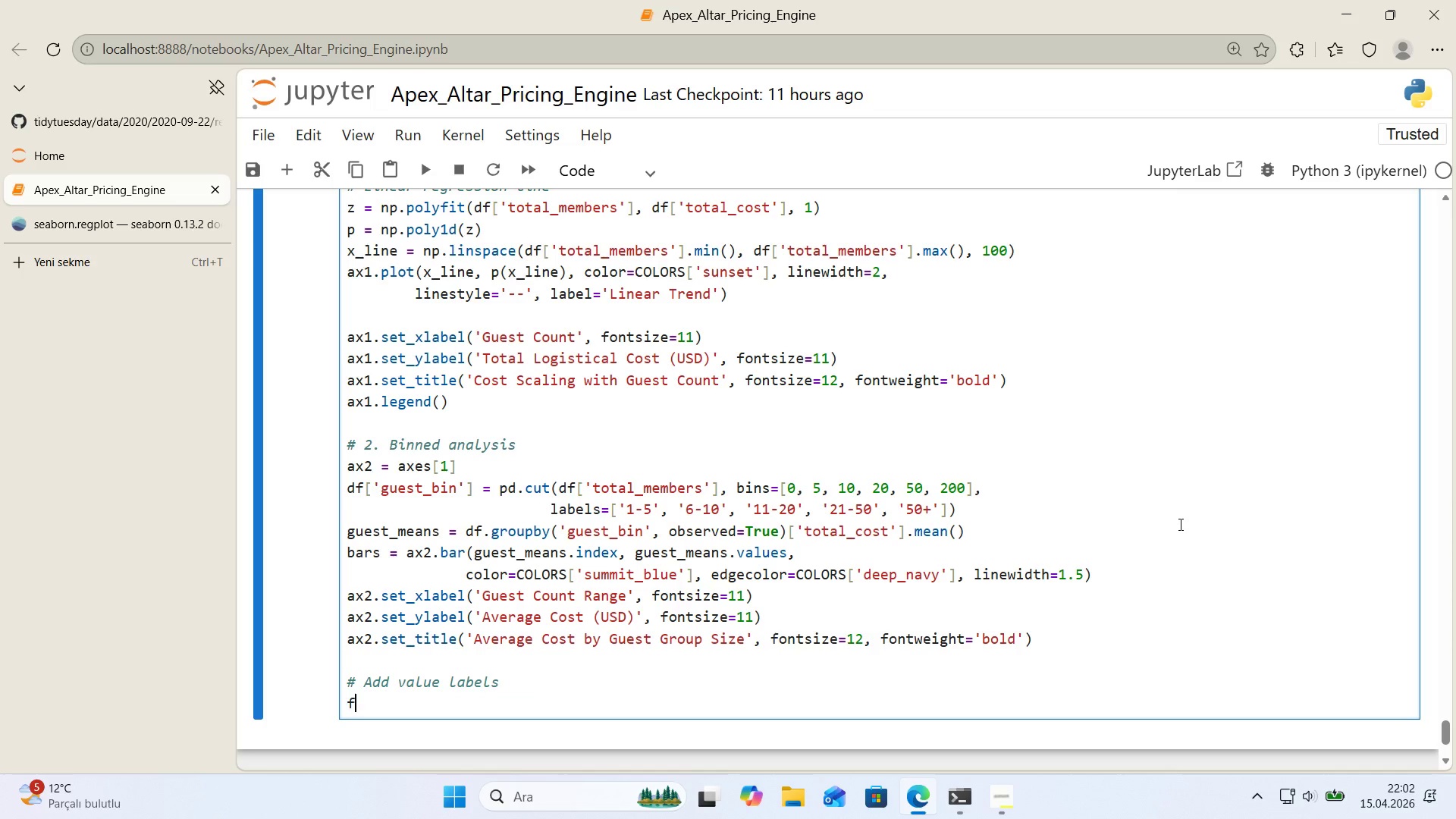 
type(for bar )
key(Backspace)
type(, val 'n z'p*()
 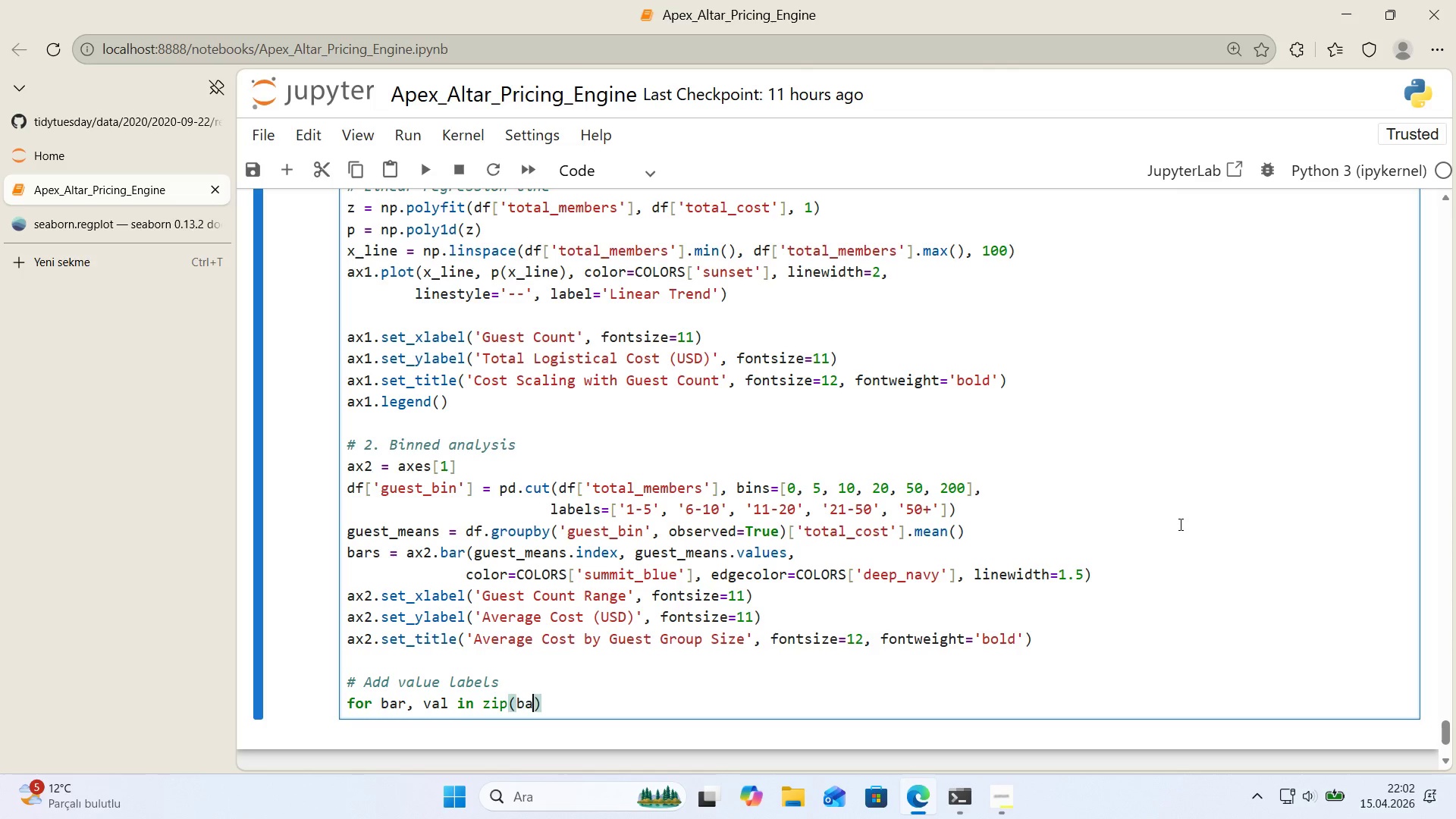 
 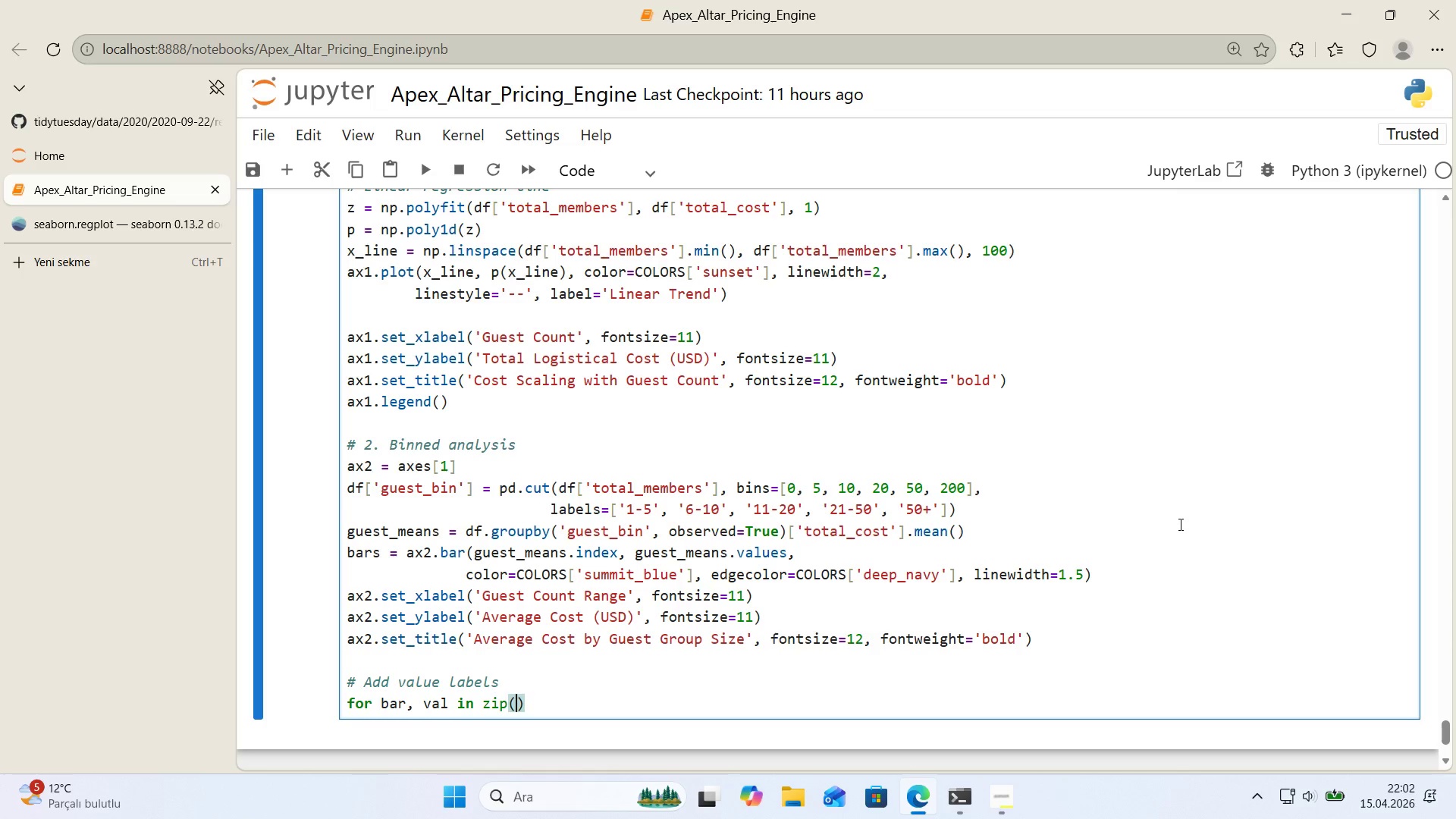 
key(ArrowLeft)
 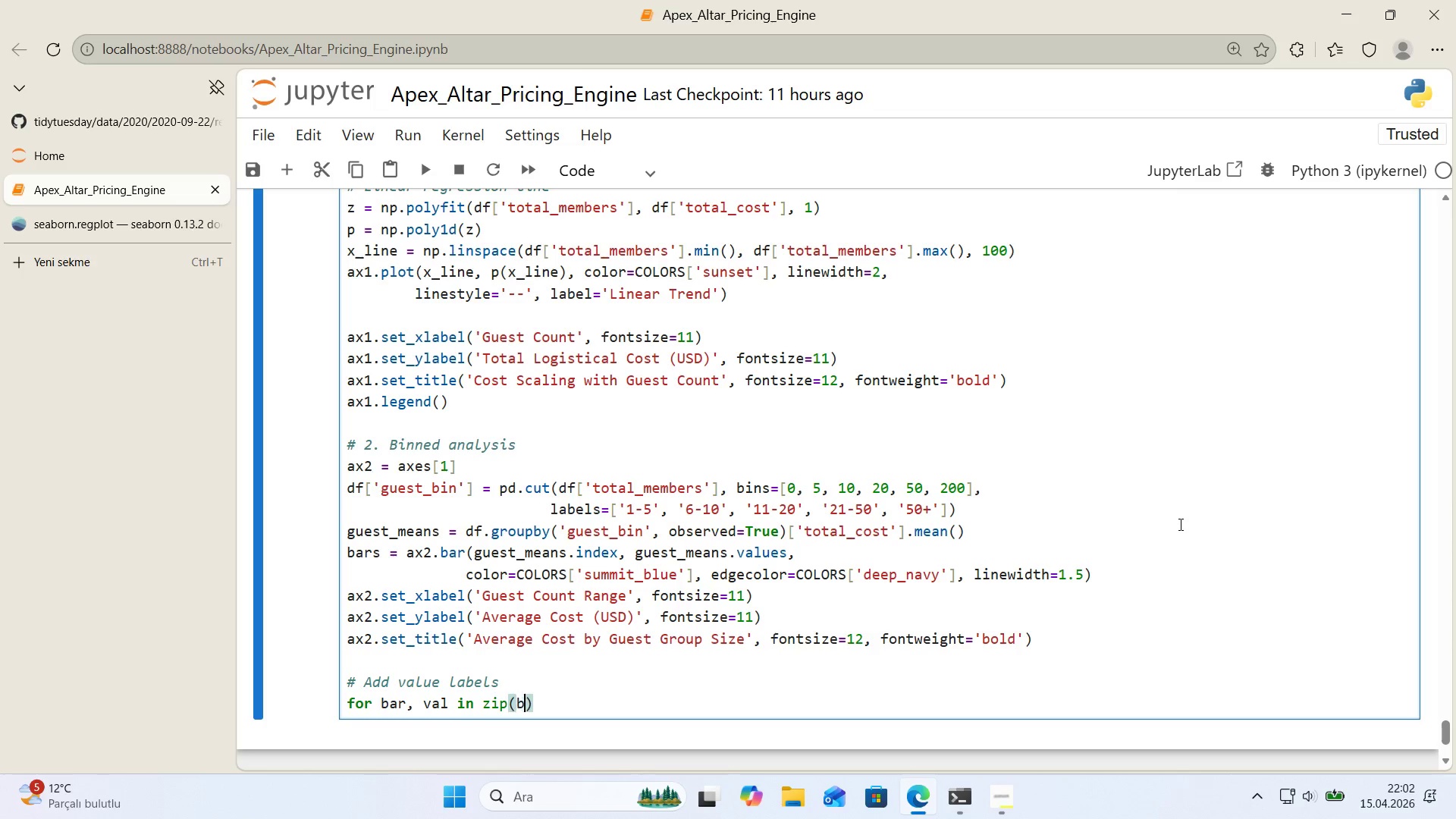 
type(bars, )
 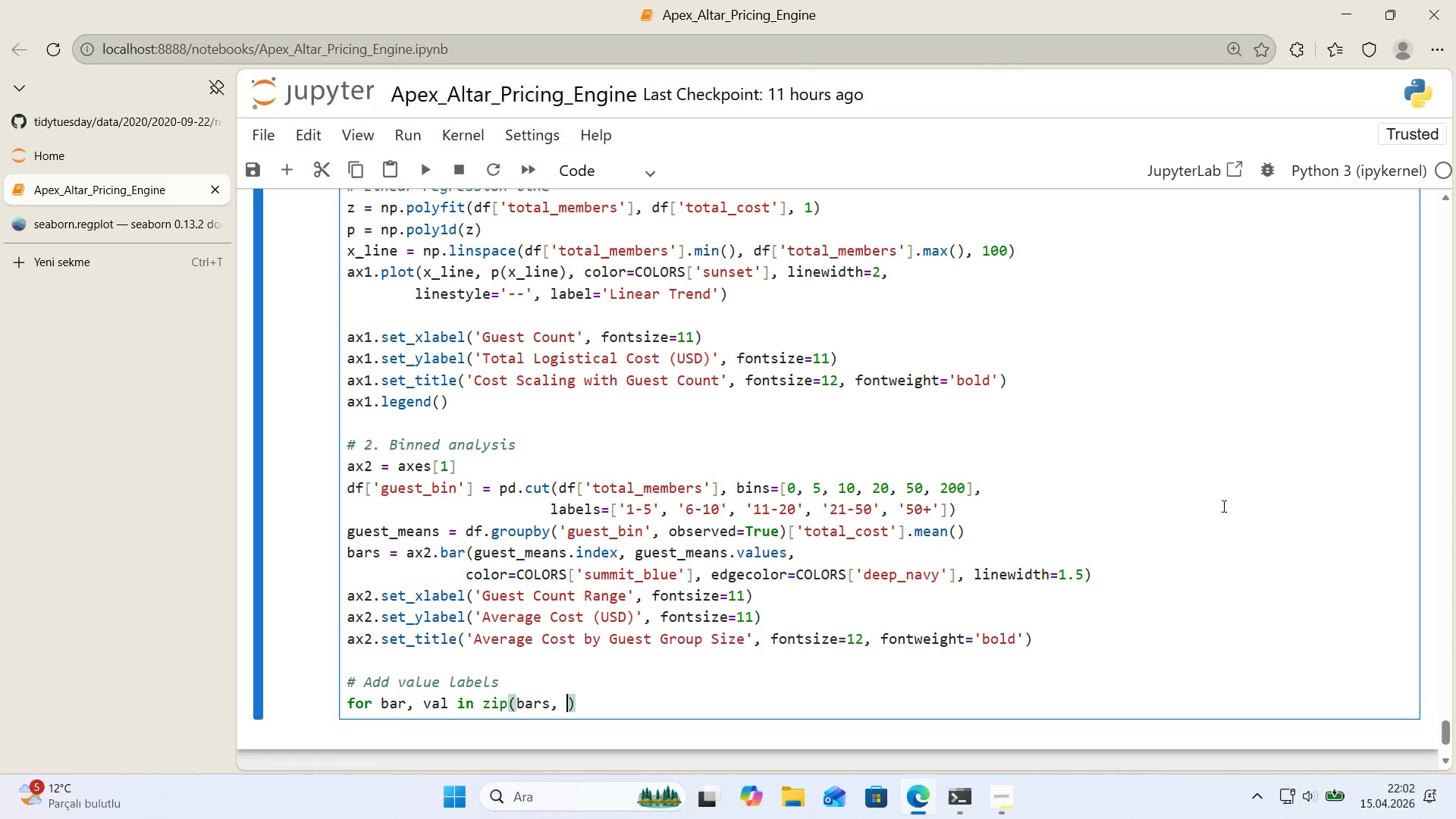 
scroll: coordinate [1224, 506], scroll_direction: down, amount: 1.0
 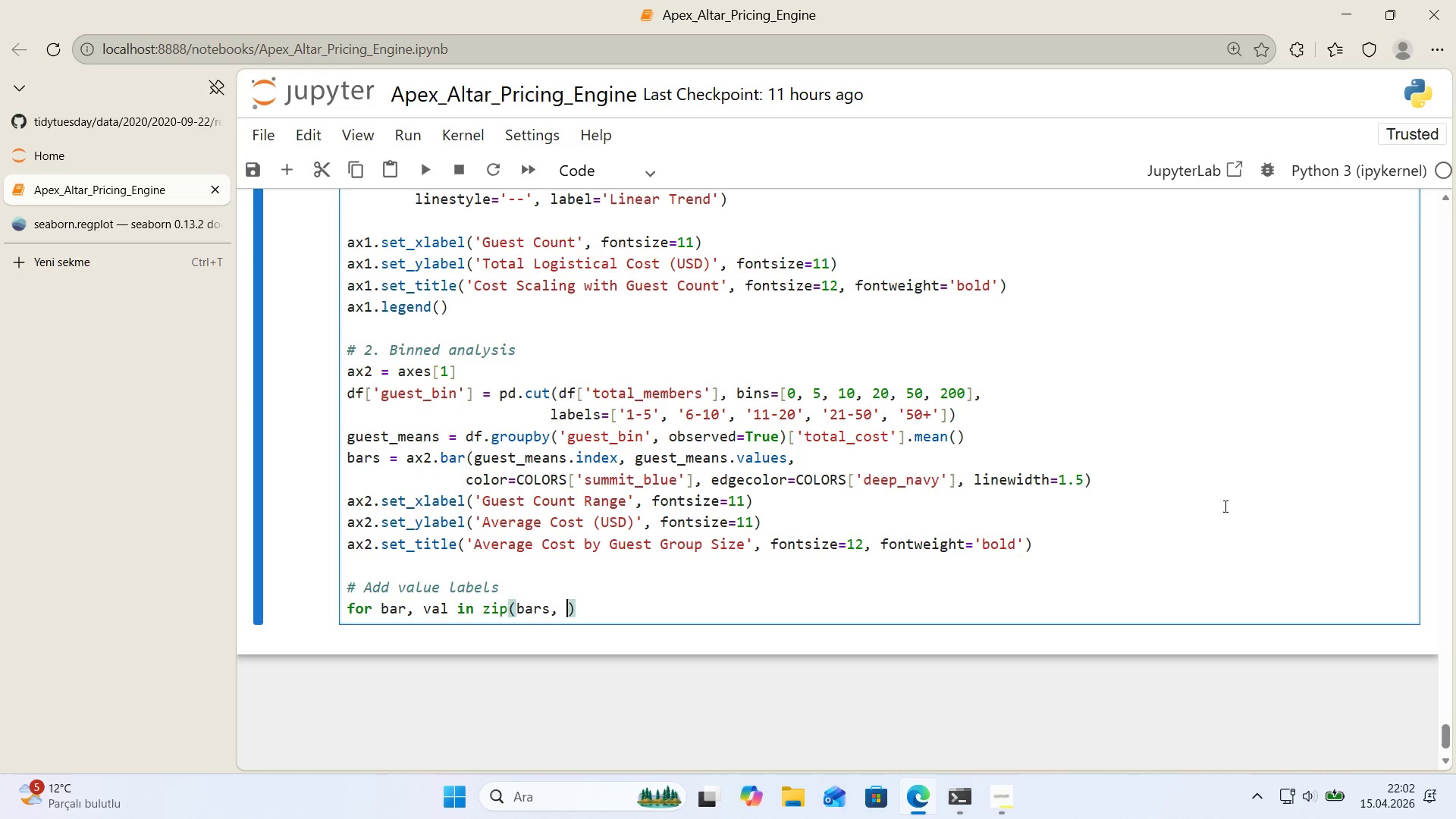 
type(guest_means.values)
 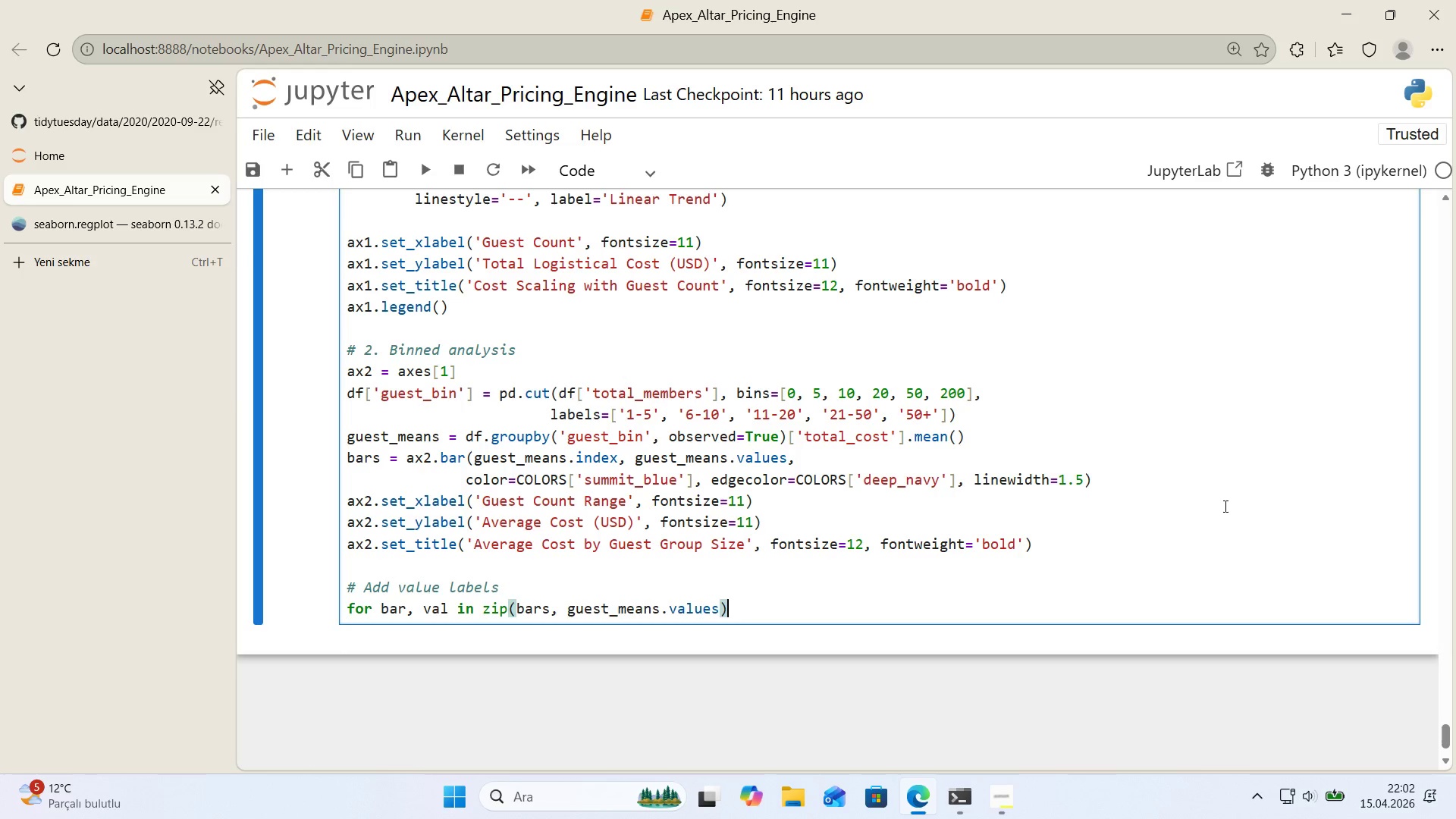 
 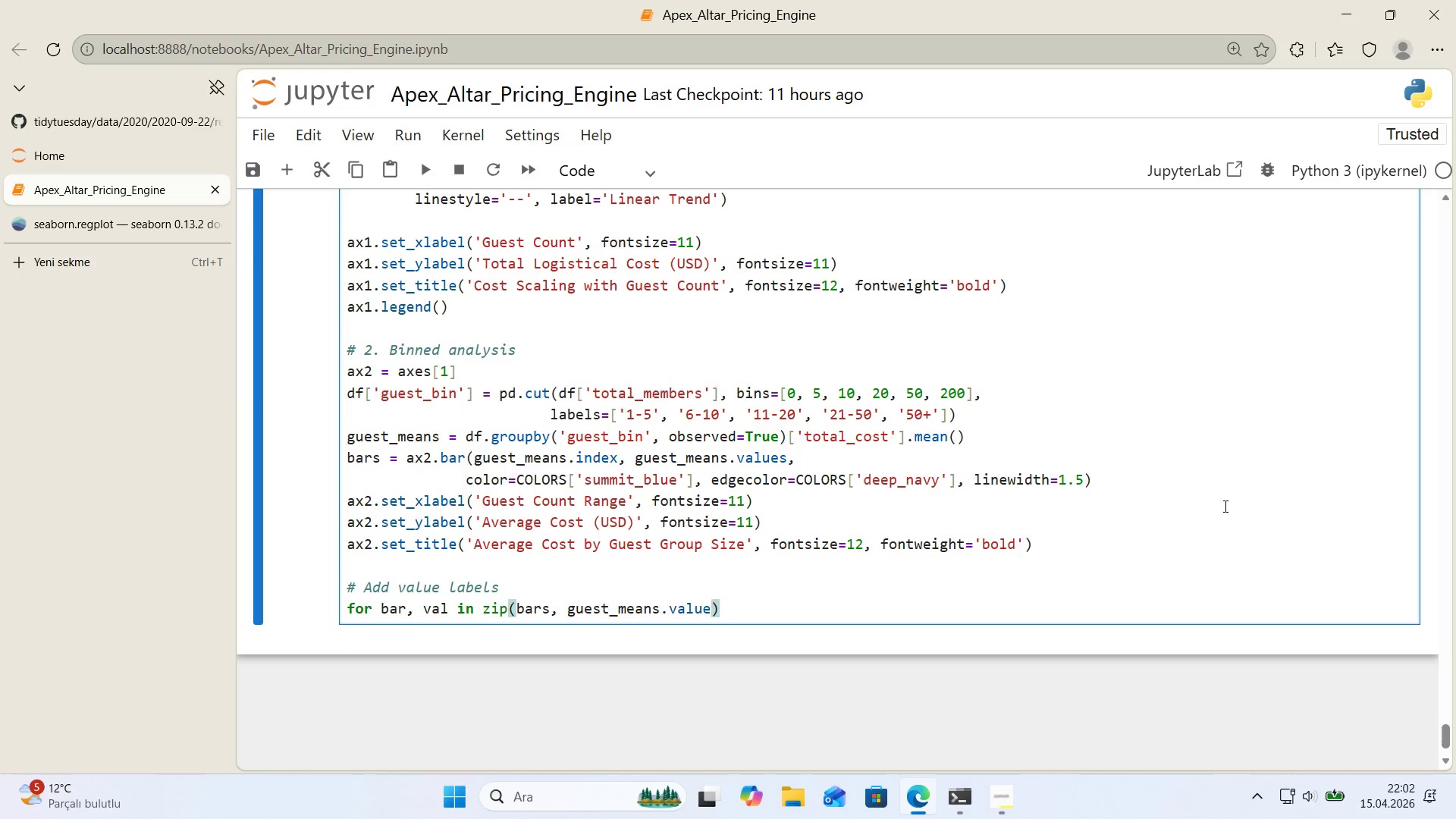 
key(ArrowRight)
 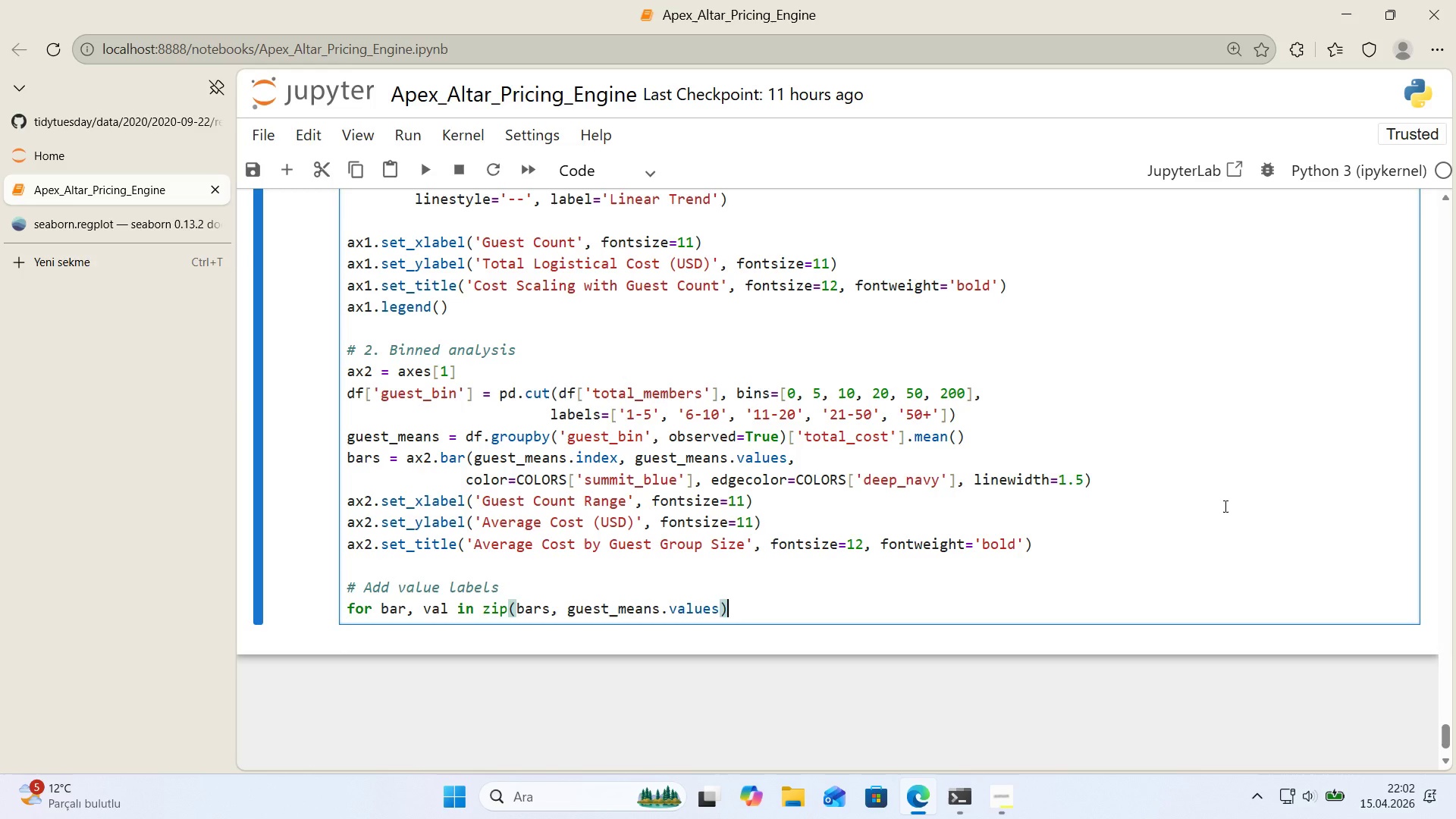 
key(Shift+ShiftRight)
 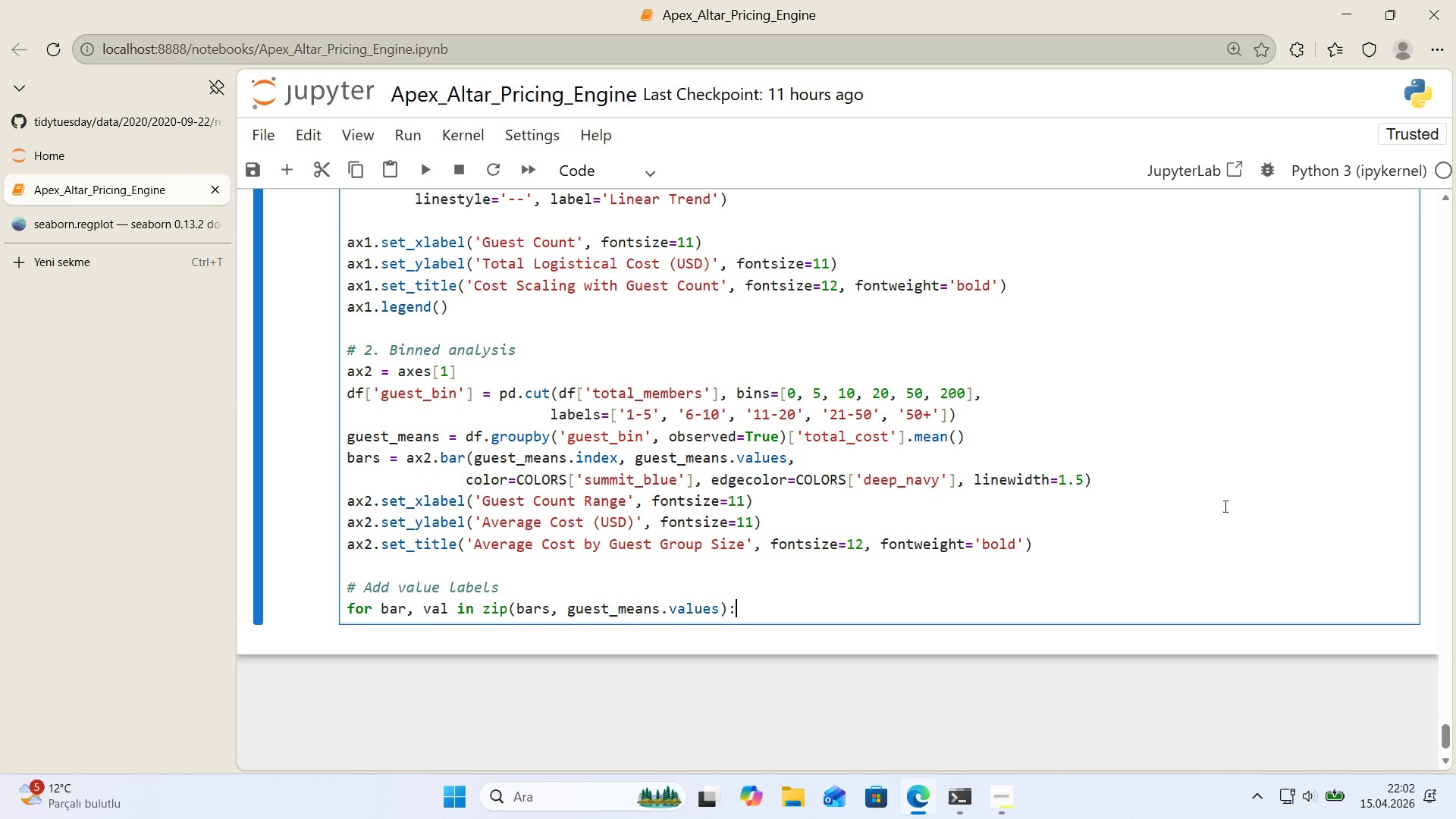 
key(Shift+Period)
 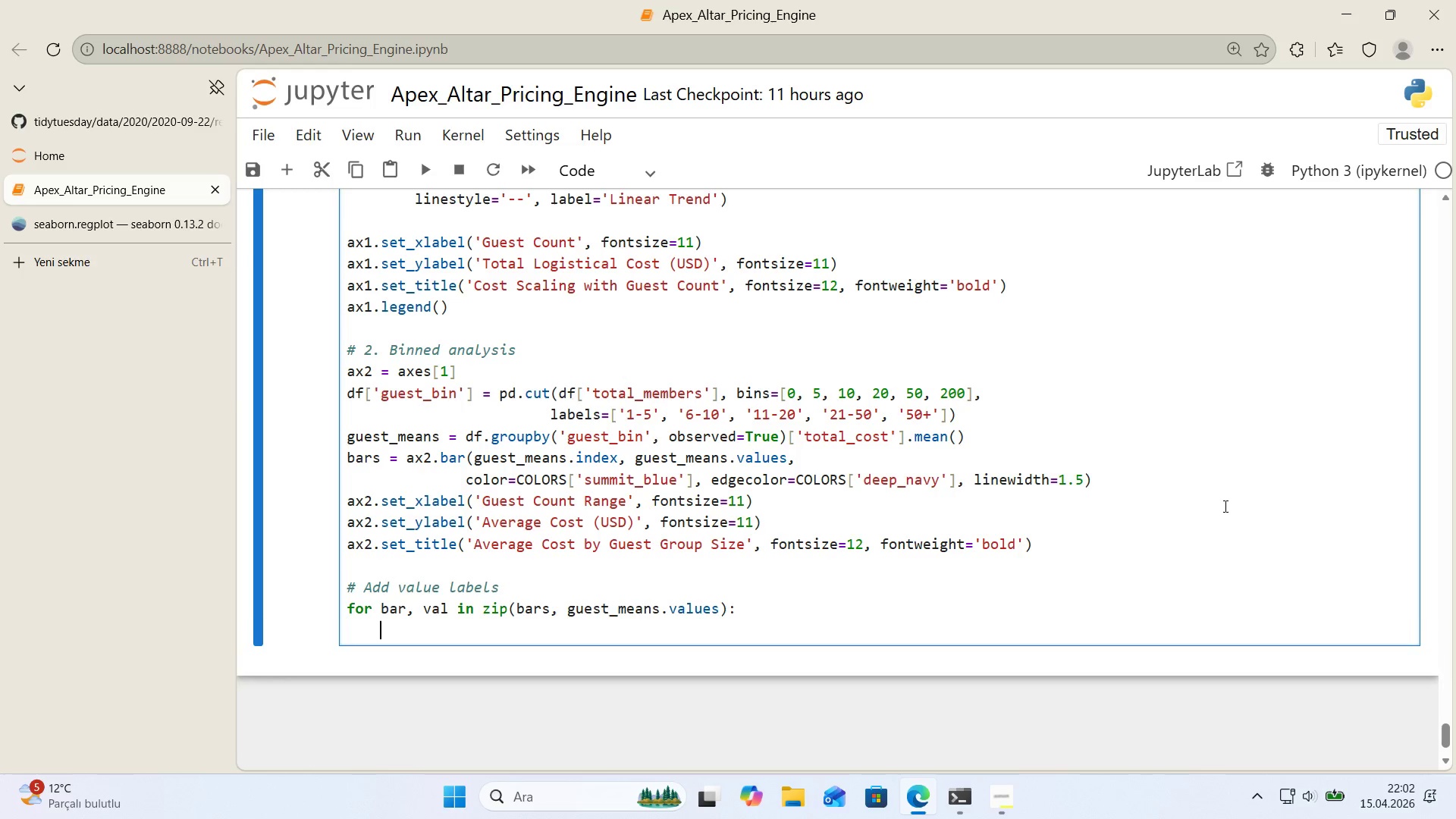 
key(Enter)
 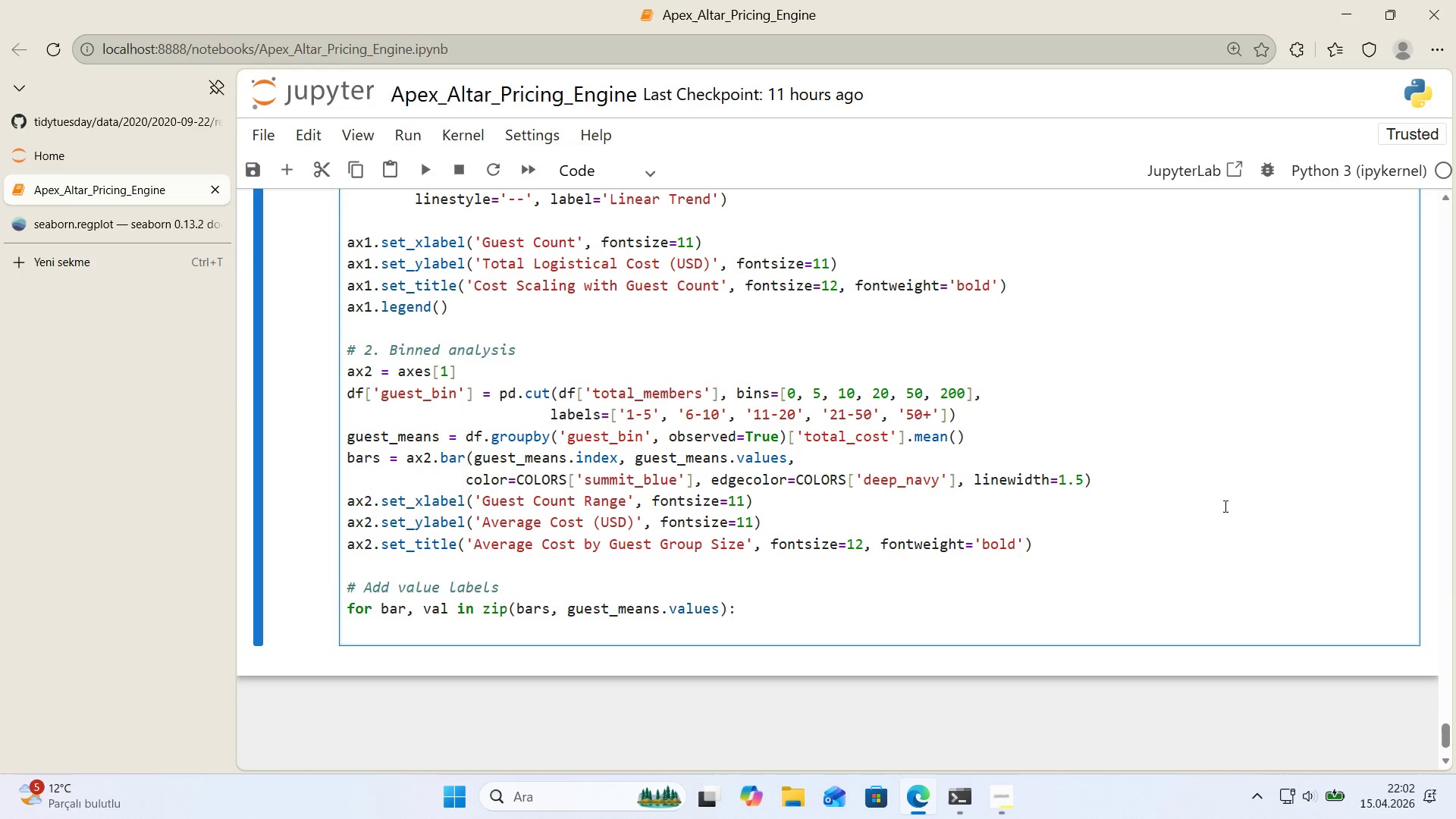 
type(ax2.tex*()
 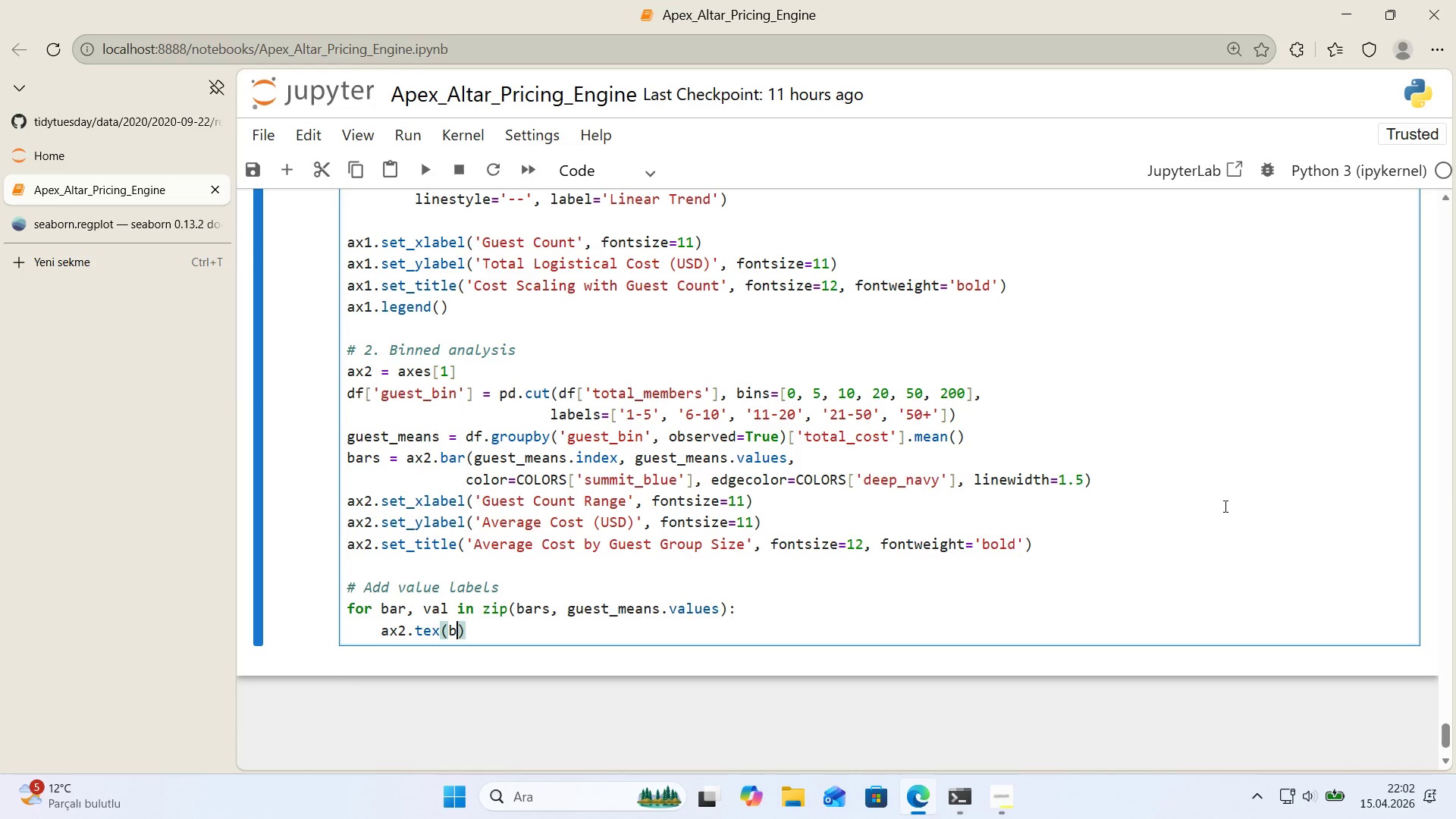 
 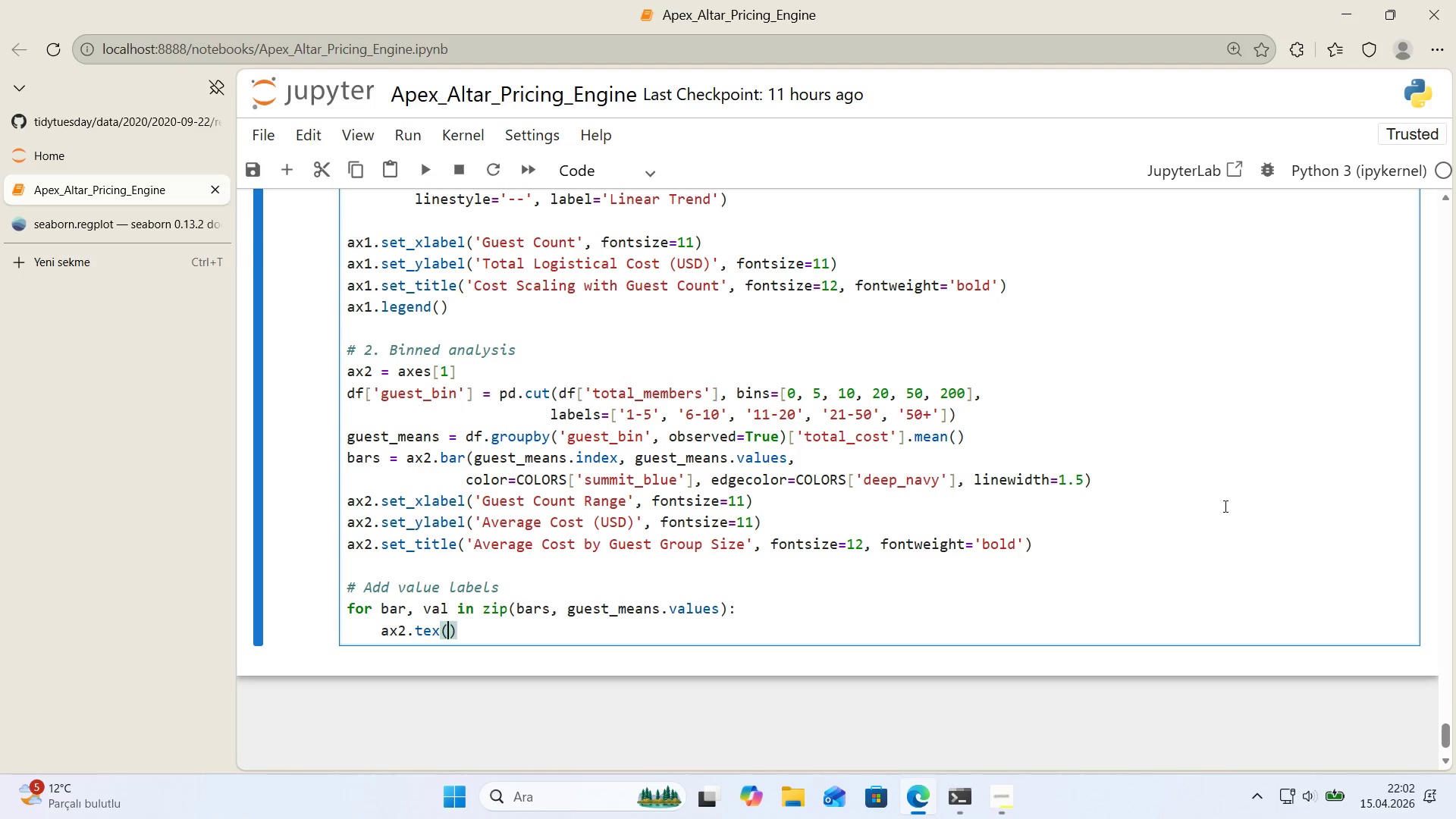 
key(ArrowLeft)
 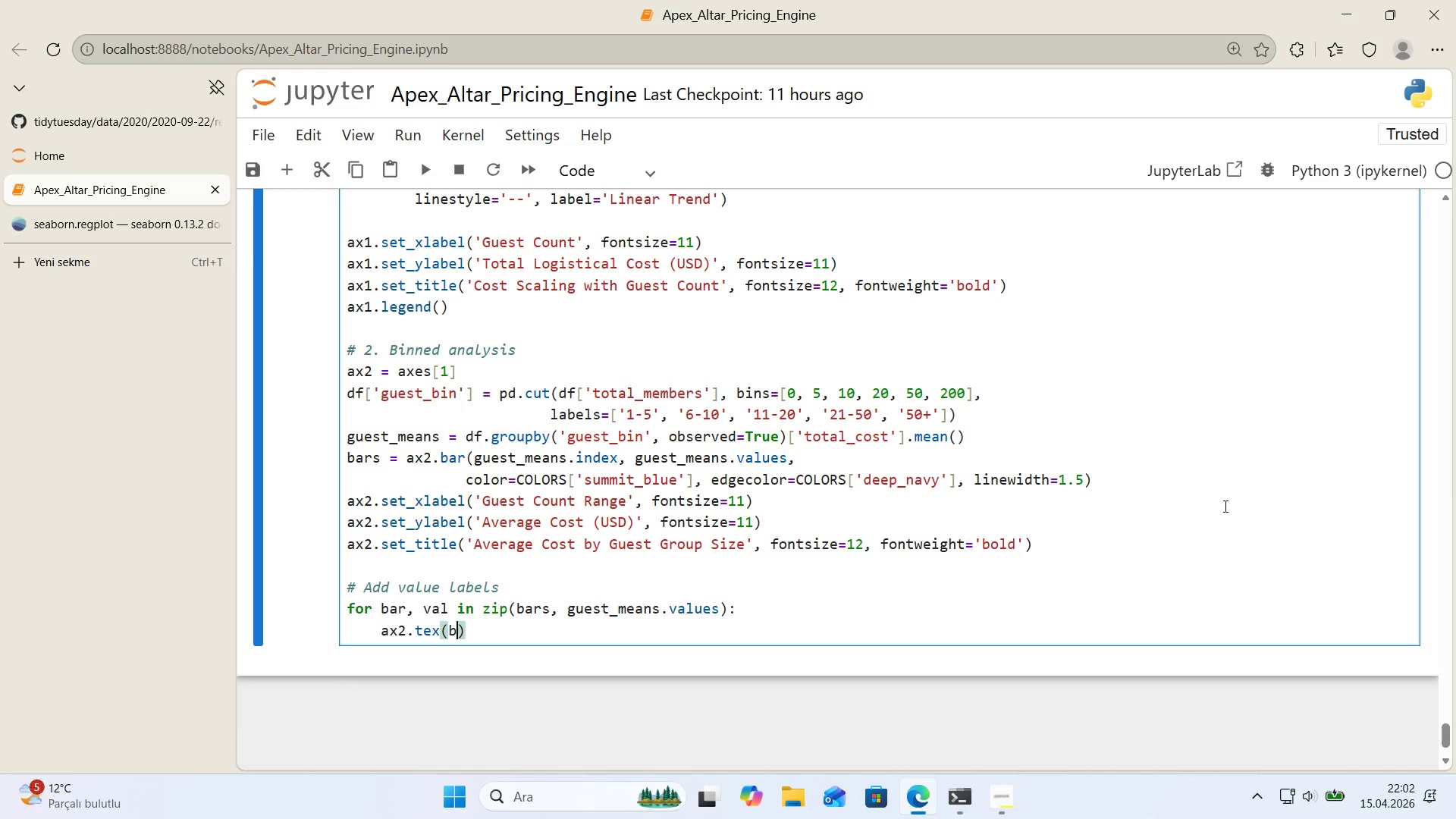 
type(bar.get_x*( + bar.get_w'dth*(/2, bar.get_he'ght*( + 1000, )
 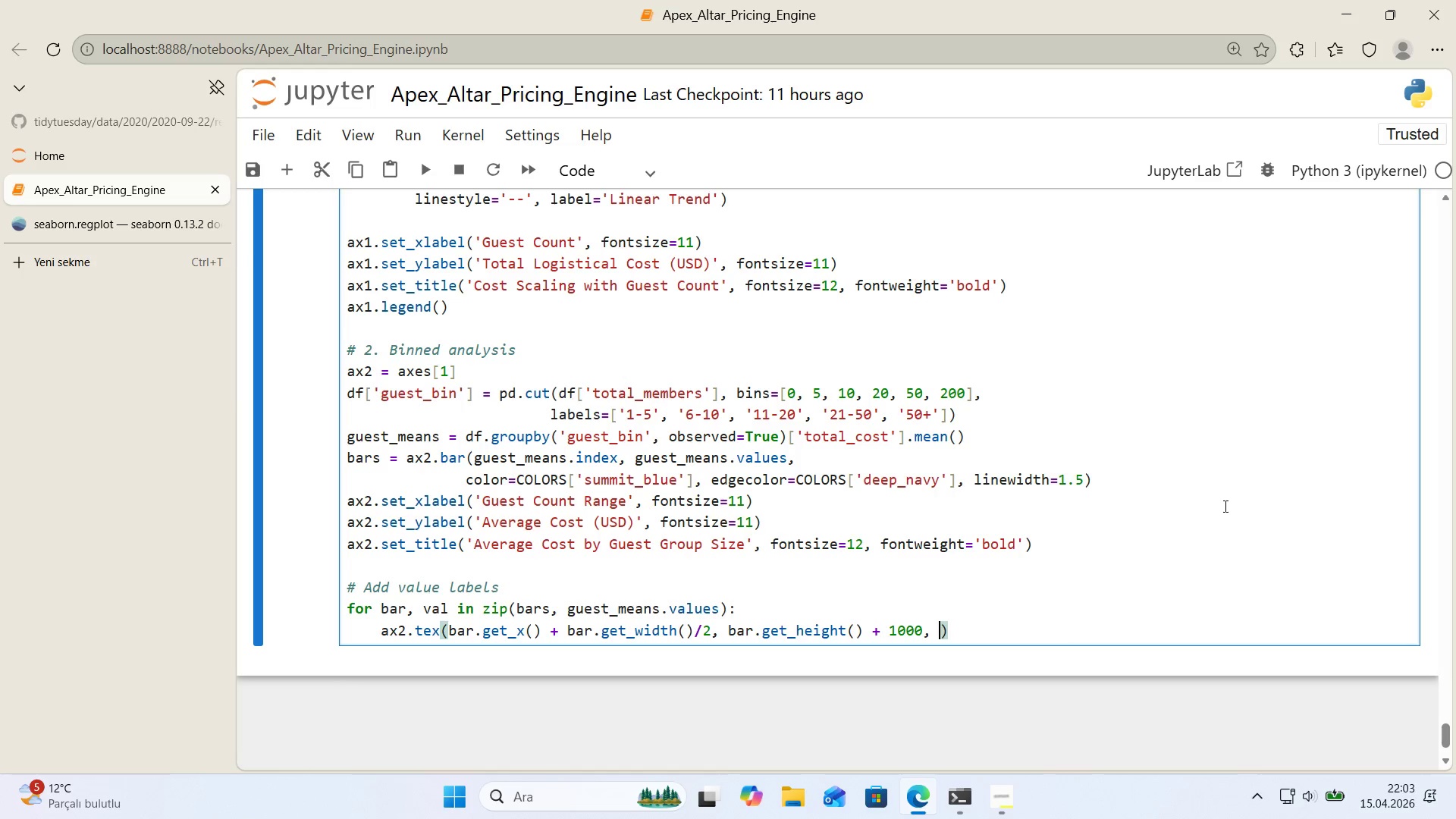 
key(Enter)
 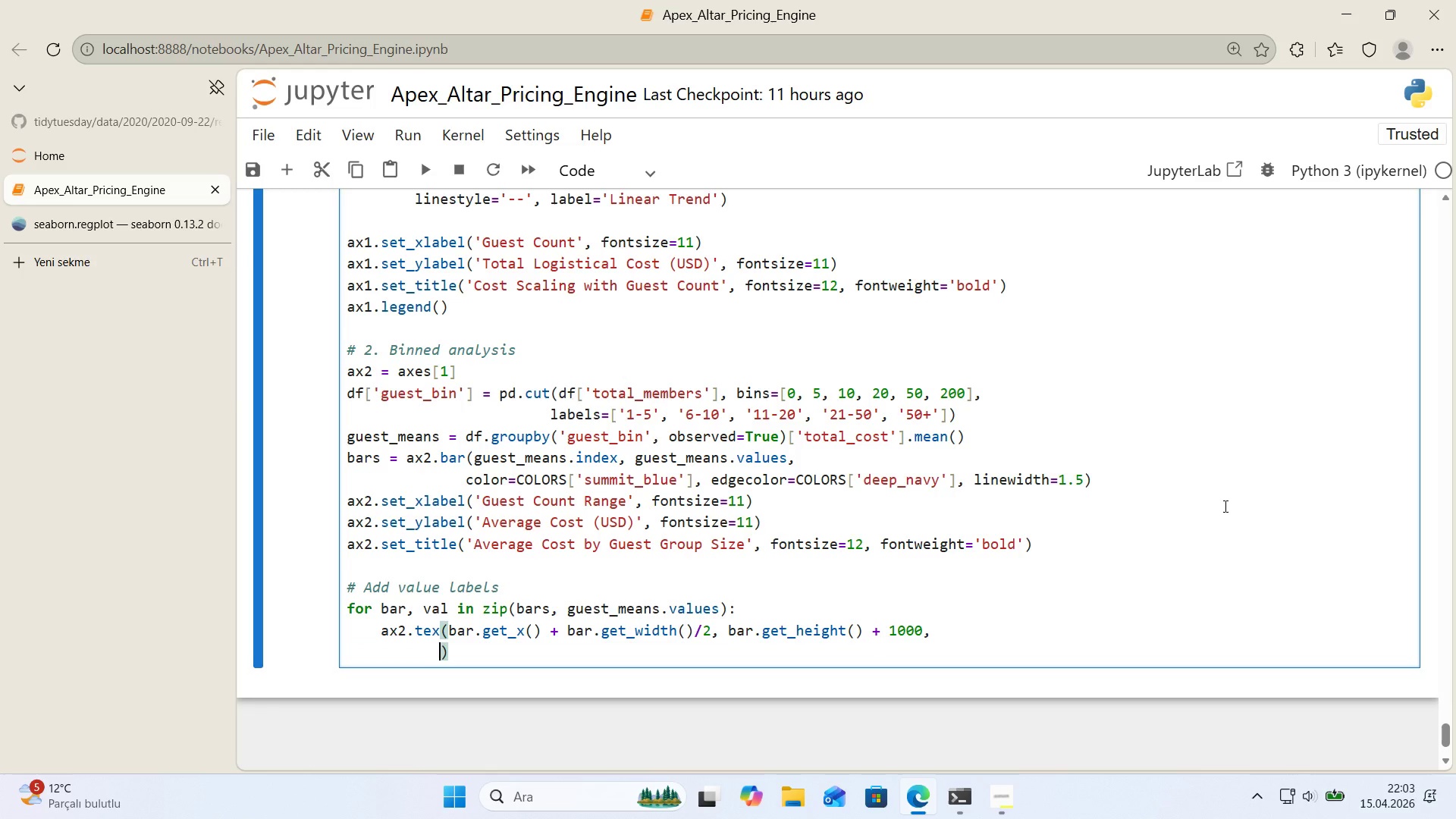 
type(f@@)
 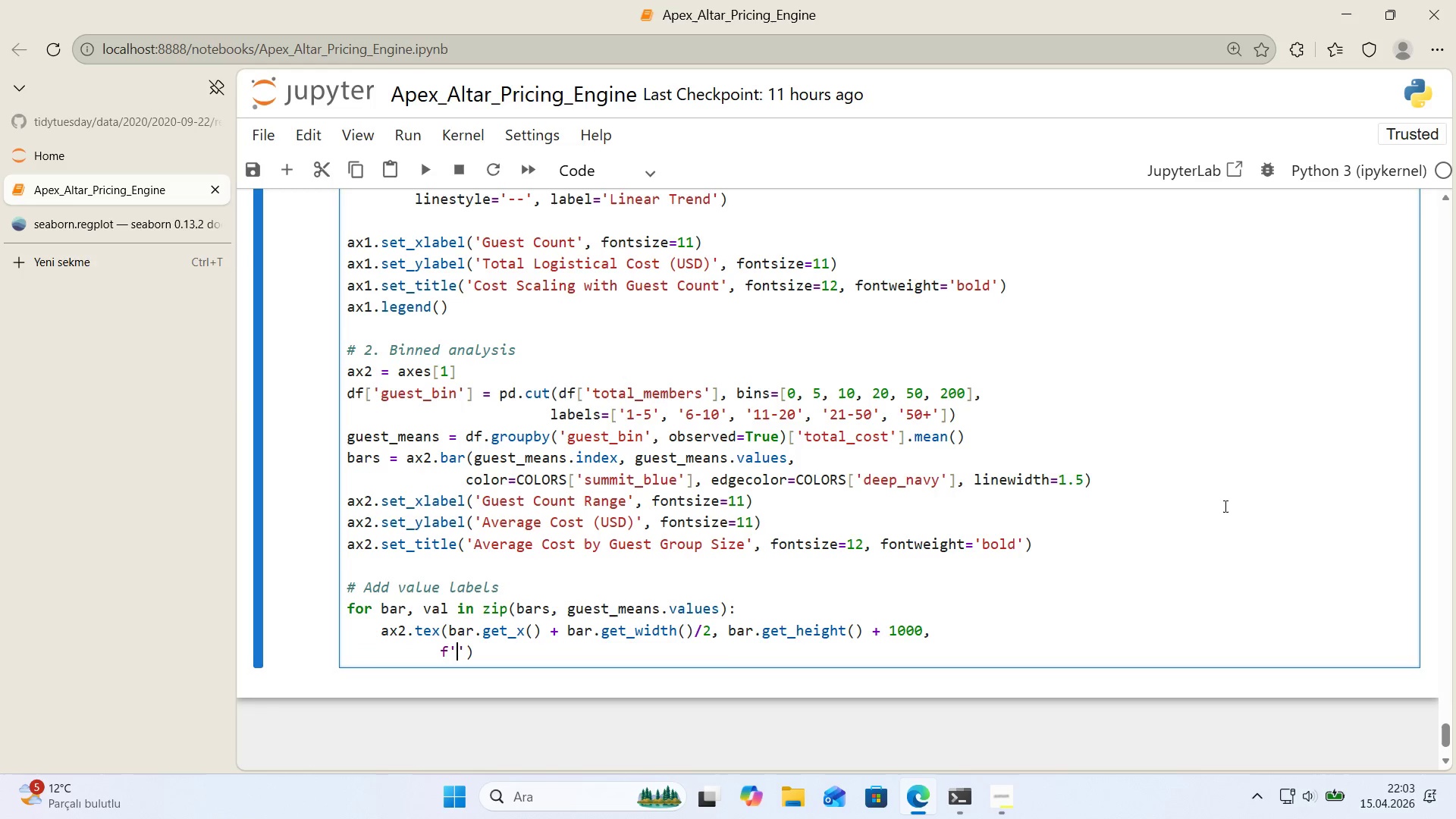 
 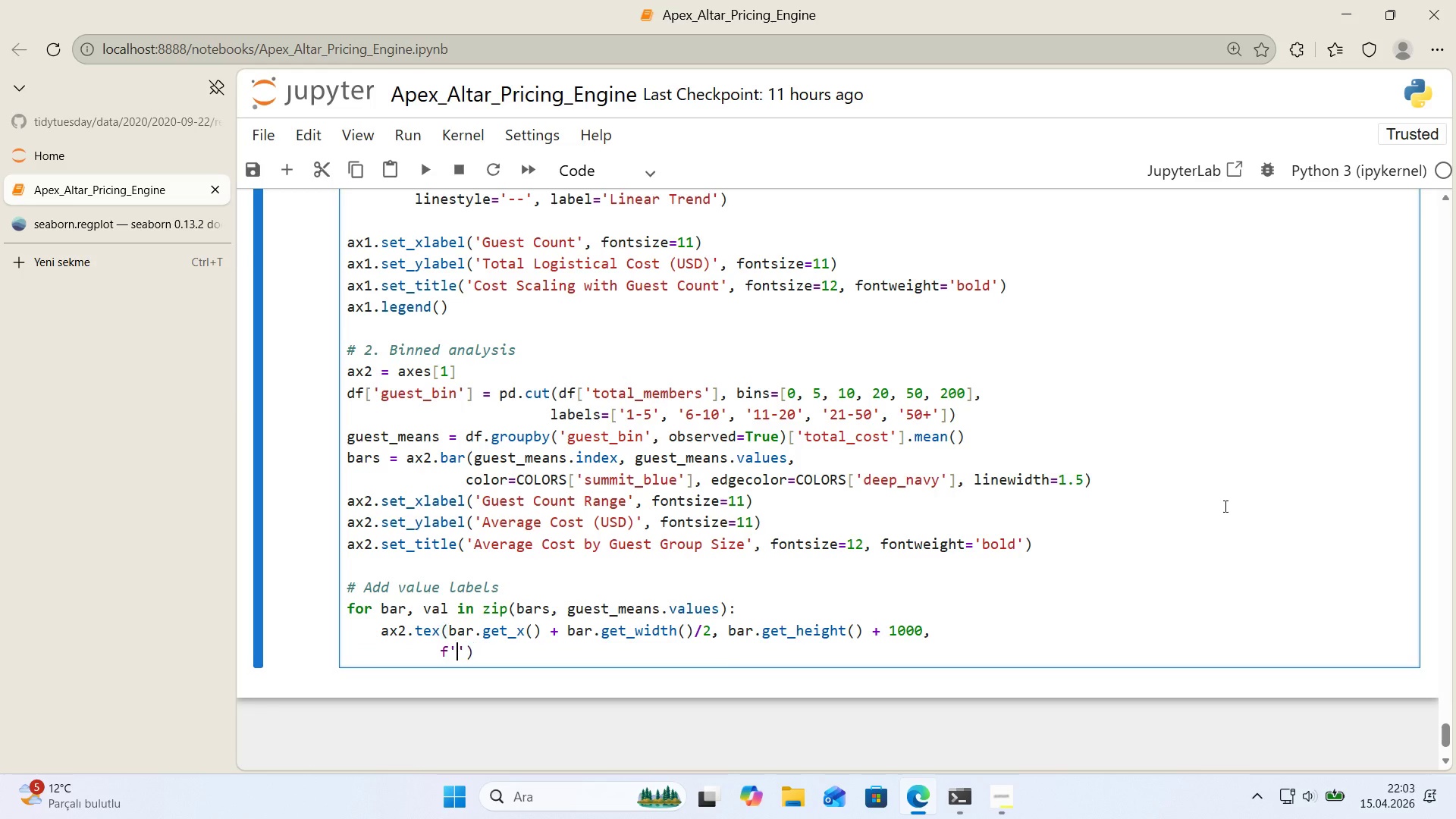 
key(ArrowLeft)
 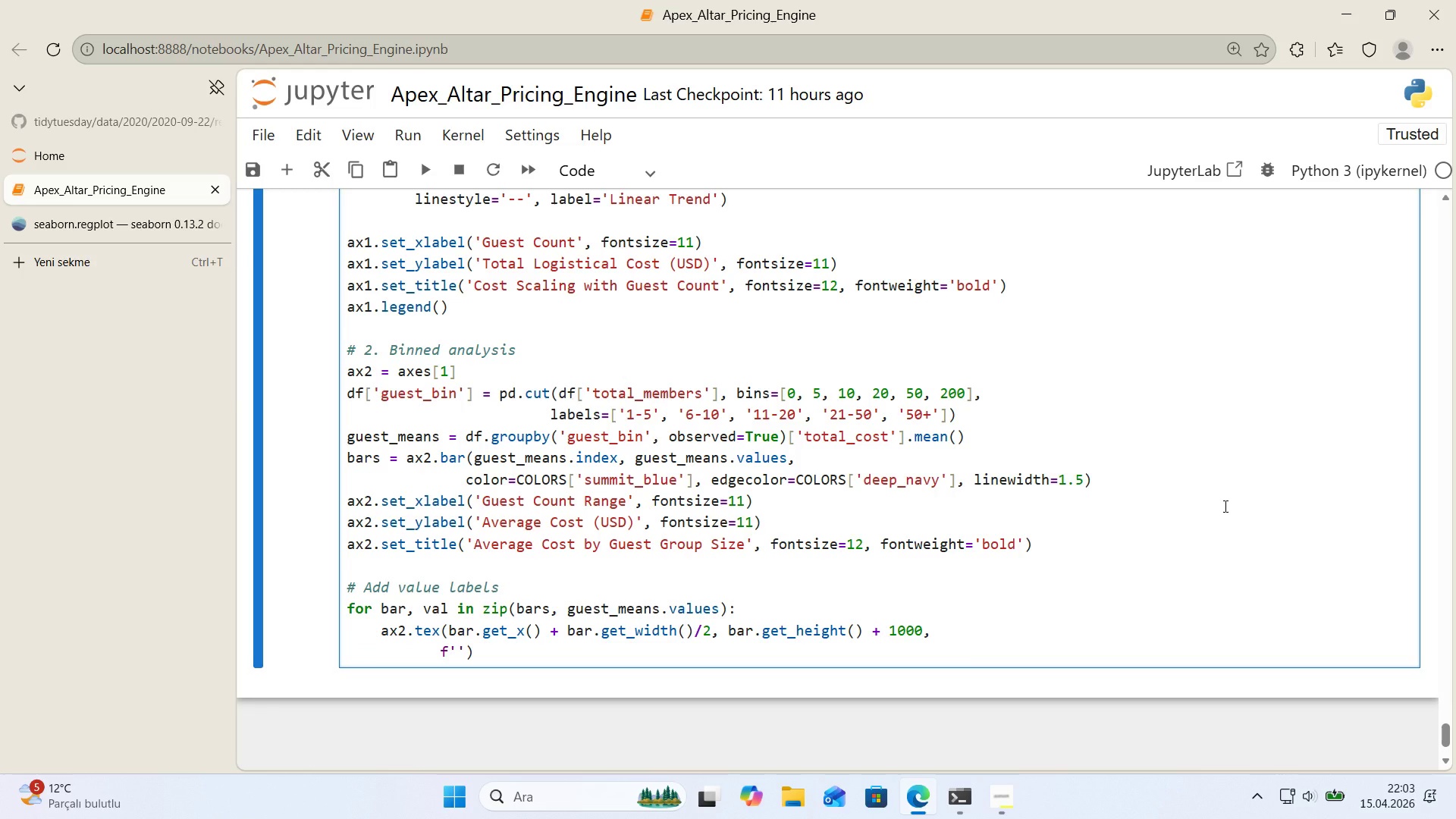 
key(Alt+Control+AltRight)
 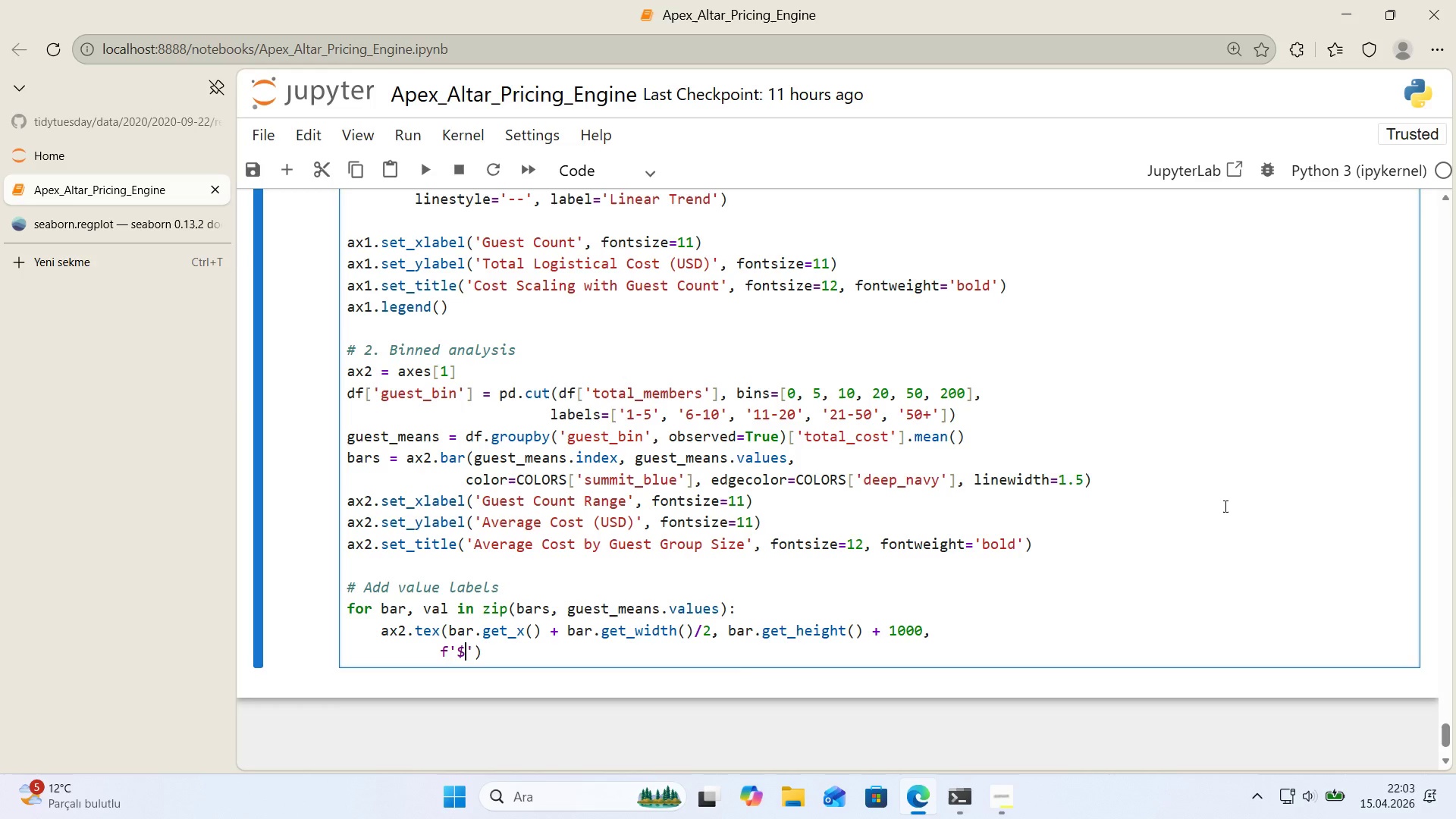 
key(Control+ControlLeft)
 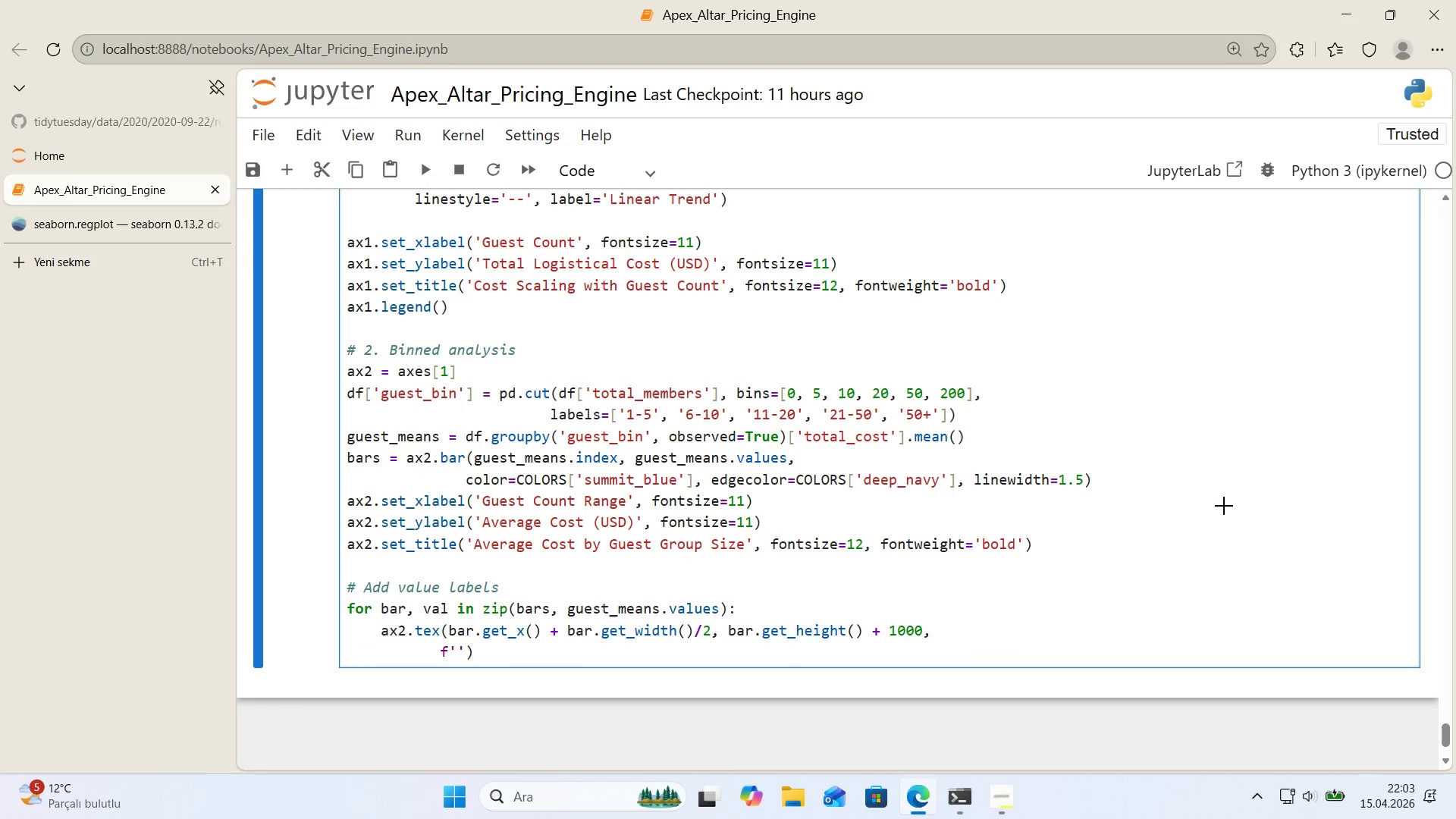 
key(Alt+Control+4)
 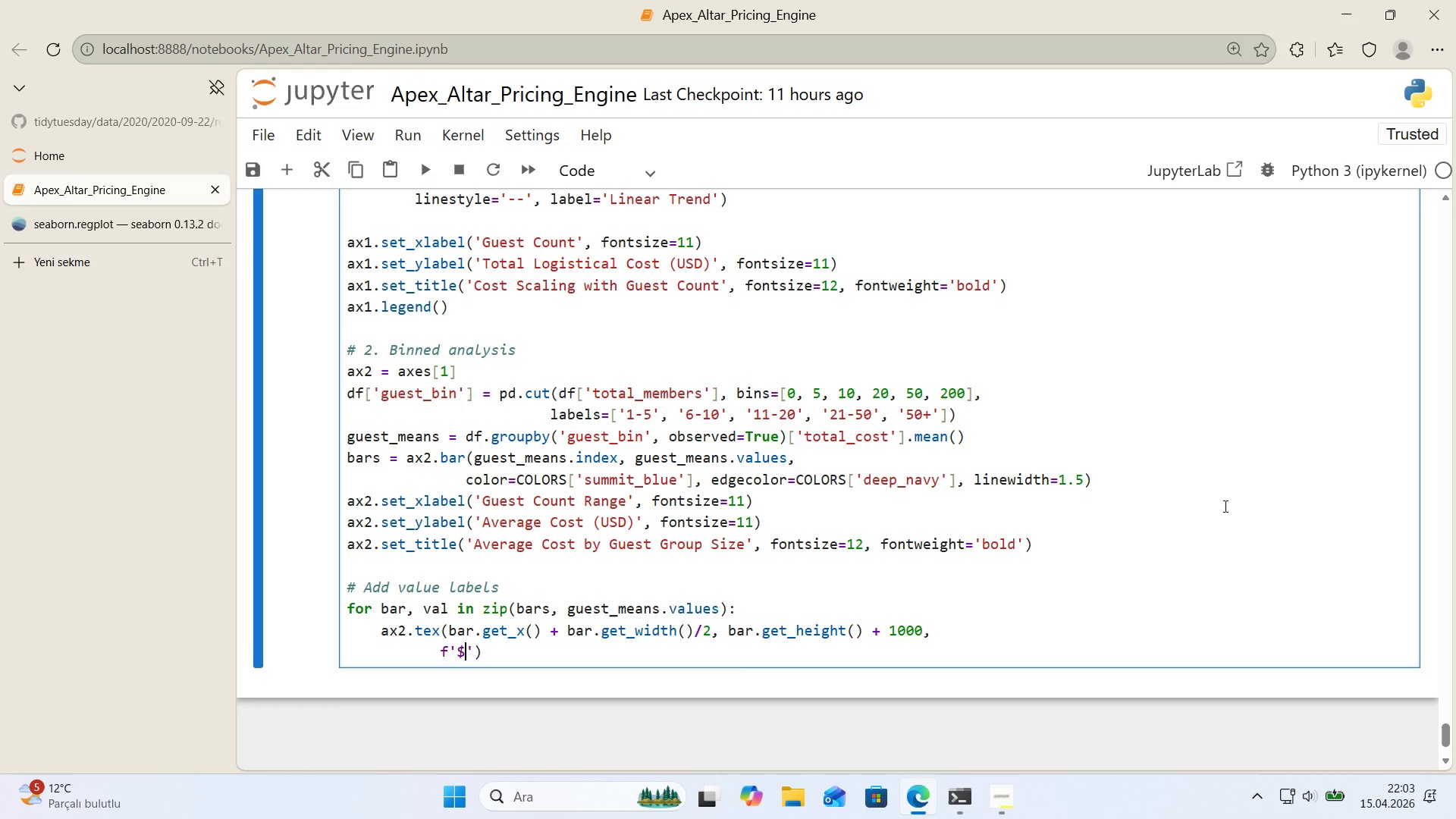 
key(Alt+Control+7)
 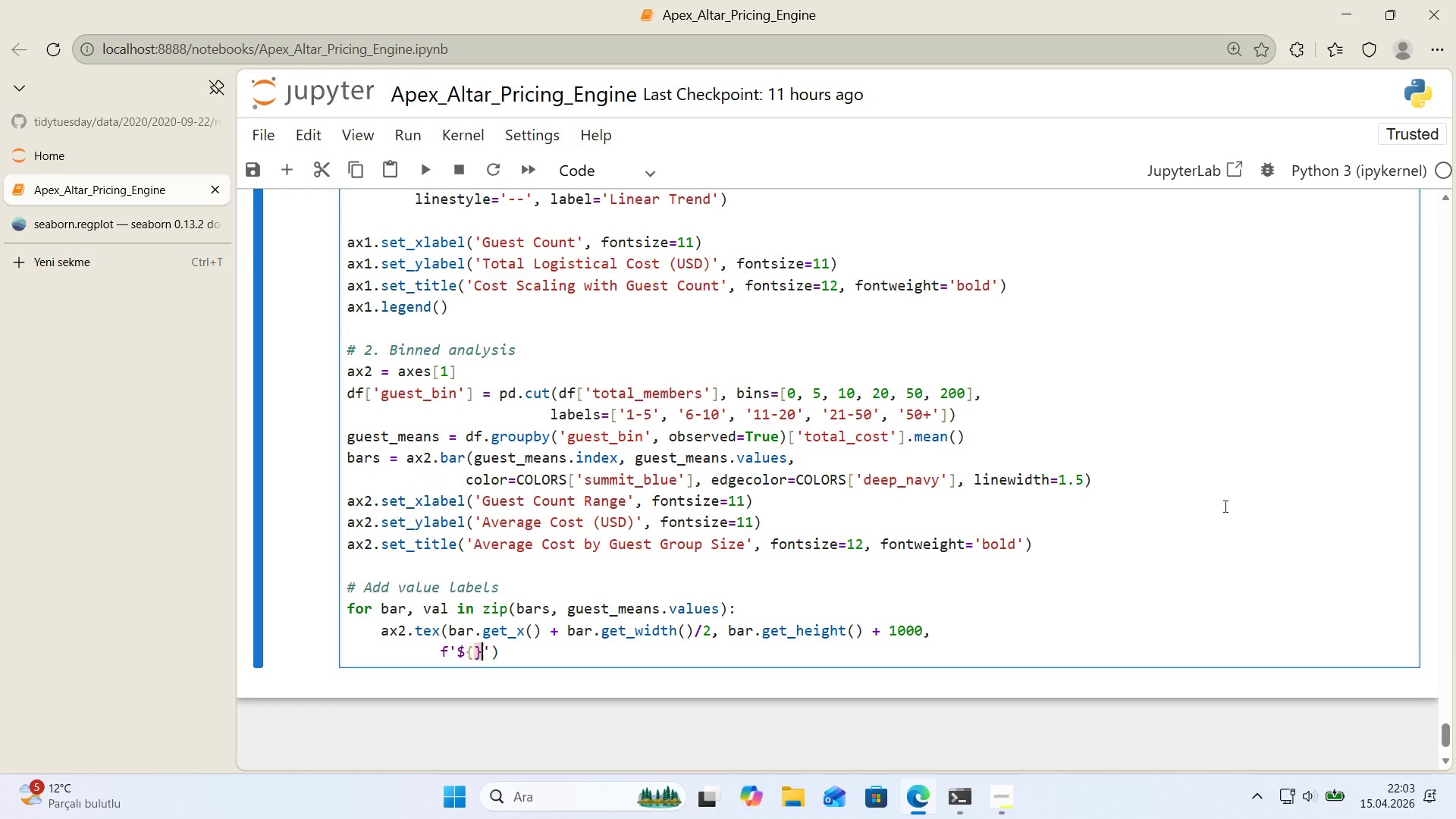 
key(Alt+Control+0)
 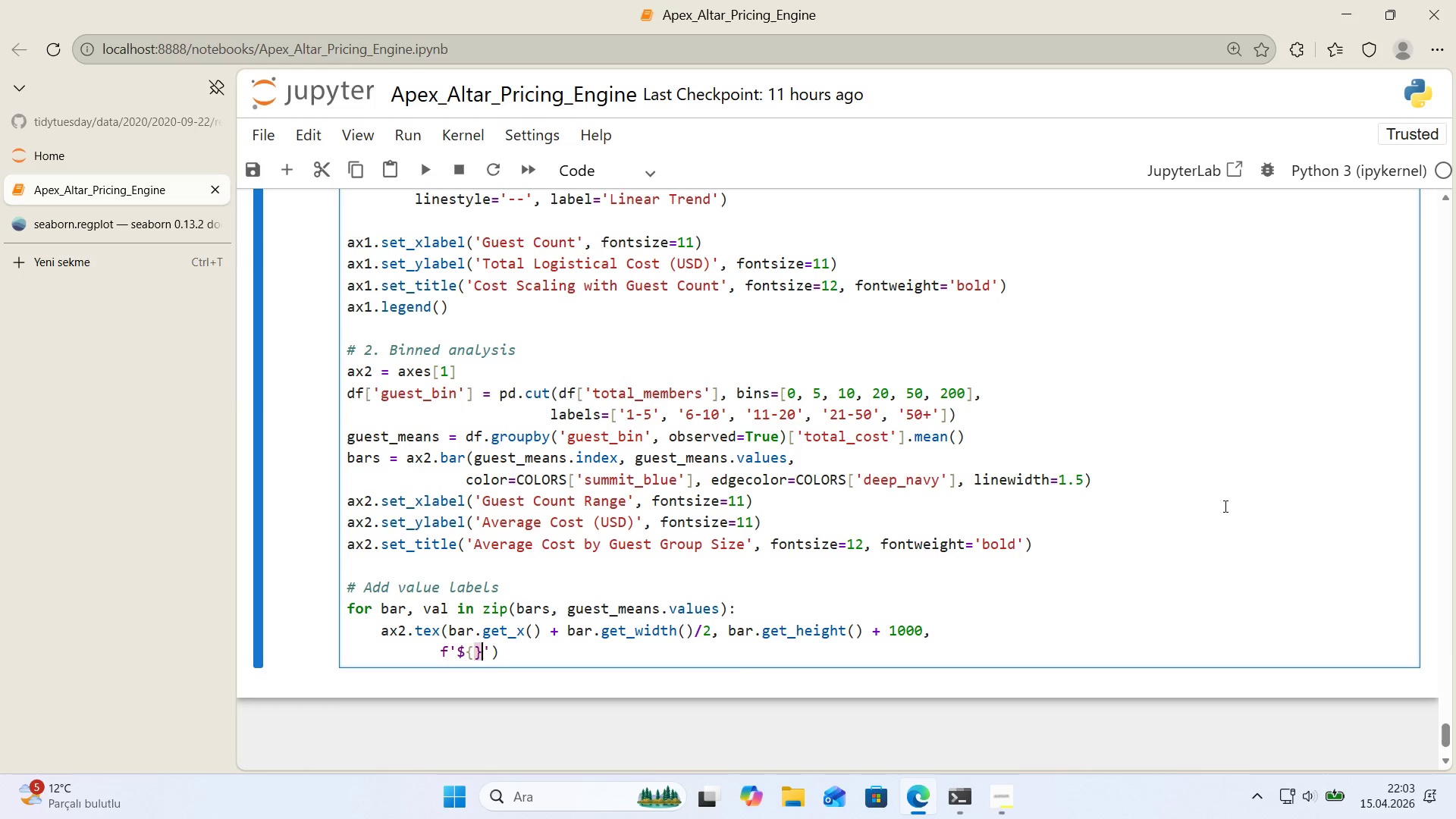 
key(ArrowLeft)
 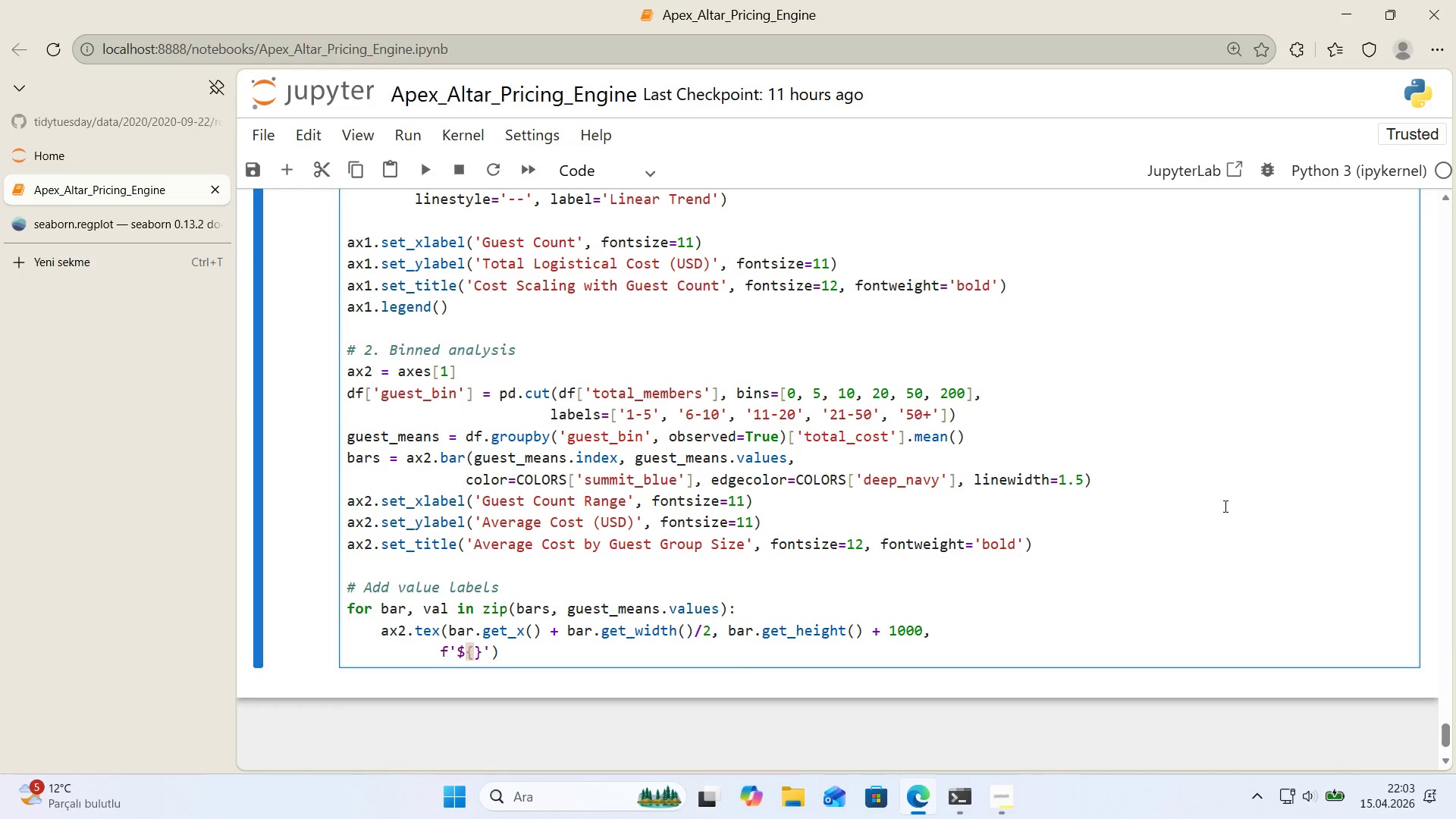 
type(val>')
key(Backspace)
type(,.0f)
 